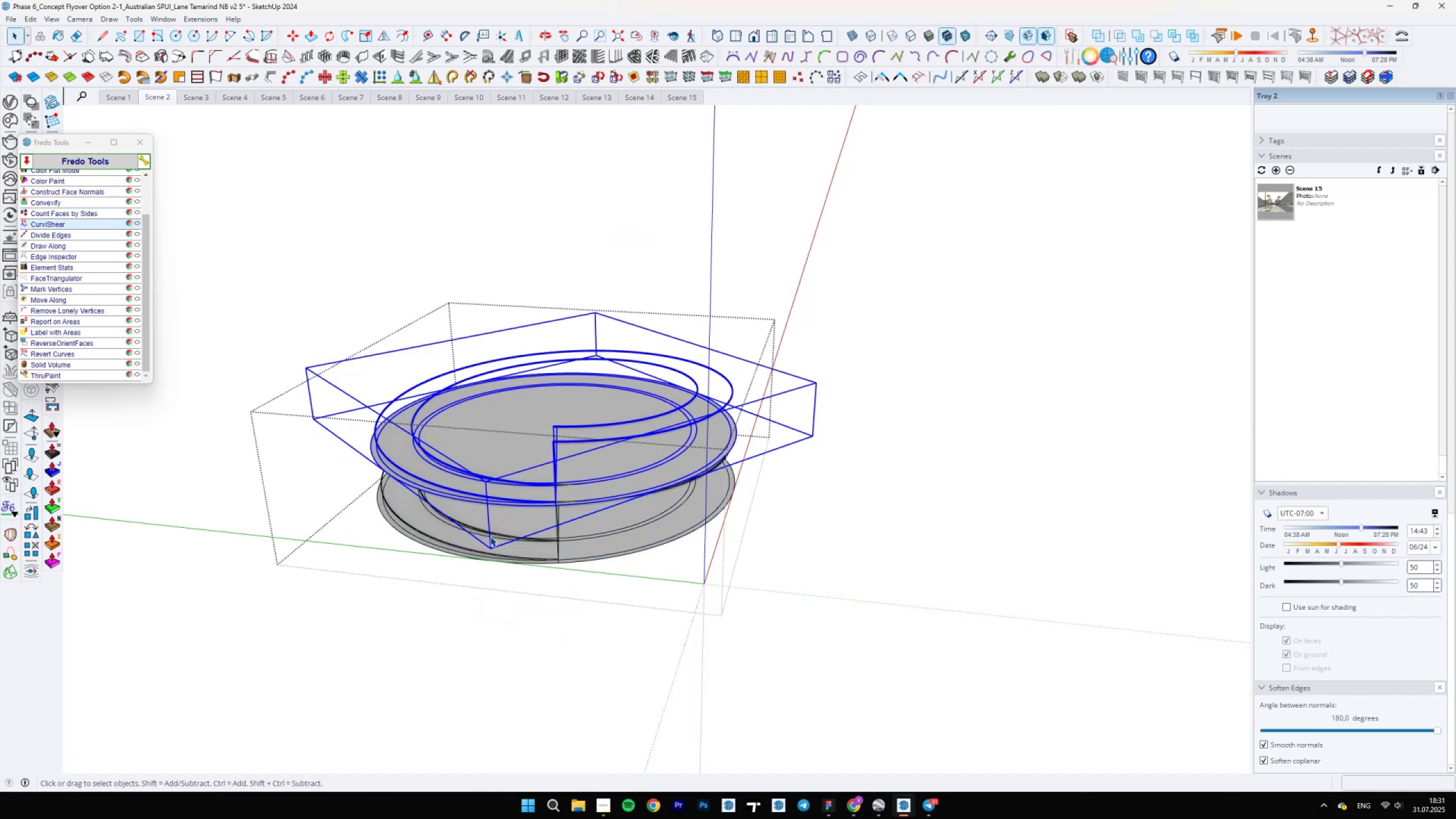 
scroll: coordinate [498, 535], scroll_direction: up, amount: 5.0
 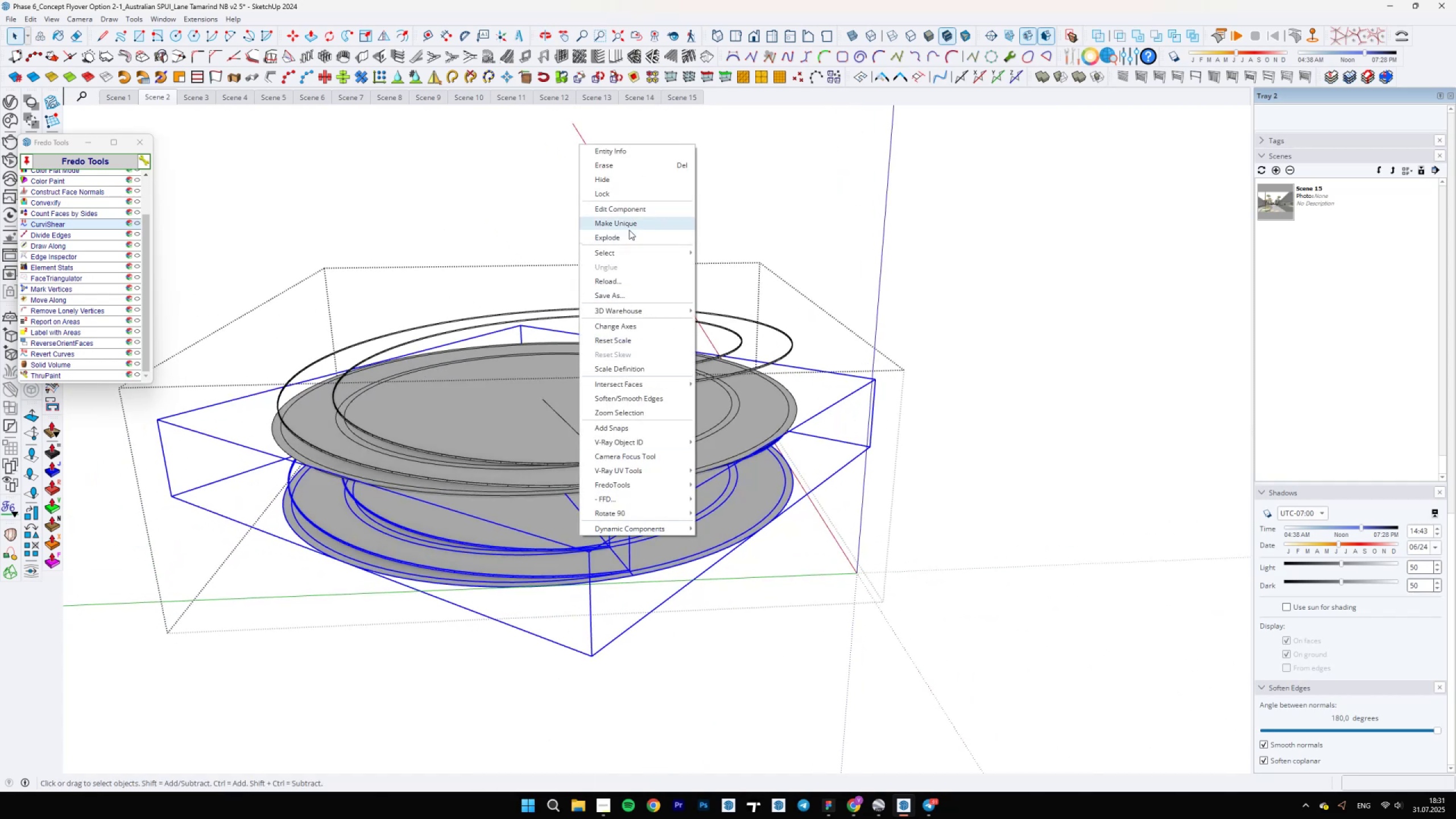 
left_click([532, 457])
 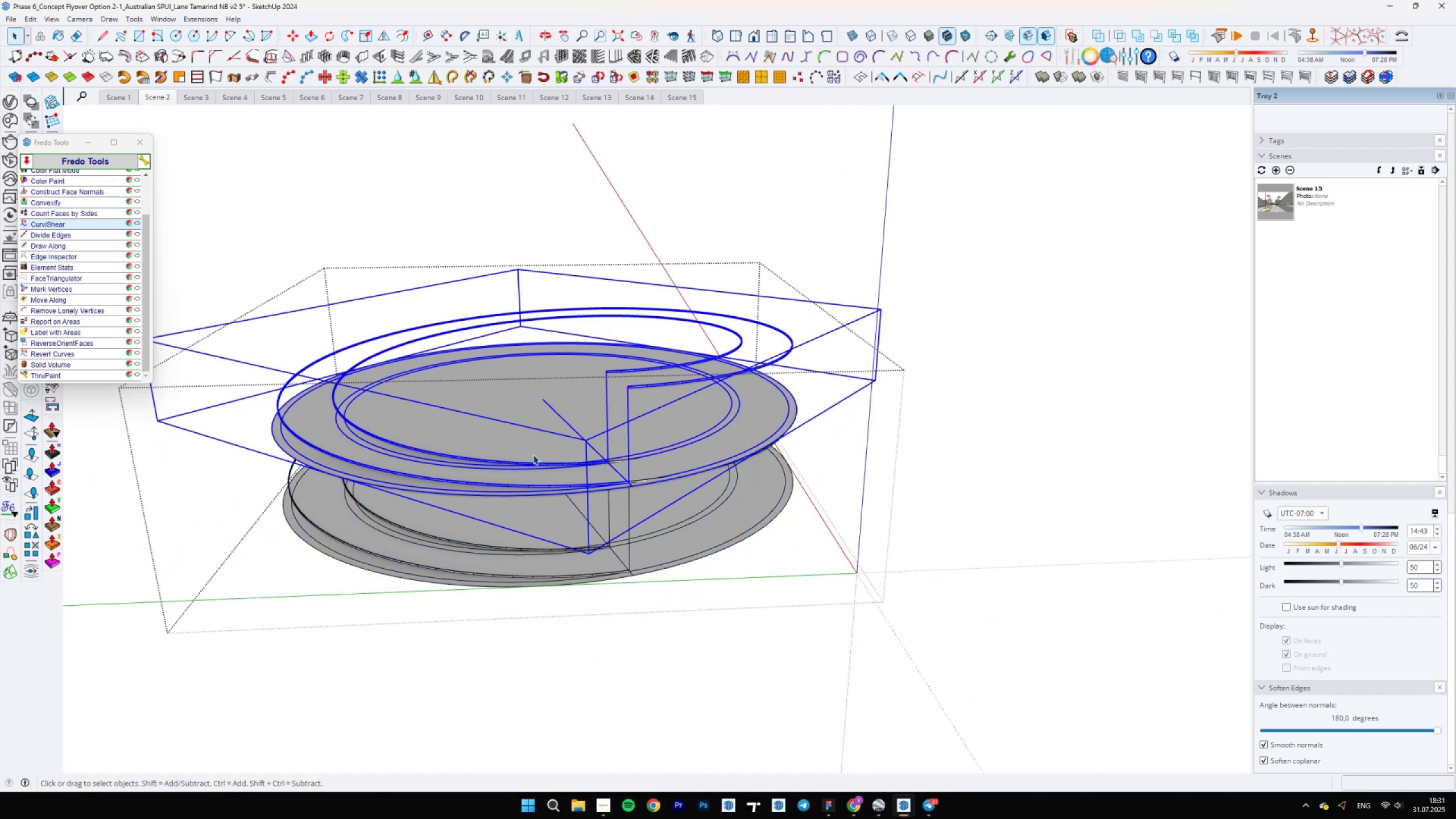 
right_click([537, 442])
 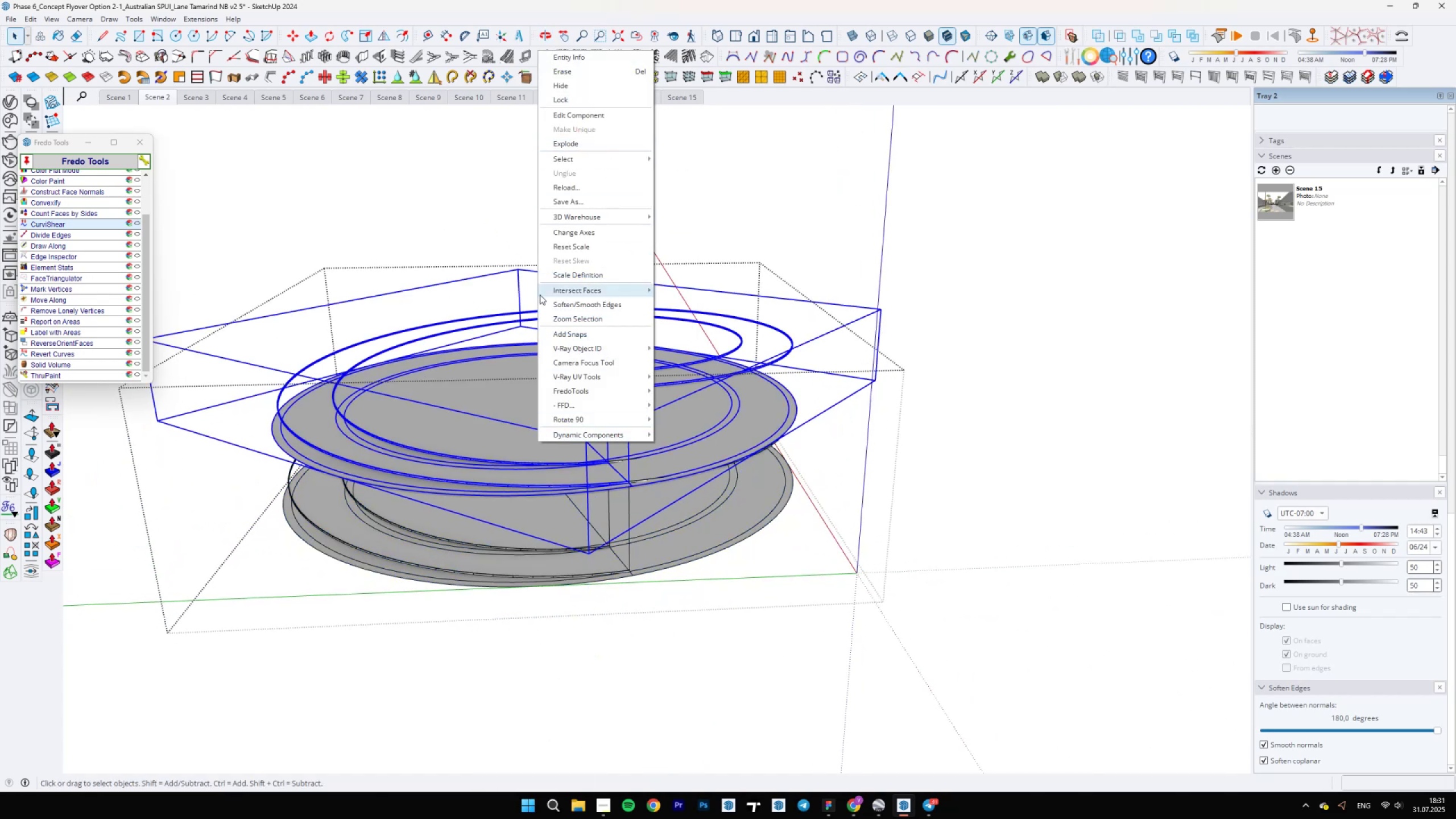 
double_click([438, 417])
 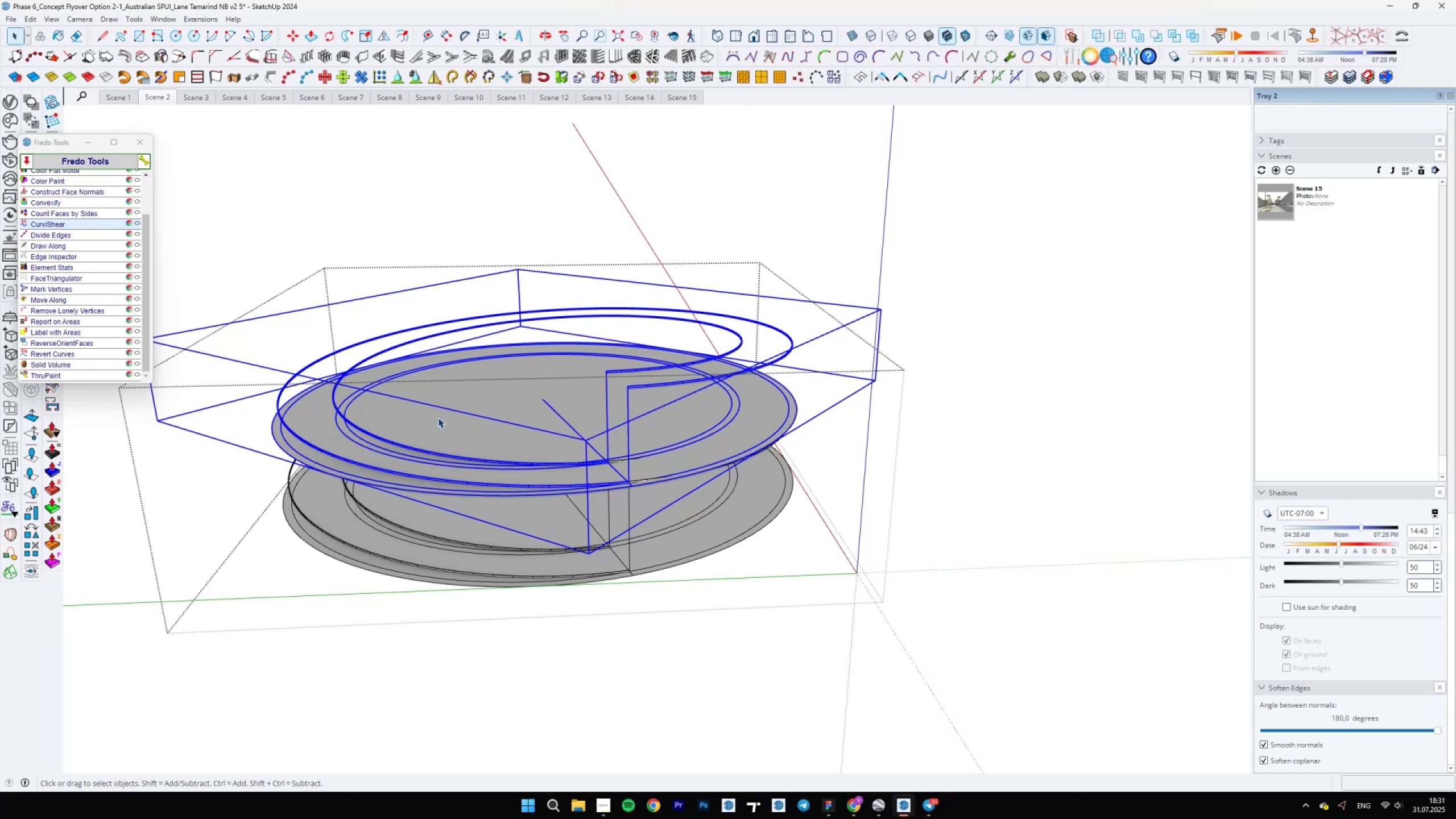 
left_click([438, 417])
 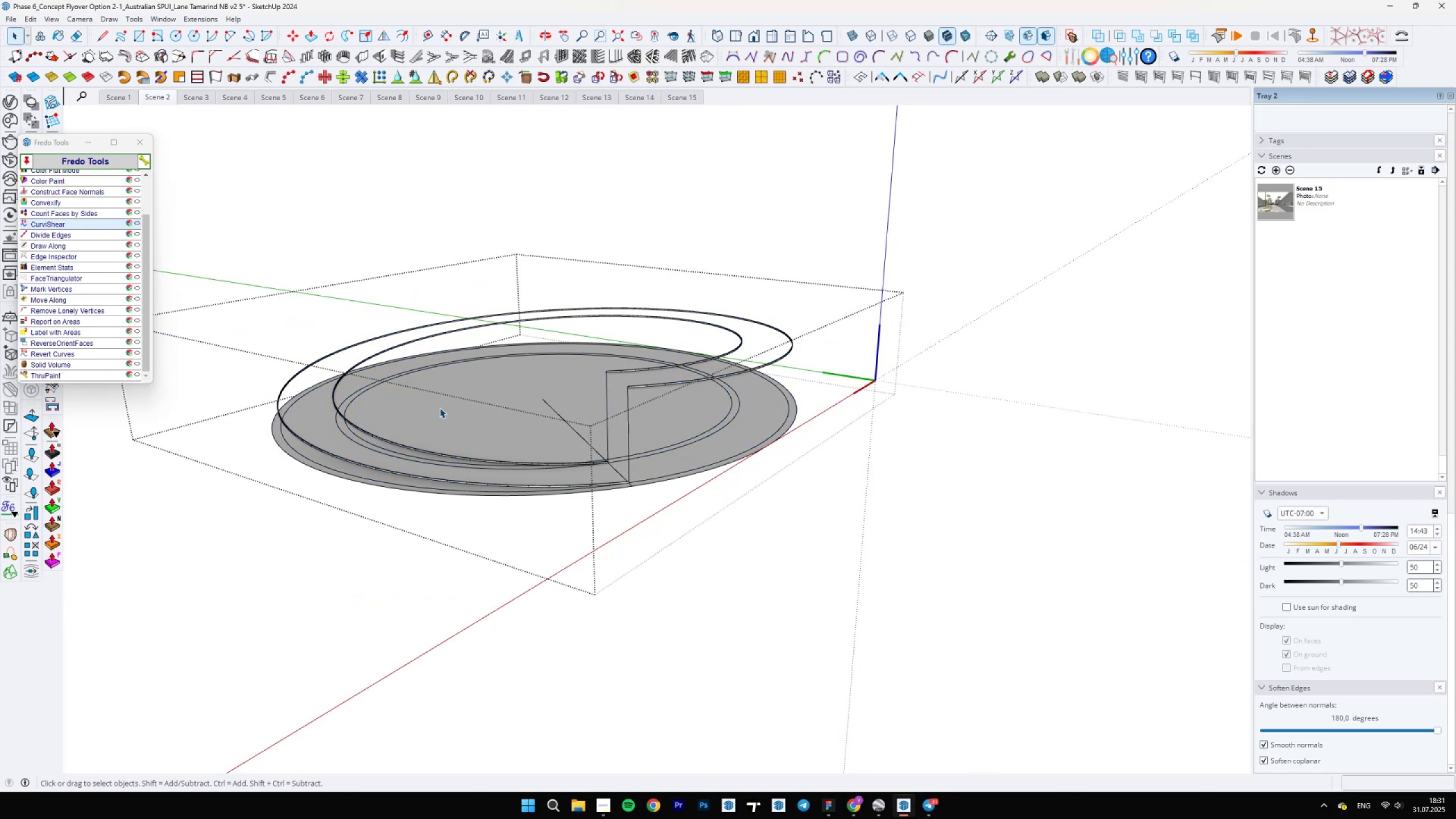 
triple_click([444, 400])
 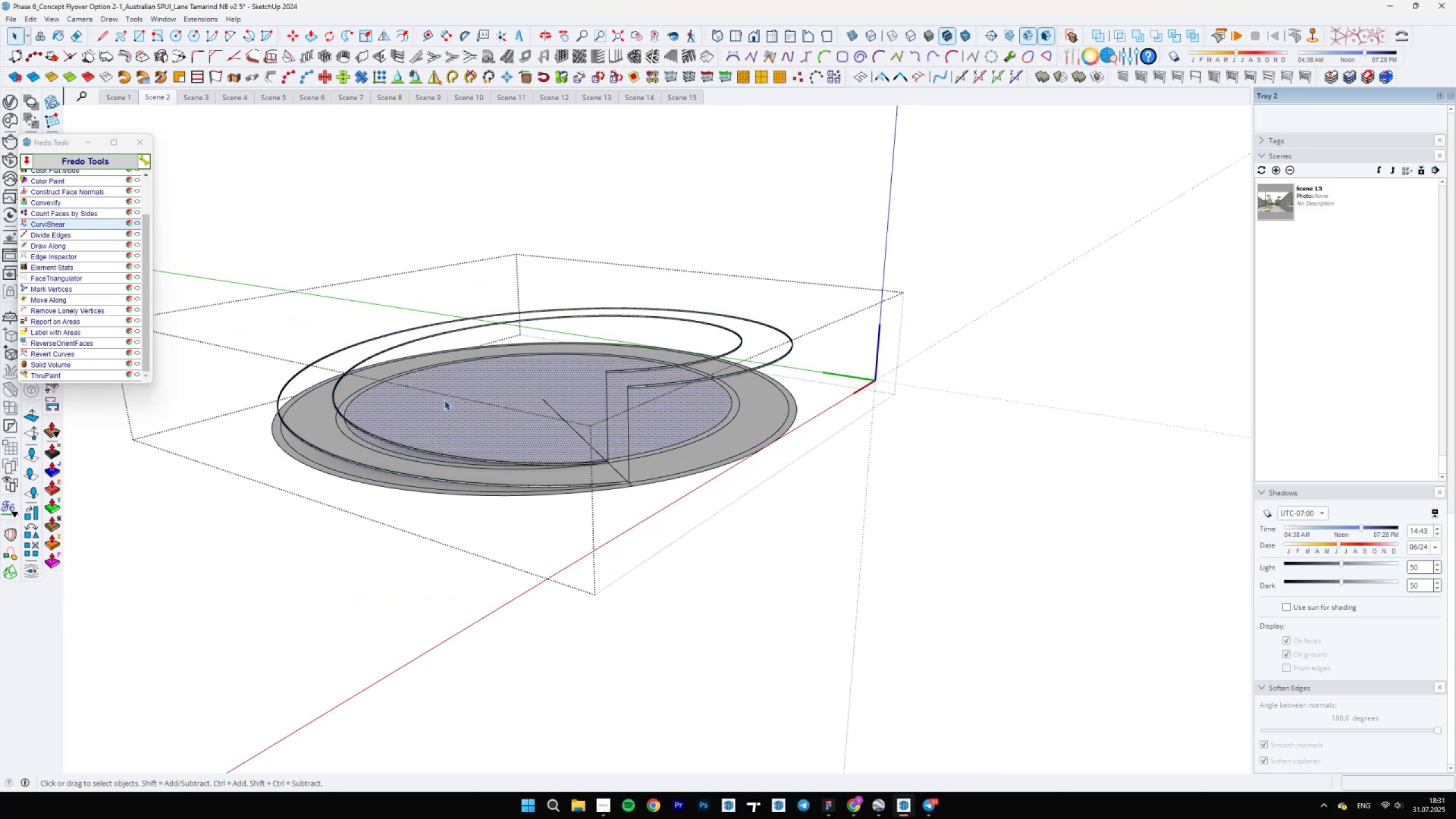 
scroll: coordinate [669, 445], scroll_direction: up, amount: 5.0
 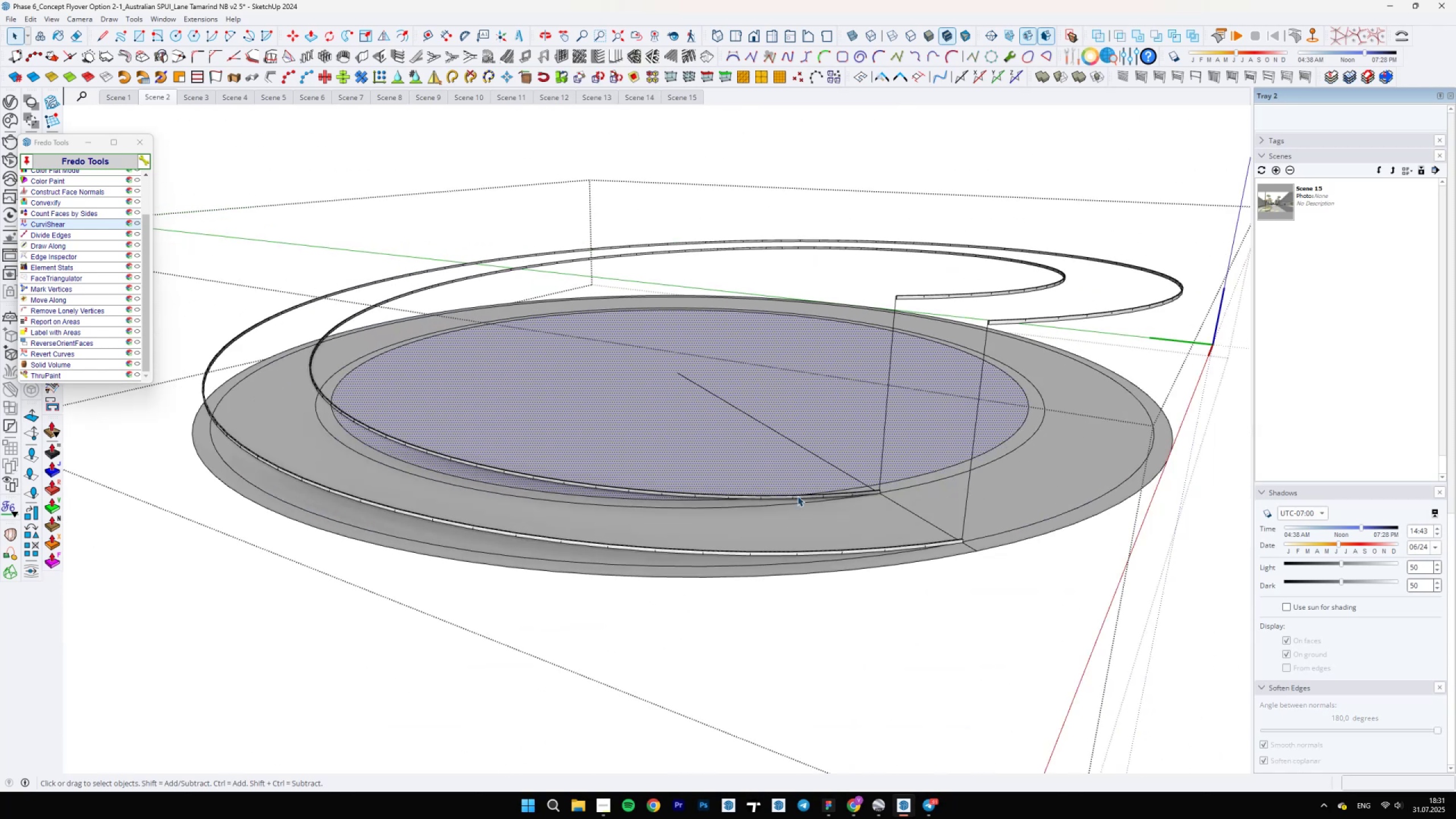 
key(E)
 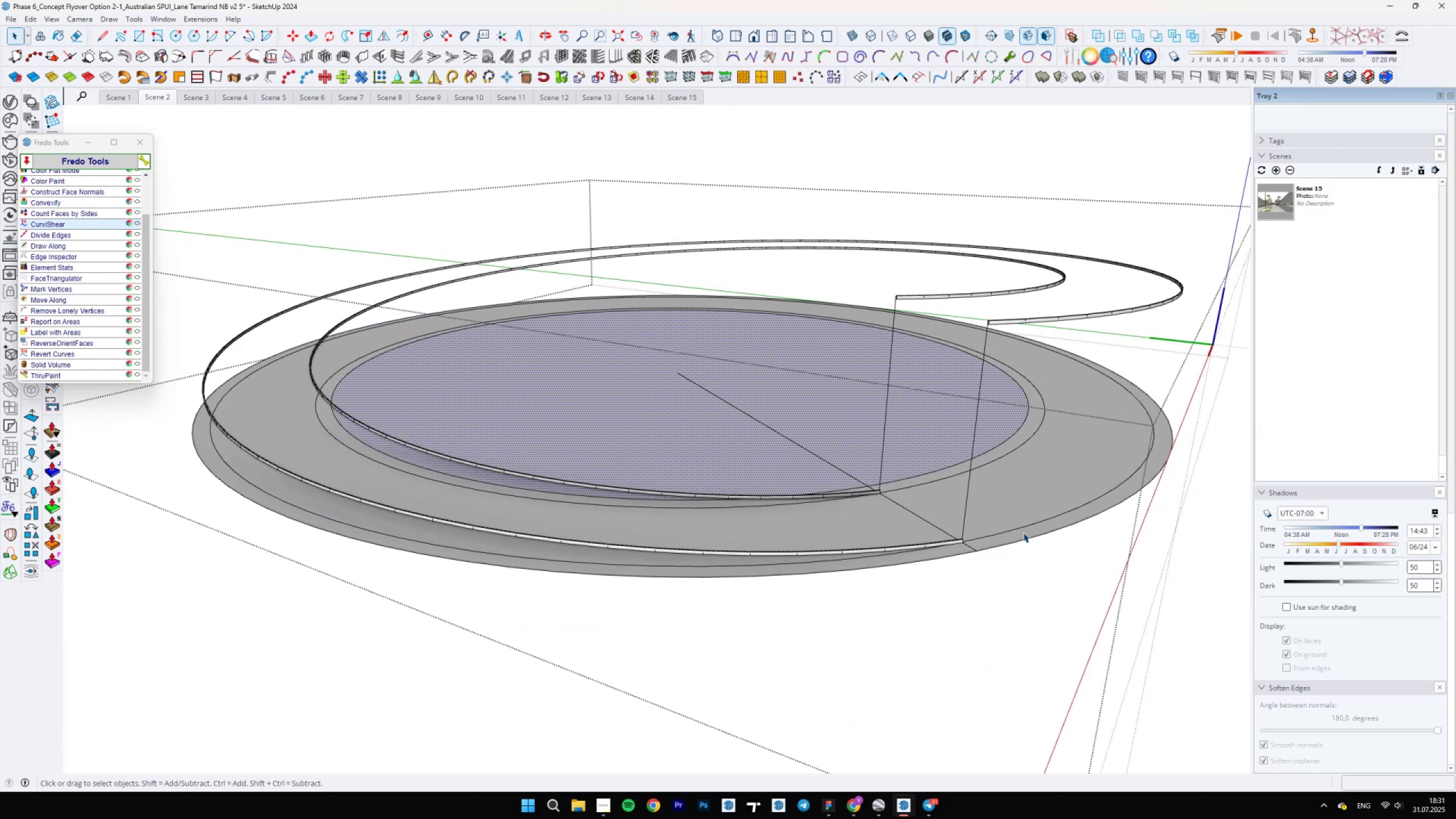 
scroll: coordinate [725, 477], scroll_direction: down, amount: 19.0
 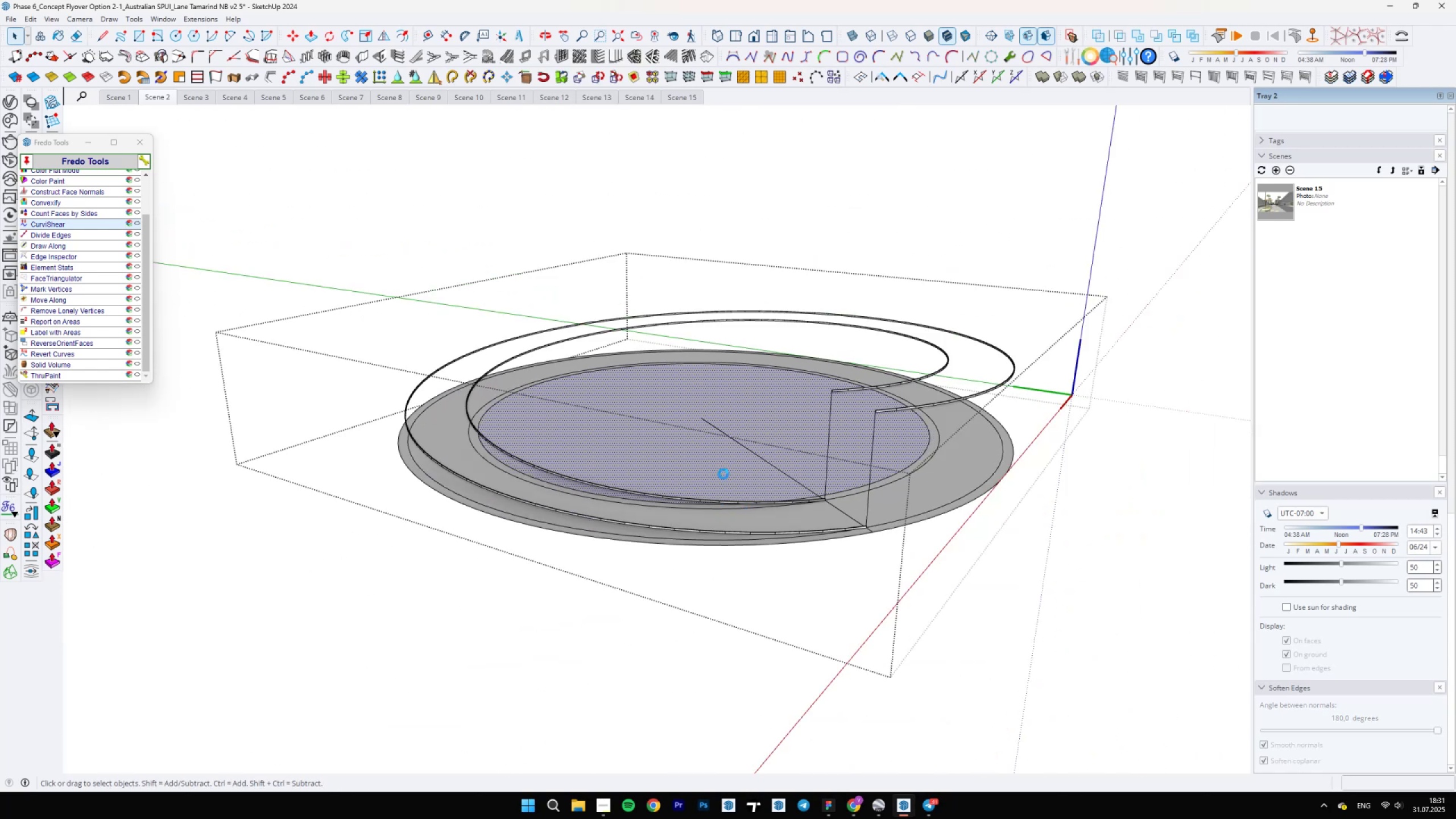 
key(Space)
 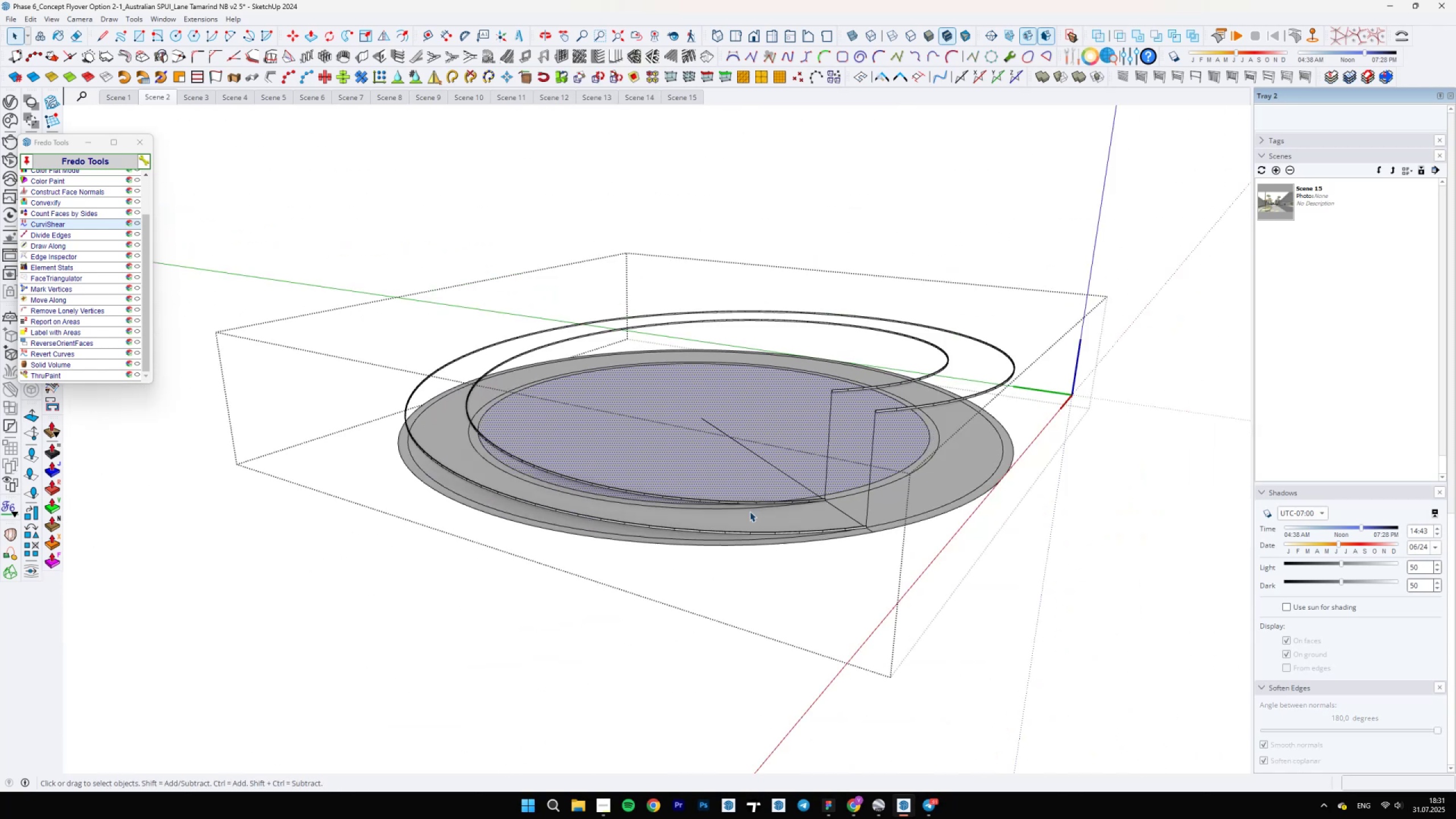 
key(Escape)
 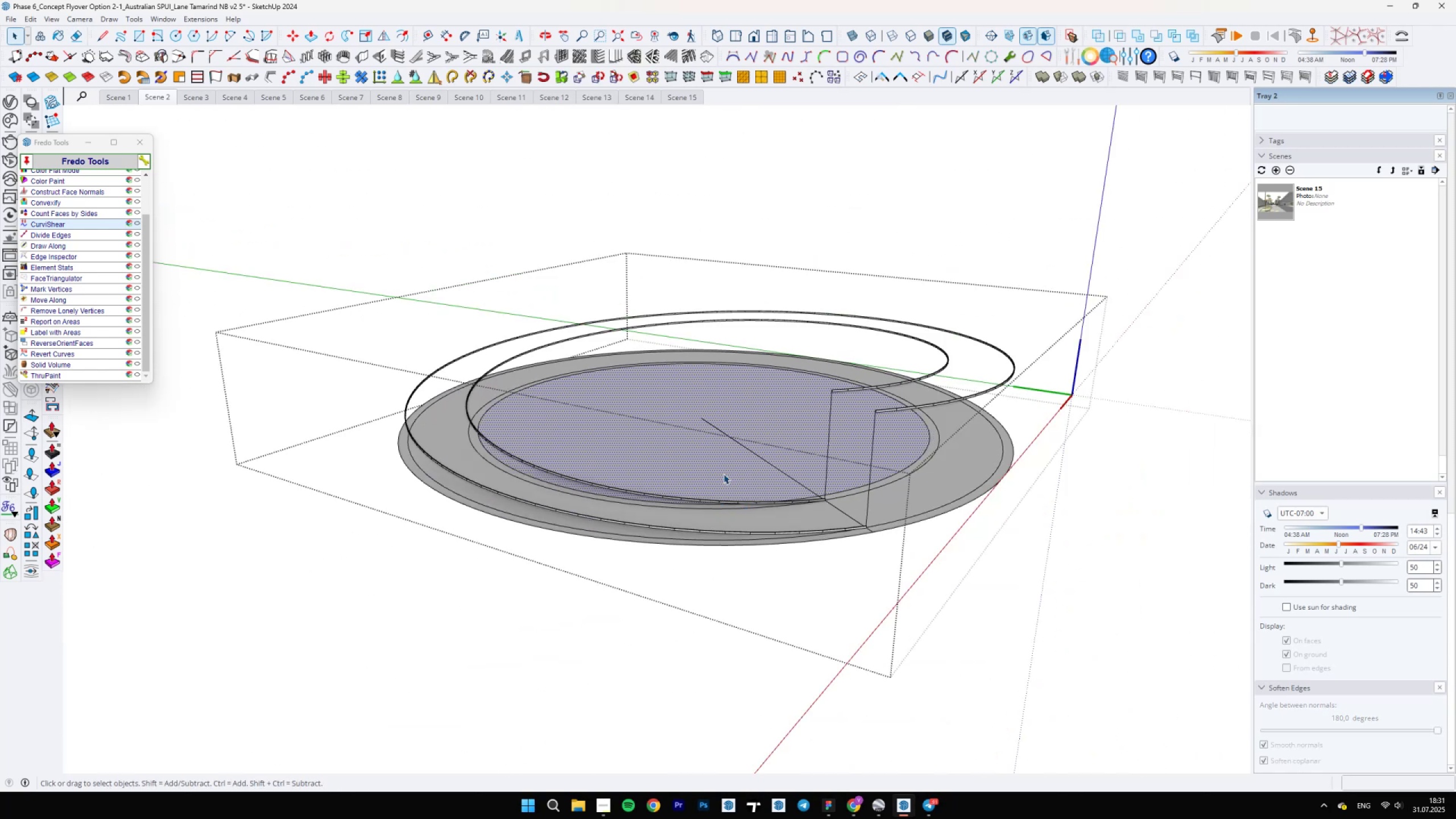 
key(Space)
 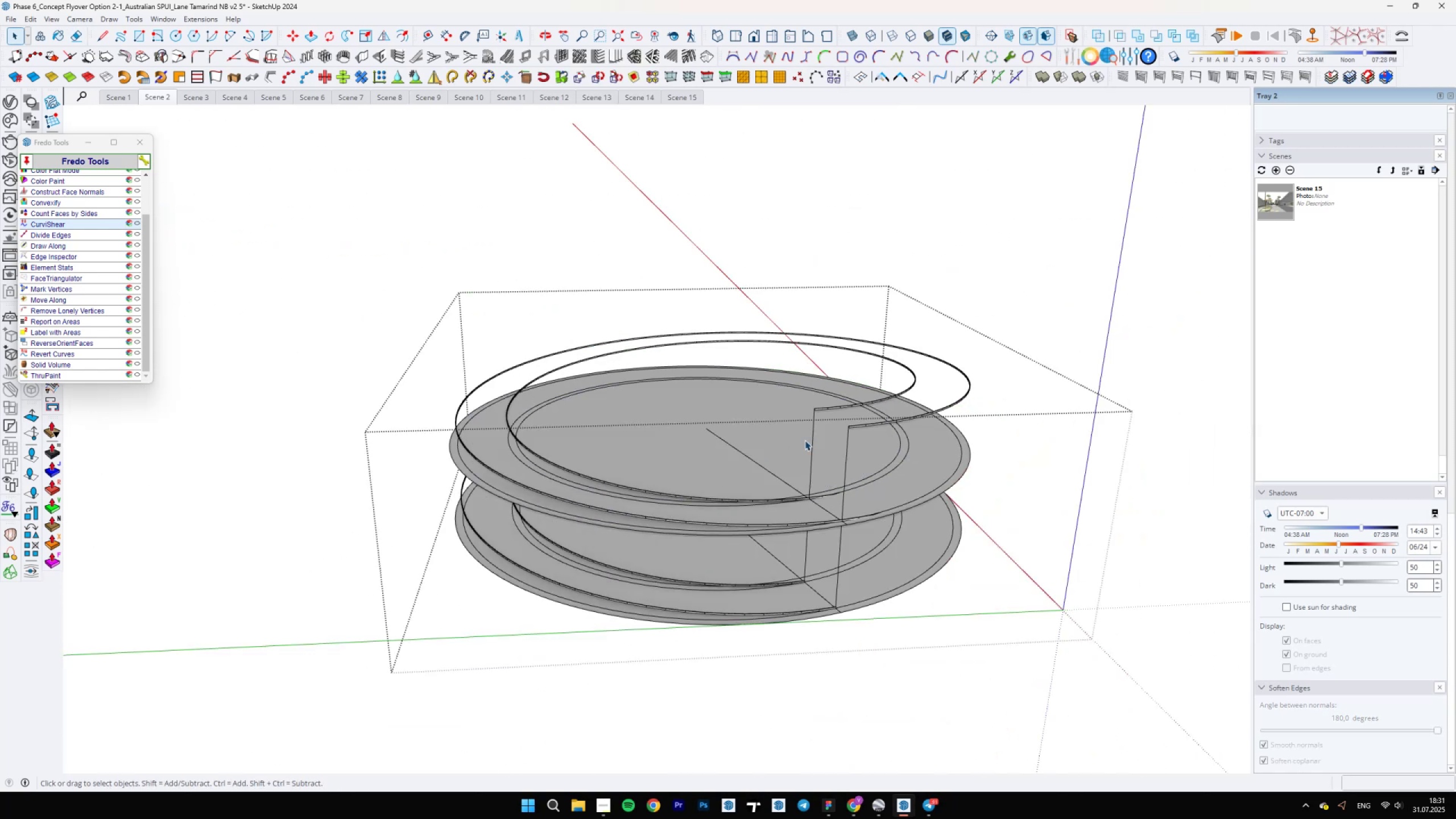 
key(Escape)
 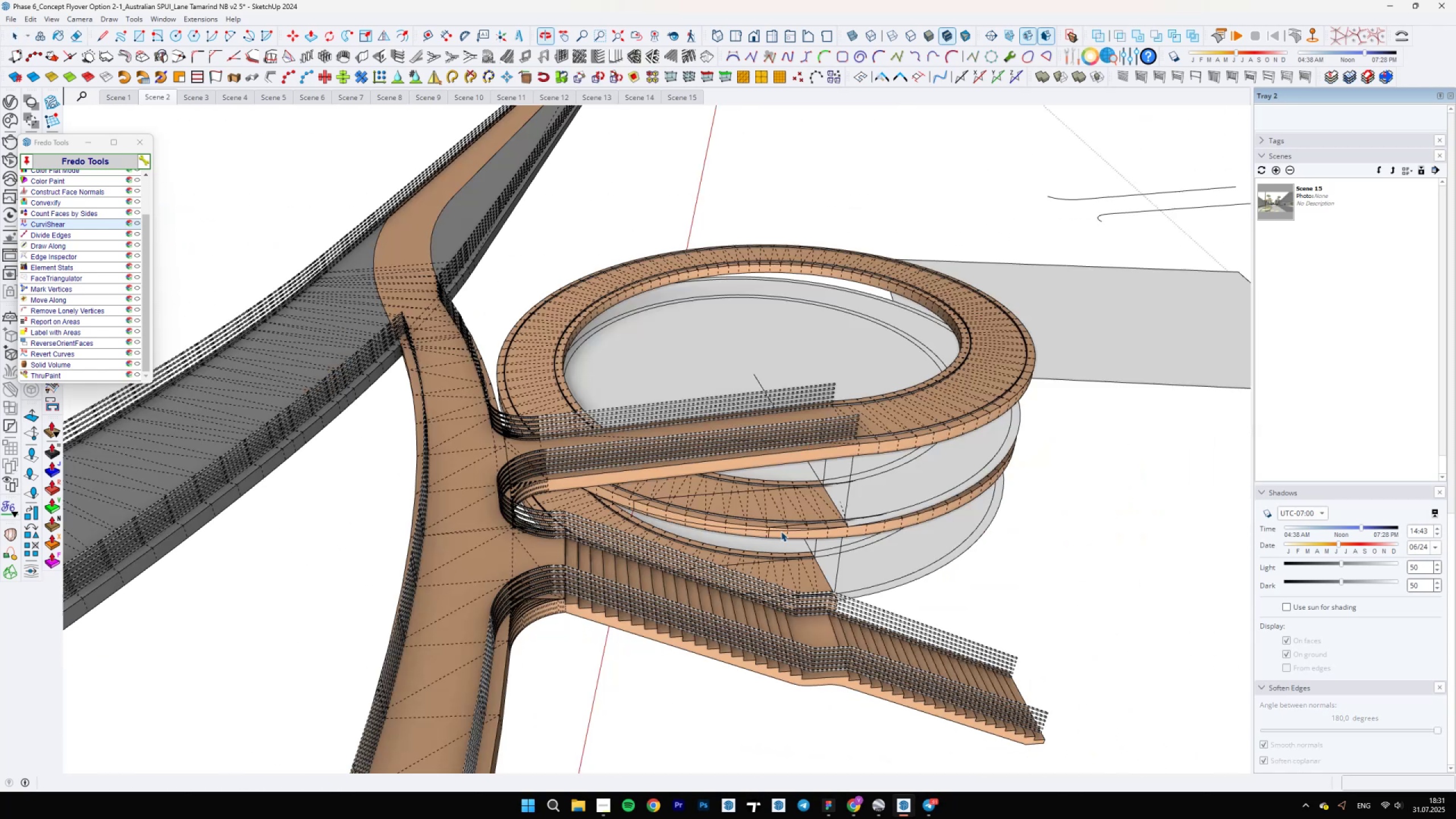 
double_click([909, 488])
 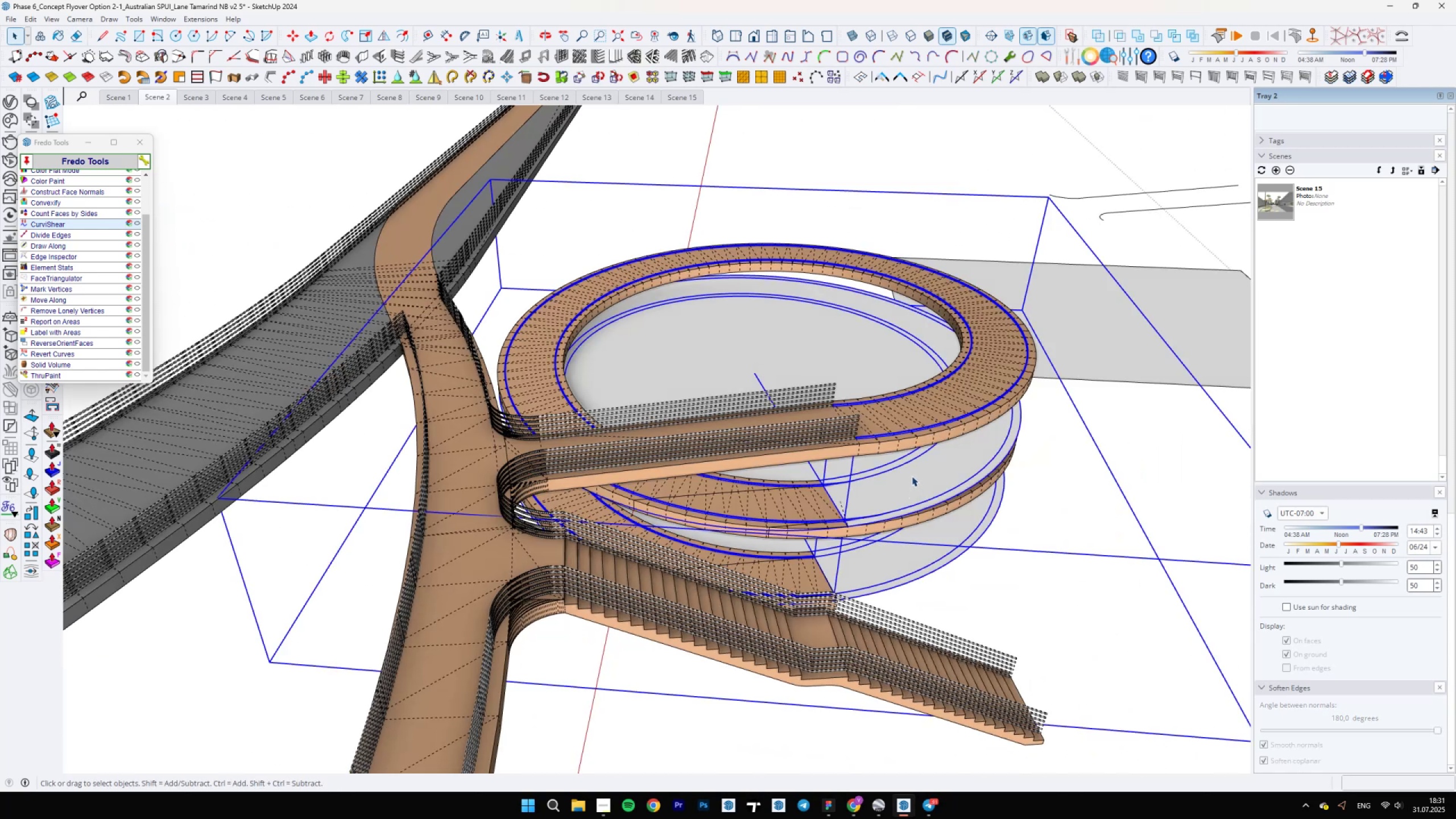 
triple_click([912, 476])
 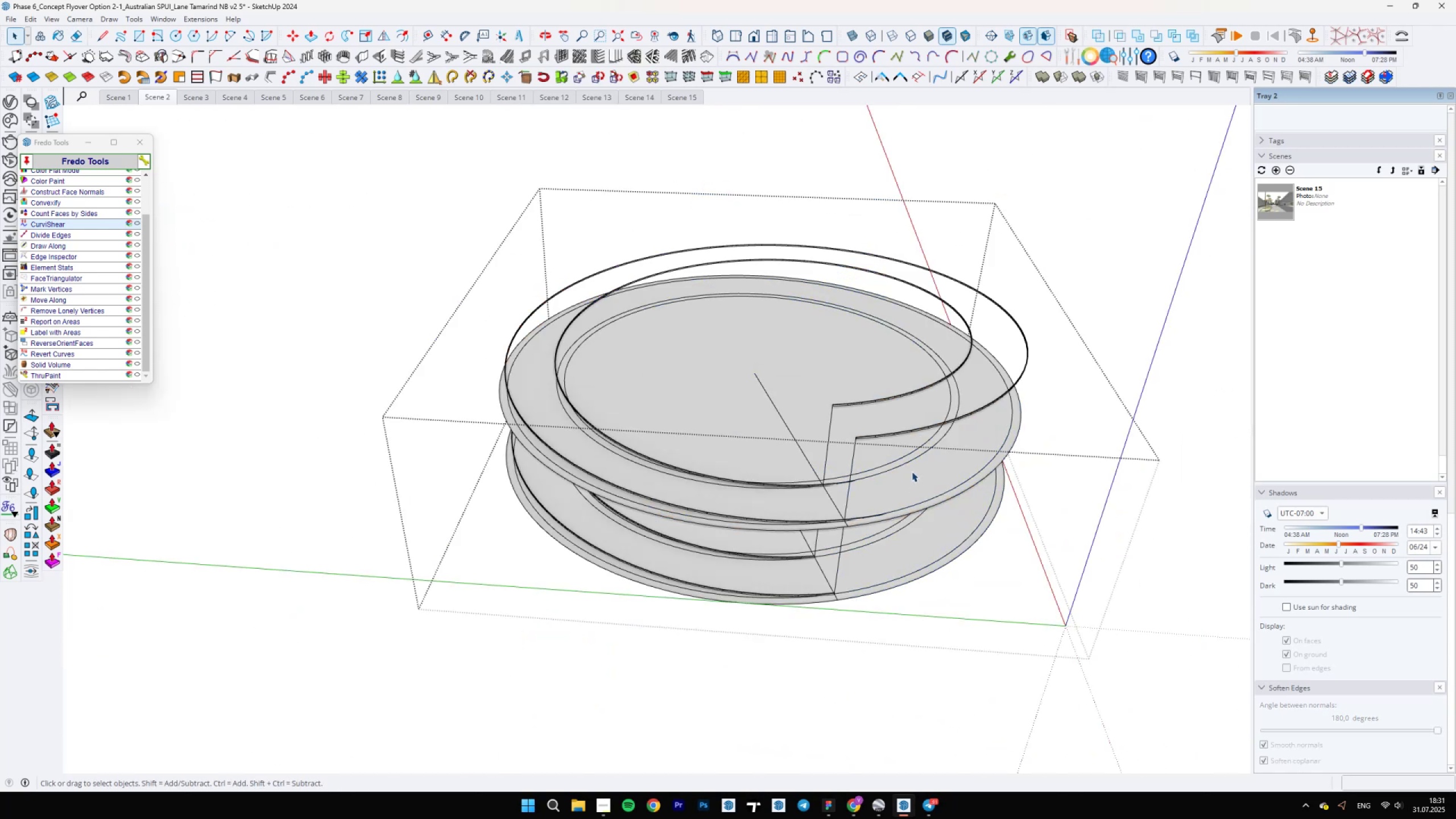 
triple_click([911, 469])
 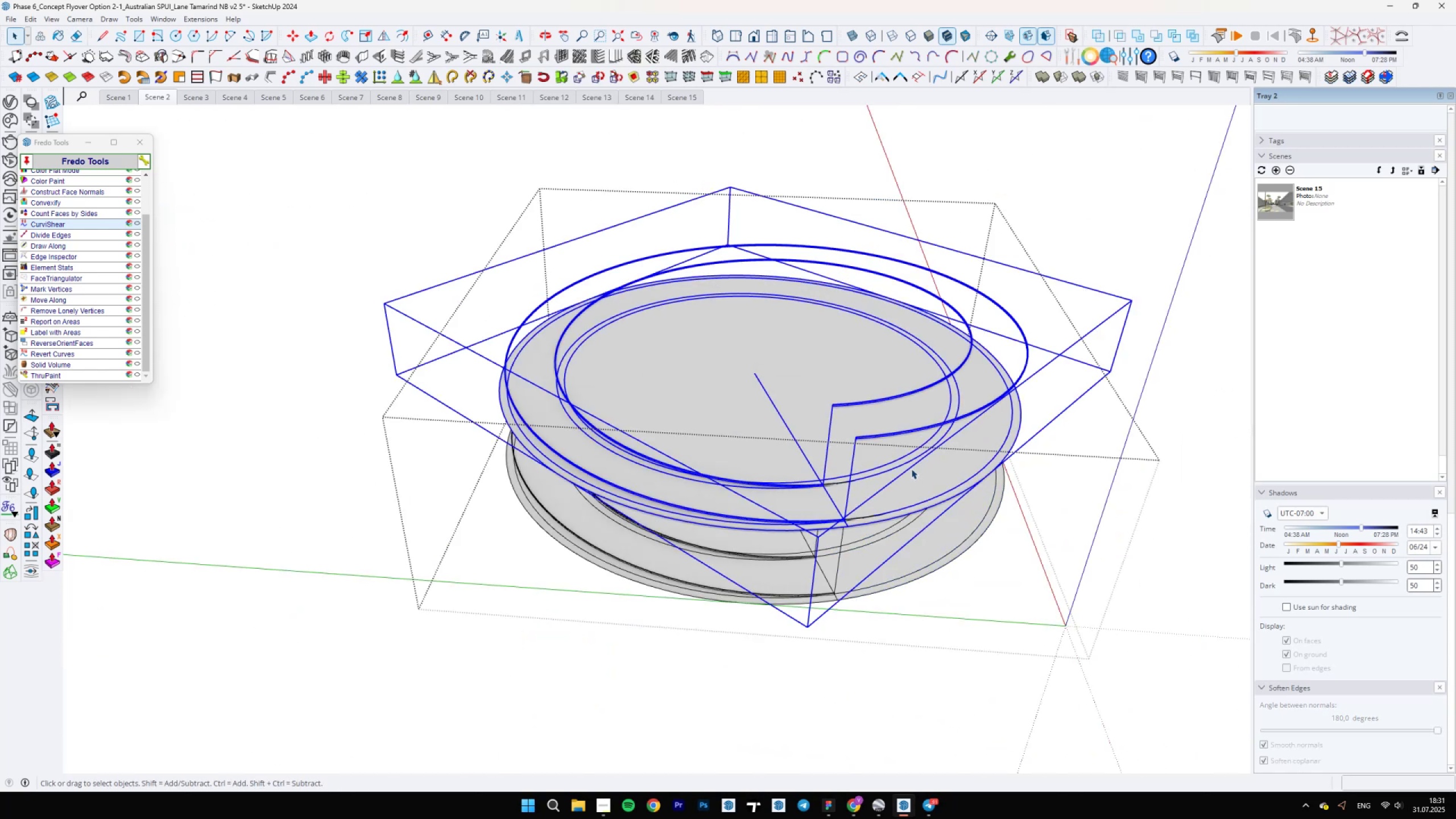 
key(Control+C)
 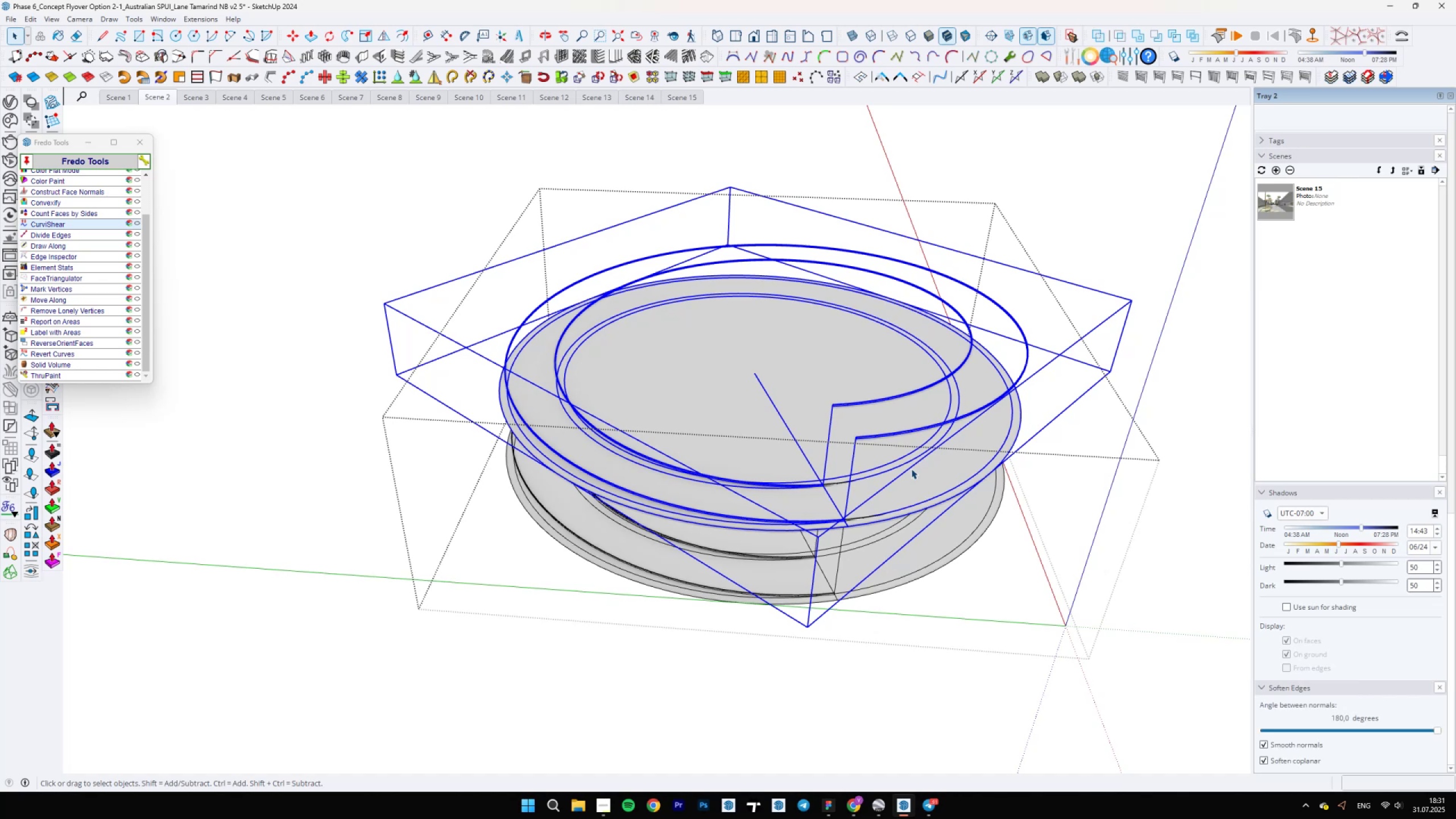 
scroll: coordinate [879, 477], scroll_direction: down, amount: 6.0
 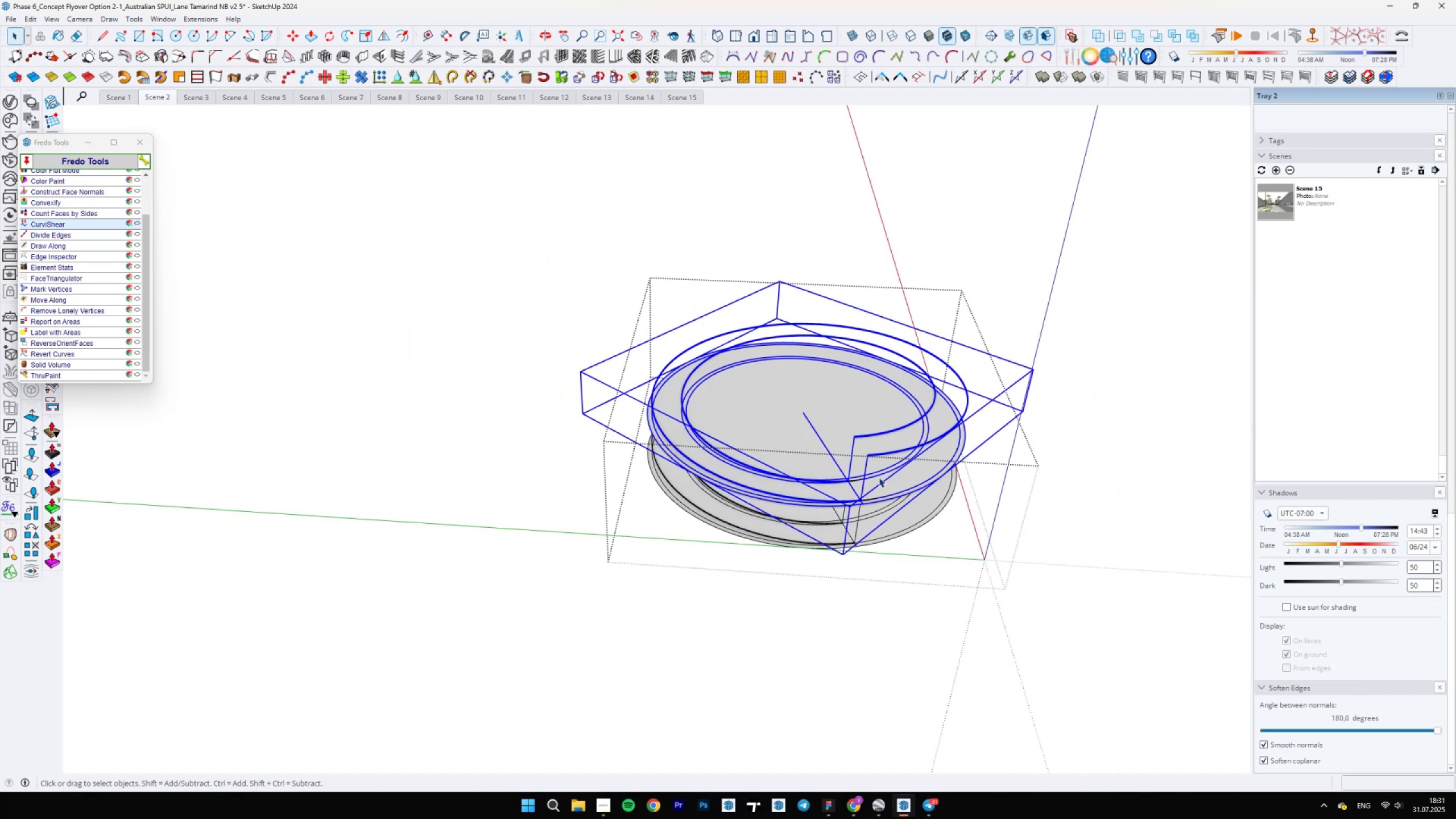 
key(Escape)
 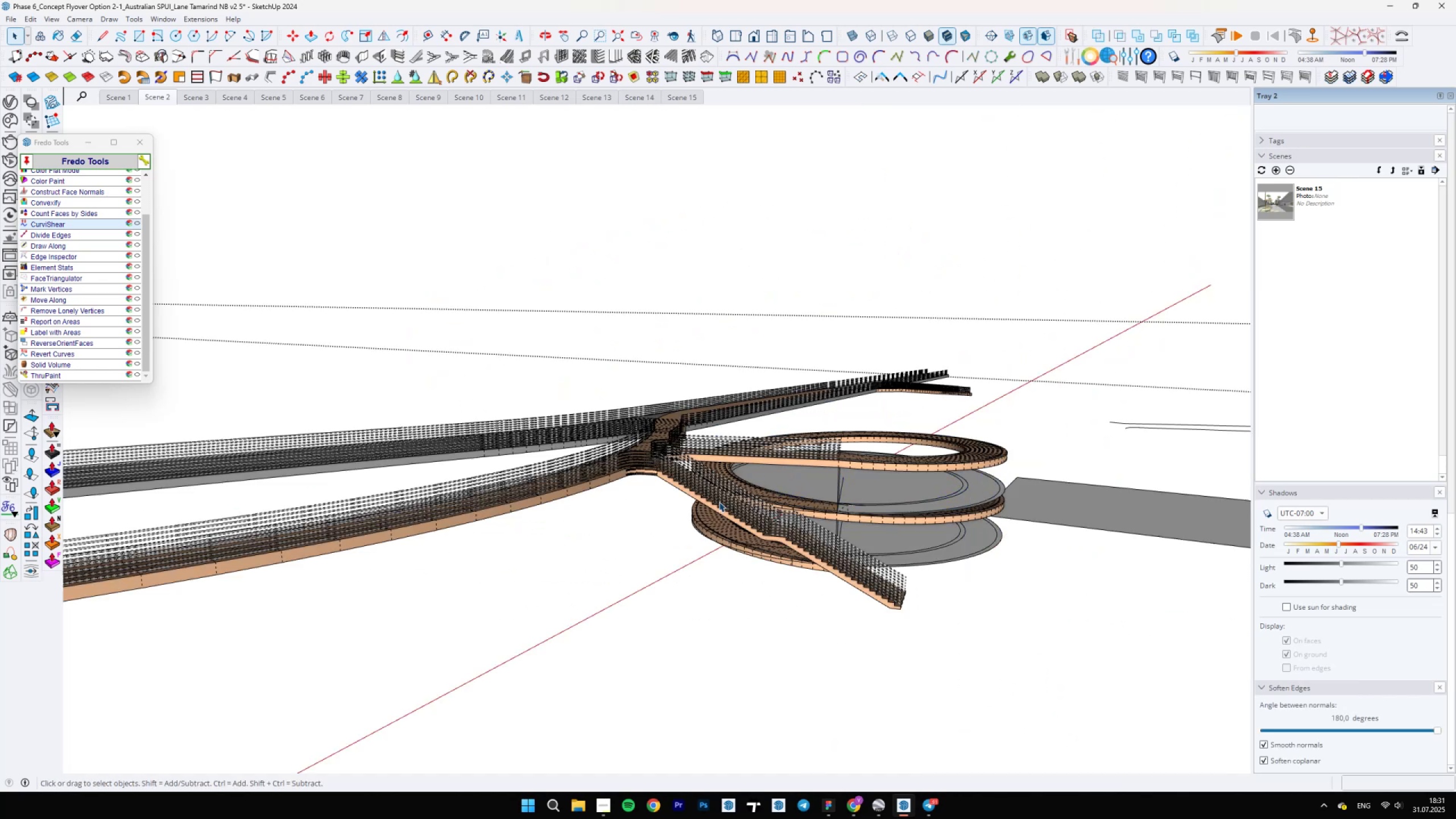 
scroll: coordinate [648, 674], scroll_direction: down, amount: 14.0
 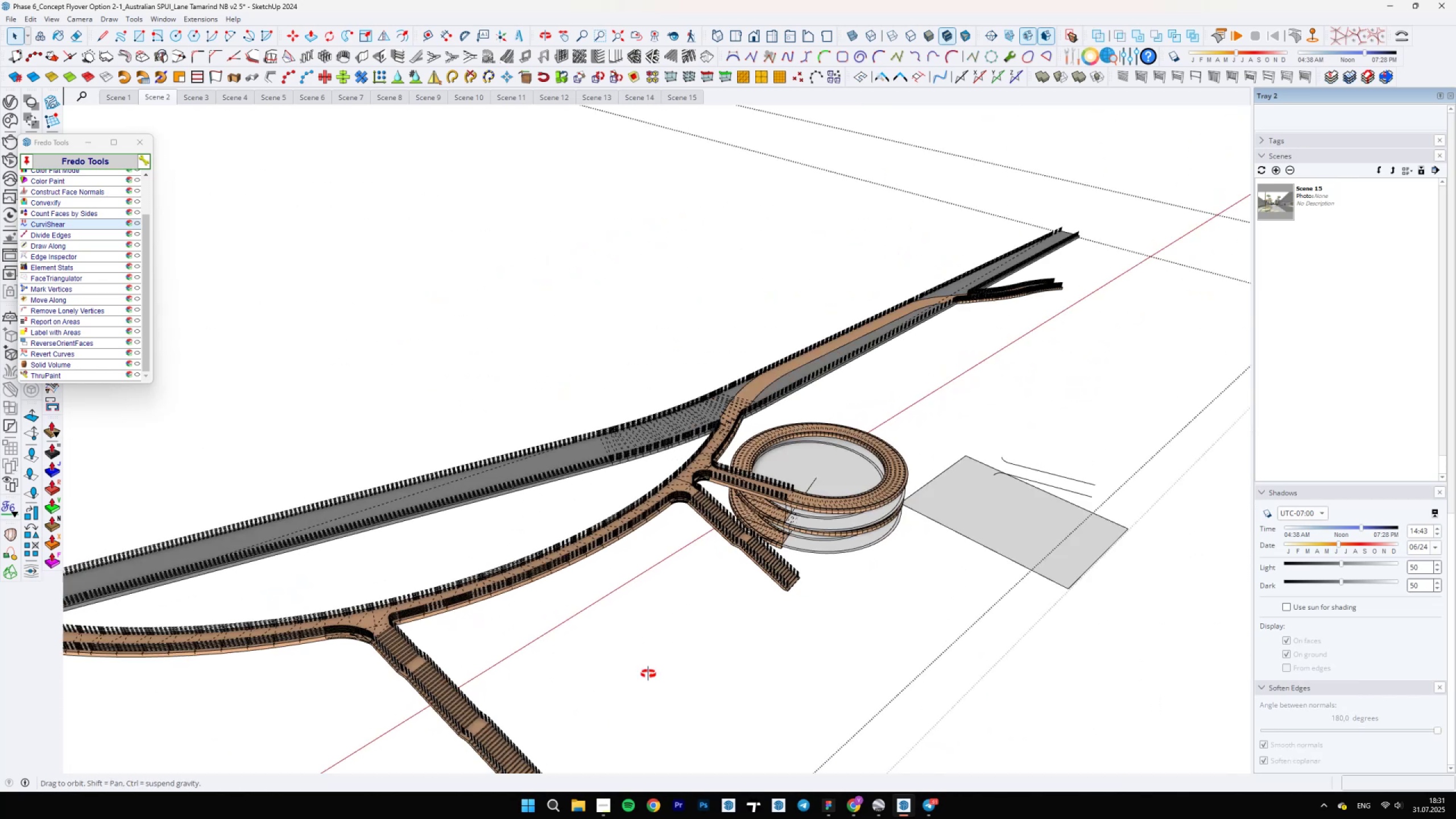 
key(Escape)
 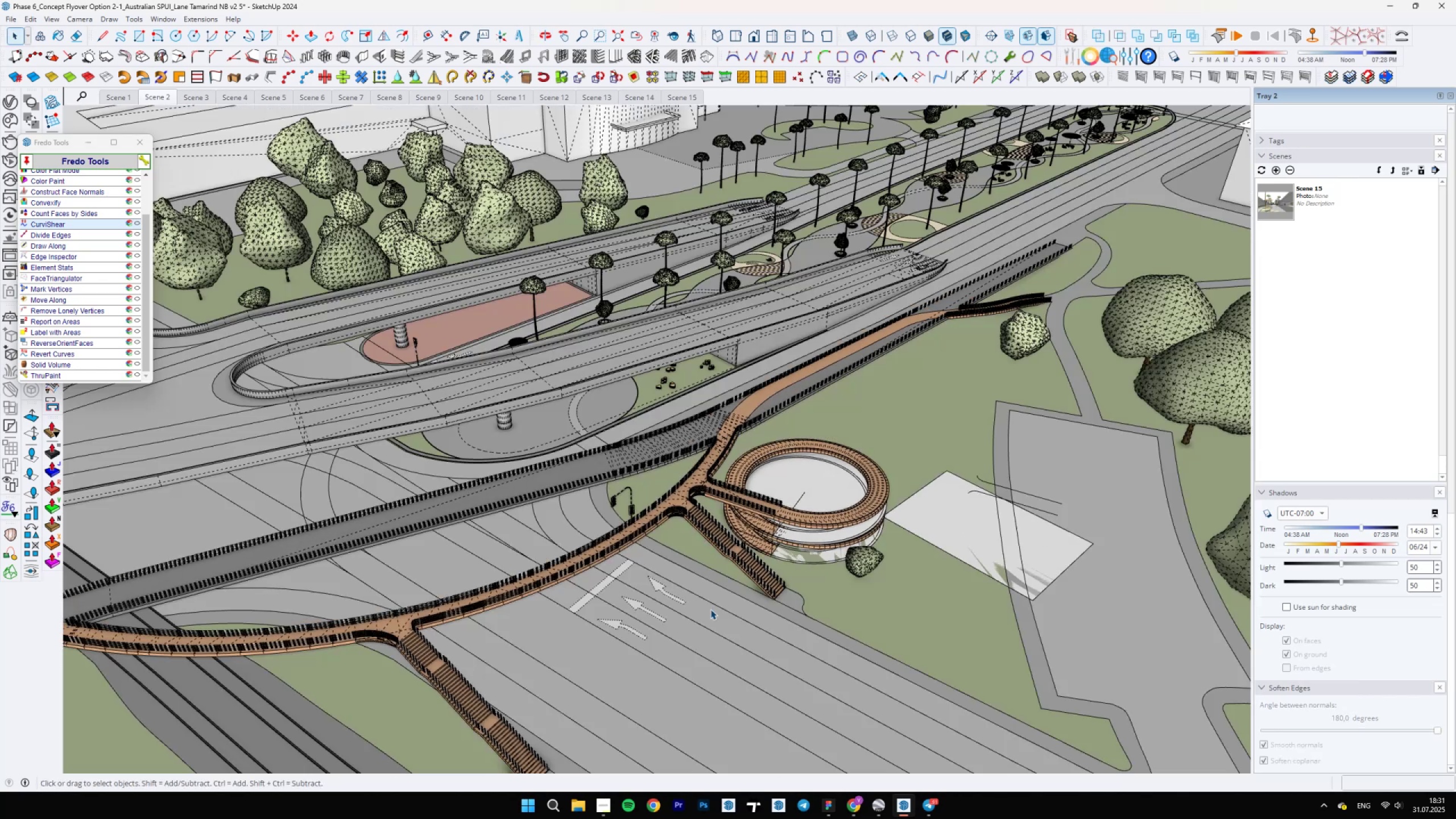 
scroll: coordinate [748, 547], scroll_direction: down, amount: 19.0
 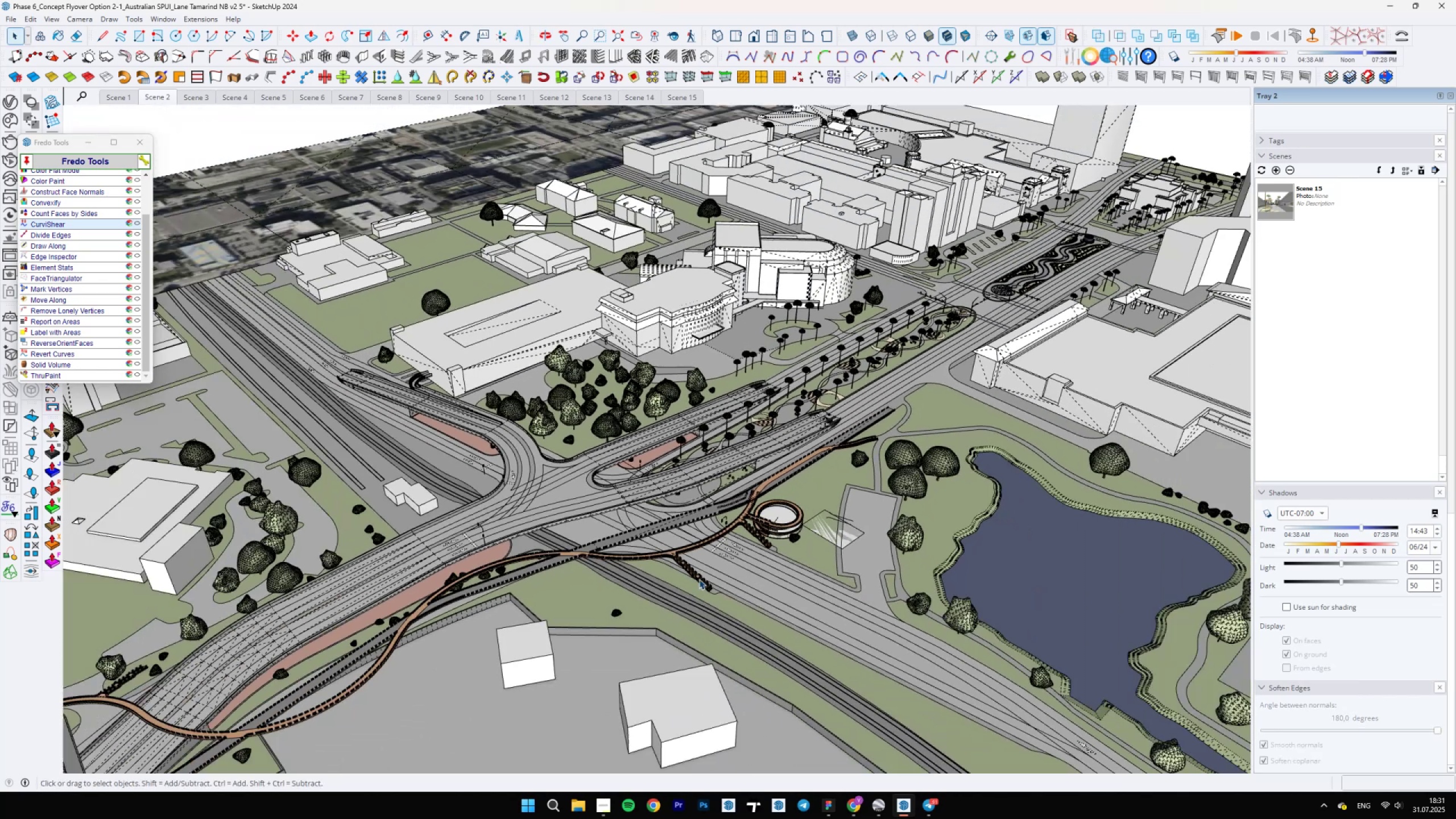 
hold_key(key=ShiftLeft, duration=1.5)
 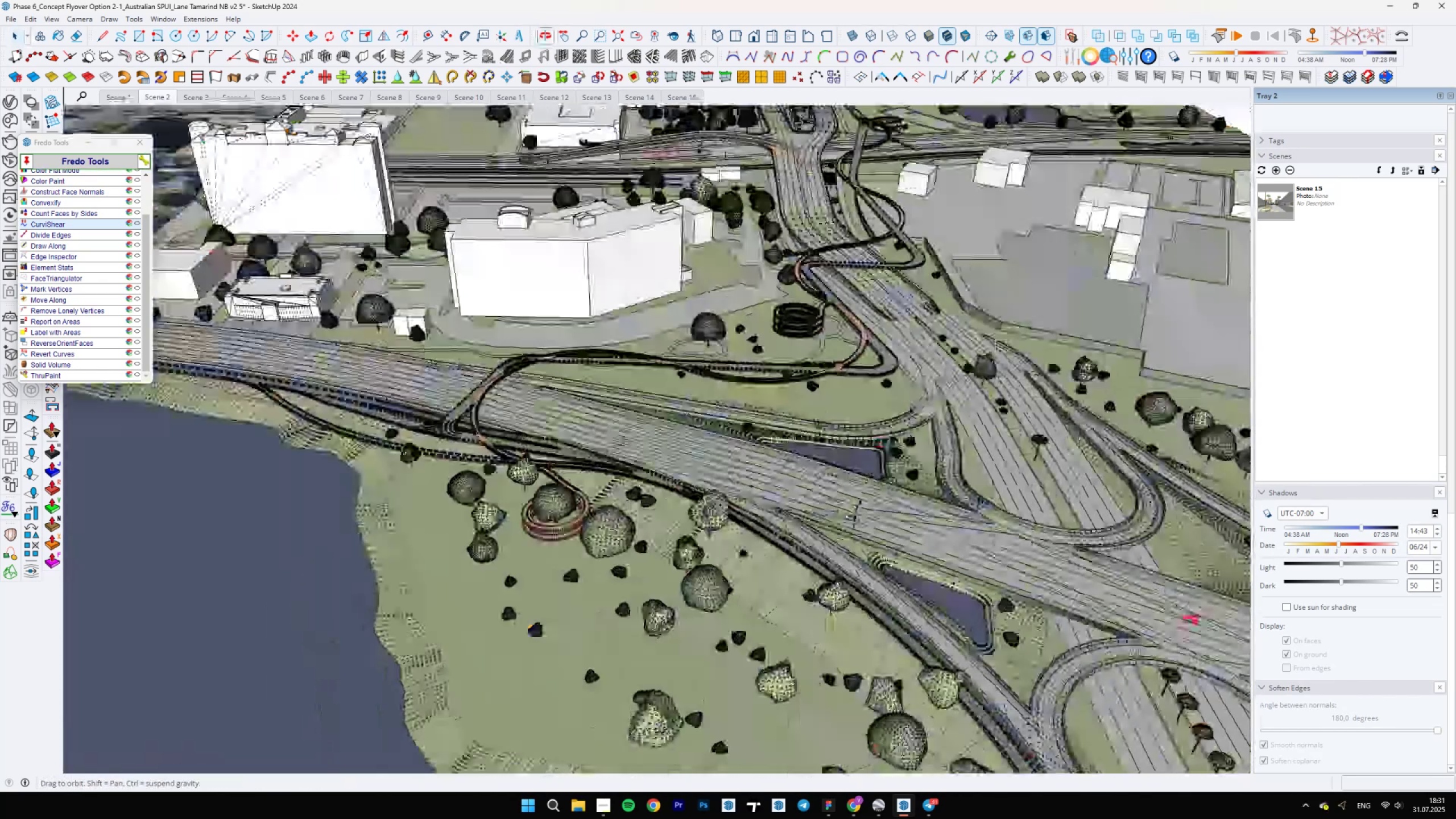 
scroll: coordinate [489, 524], scroll_direction: up, amount: 8.0
 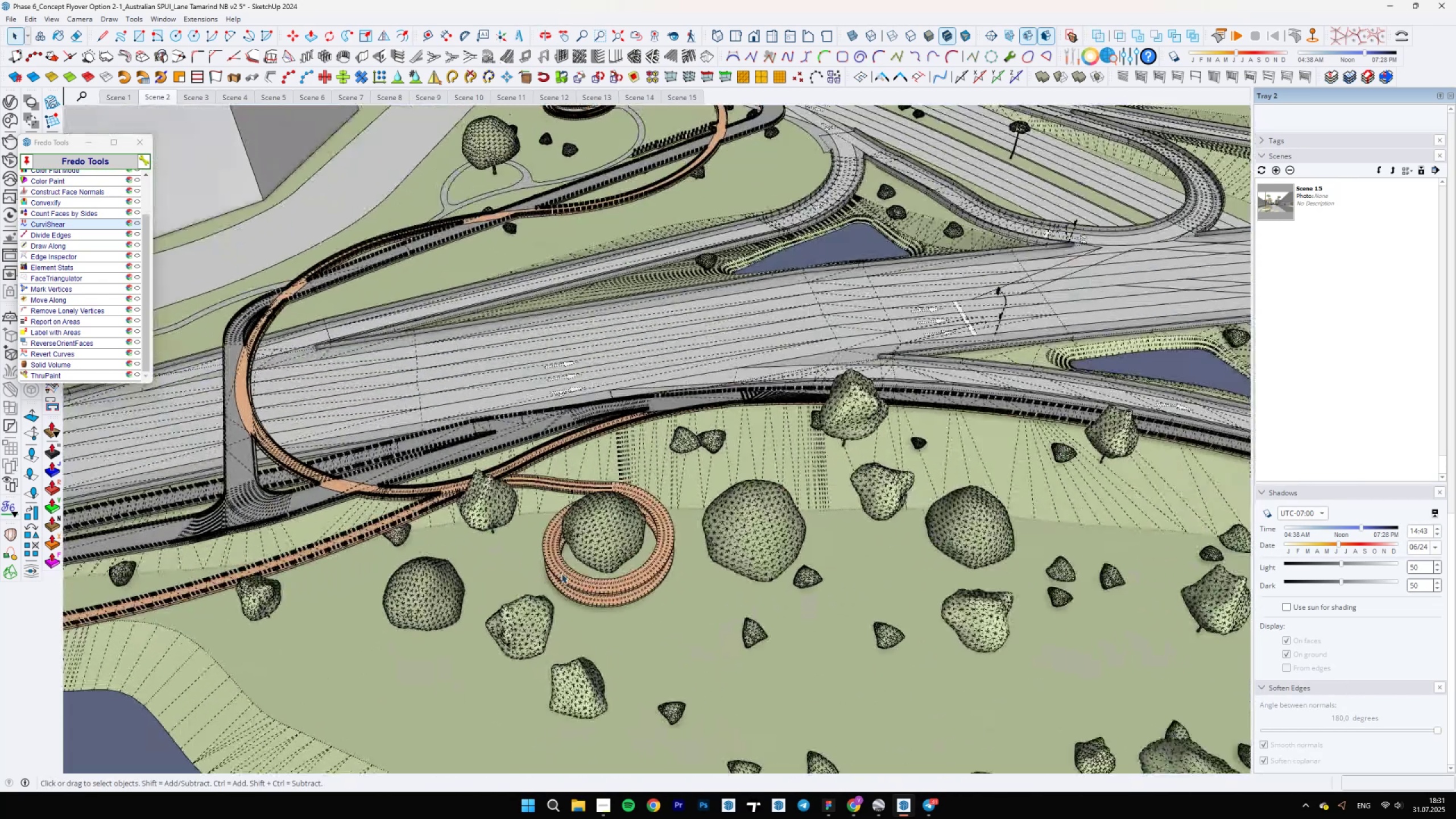 
double_click([561, 573])
 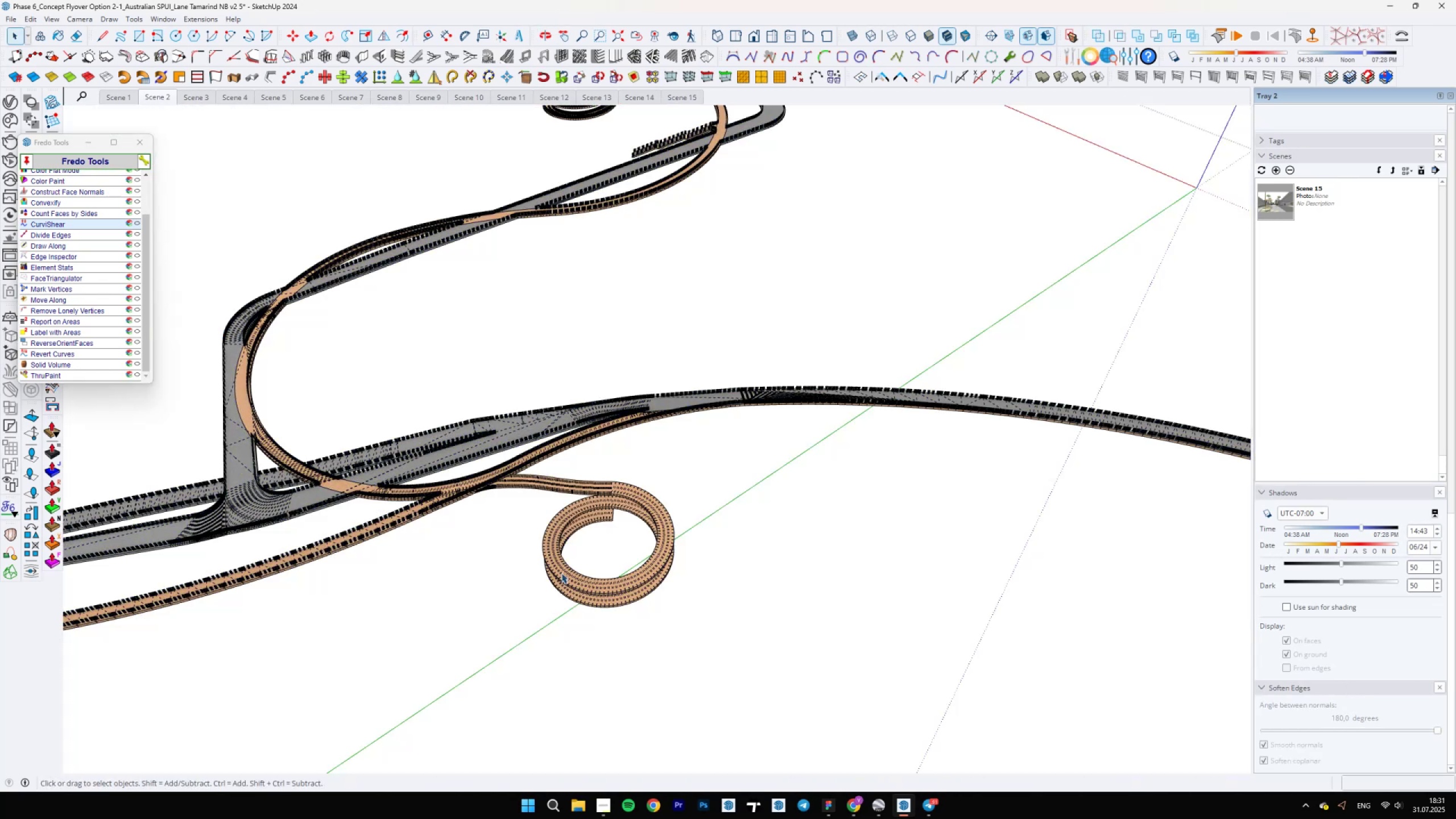 
triple_click([561, 573])
 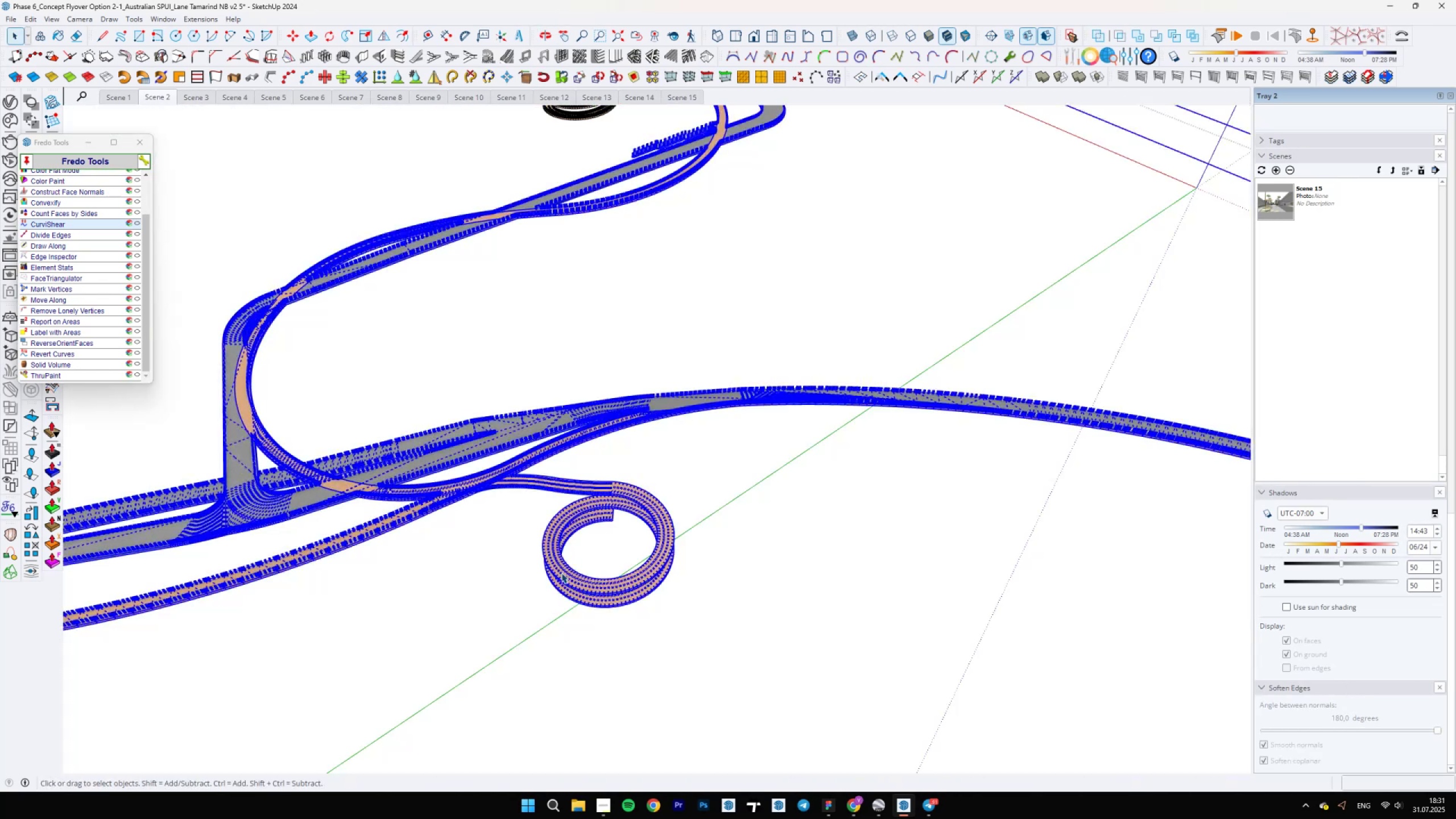 
triple_click([561, 573])
 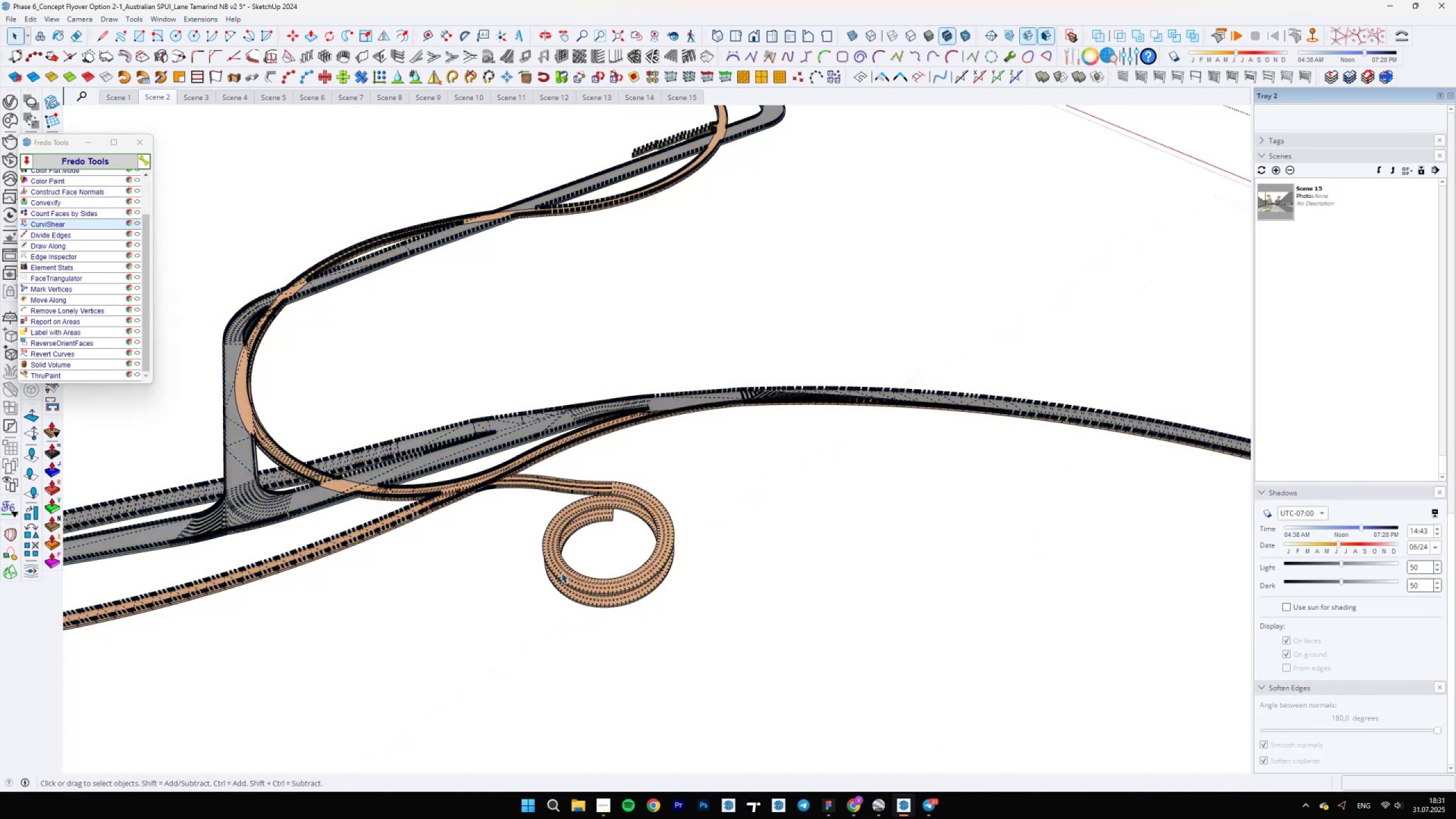 
triple_click([561, 573])
 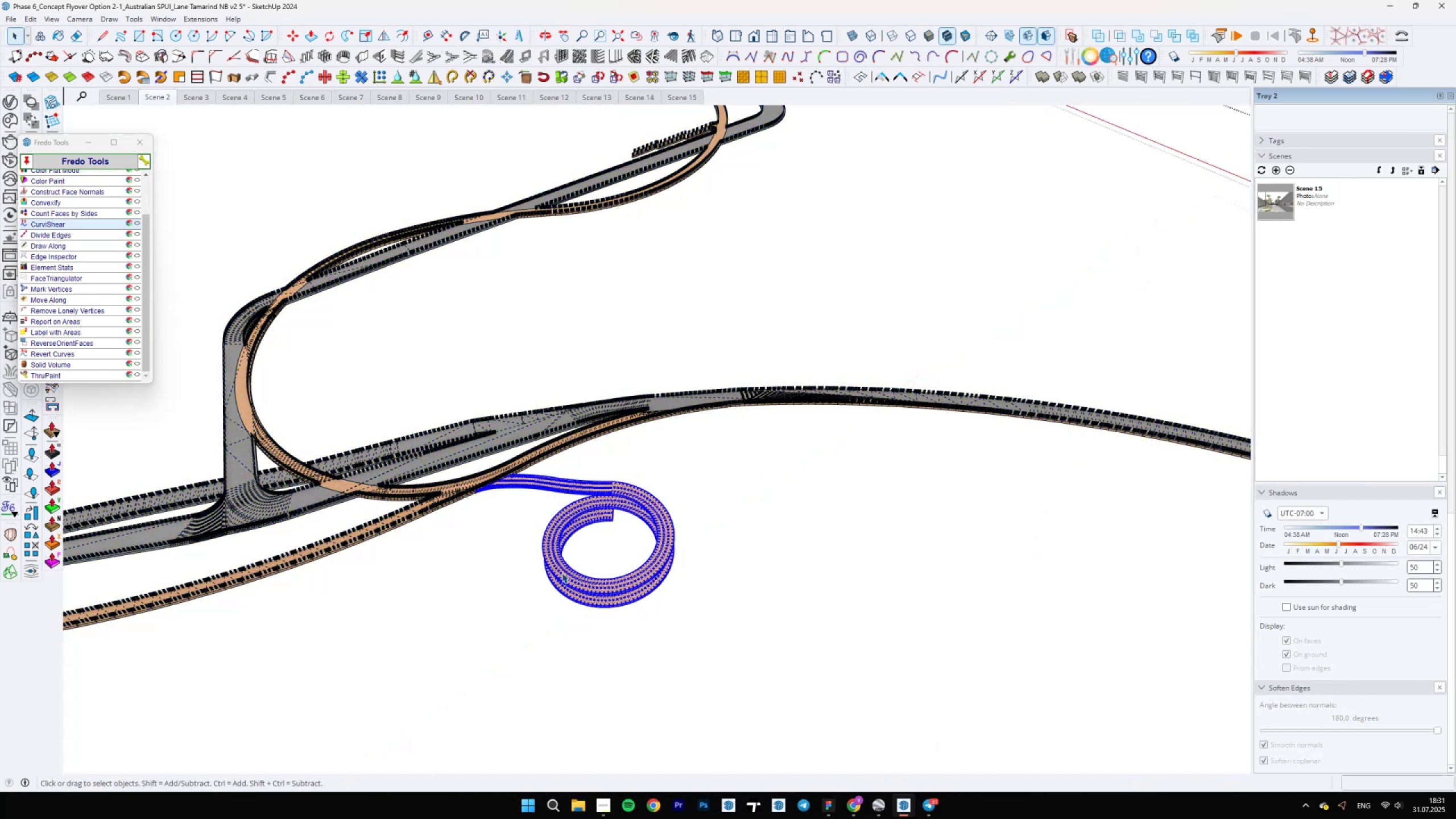 
triple_click([562, 573])
 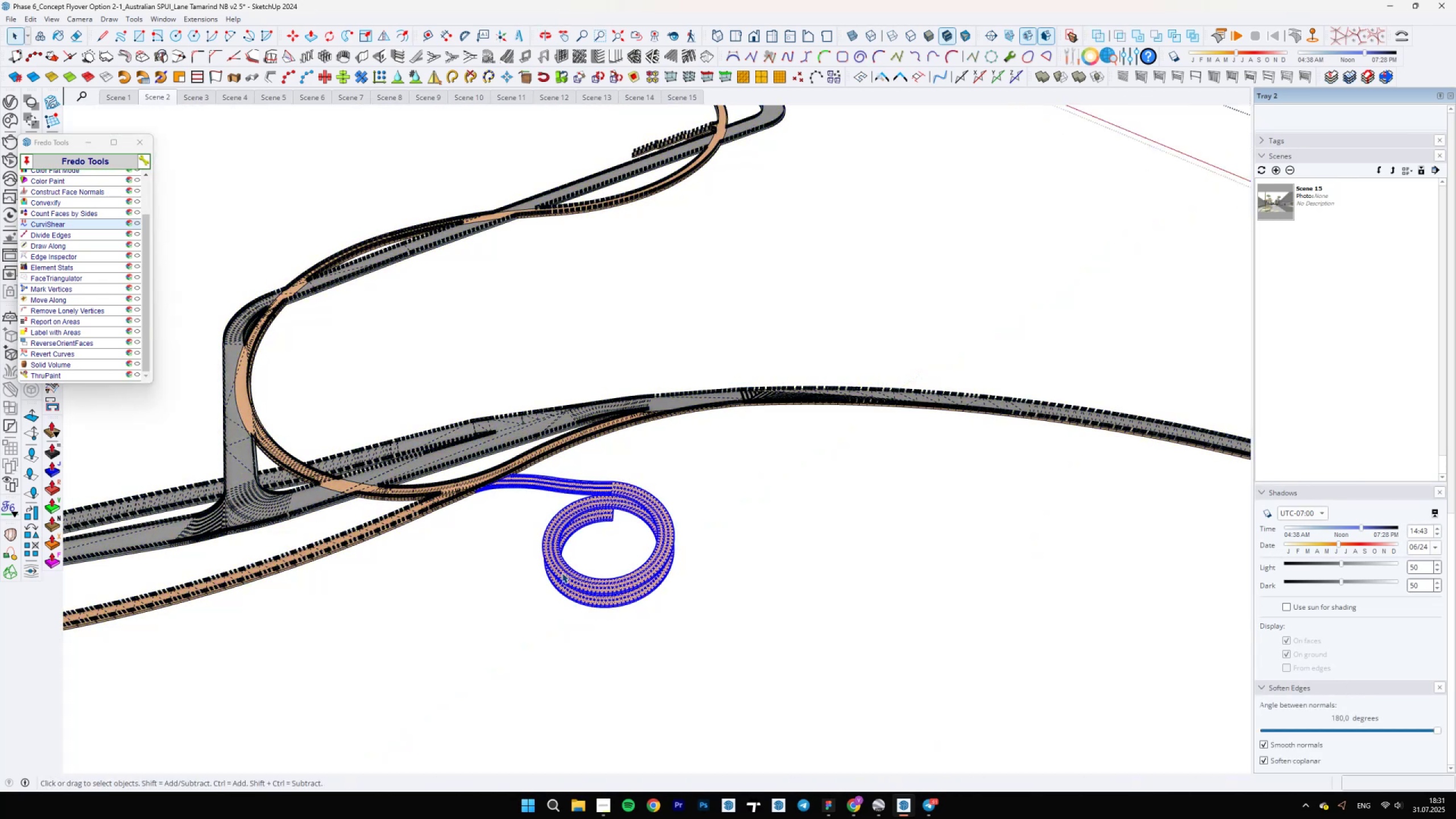 
triple_click([562, 573])
 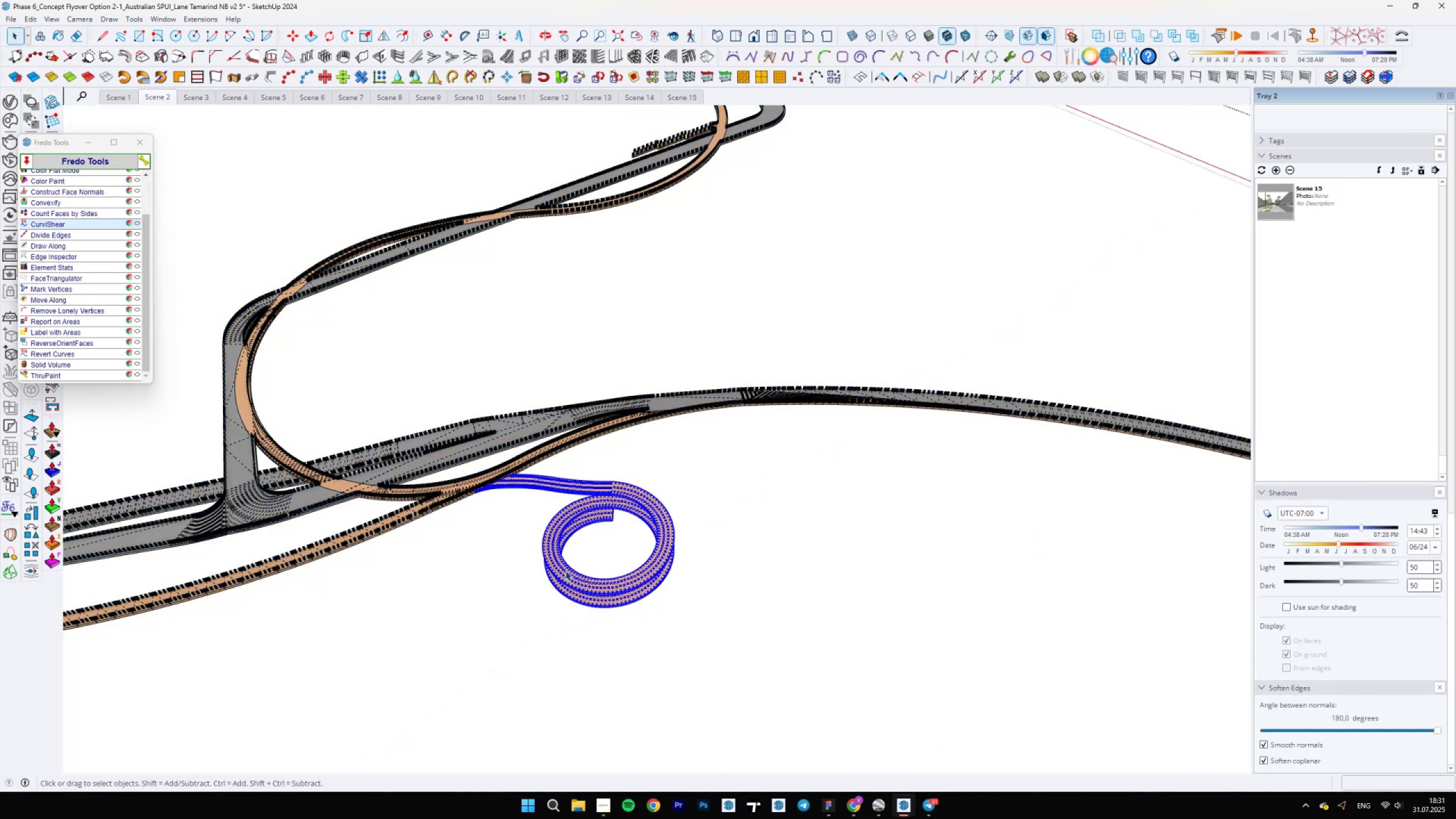 
key(Control+V)
 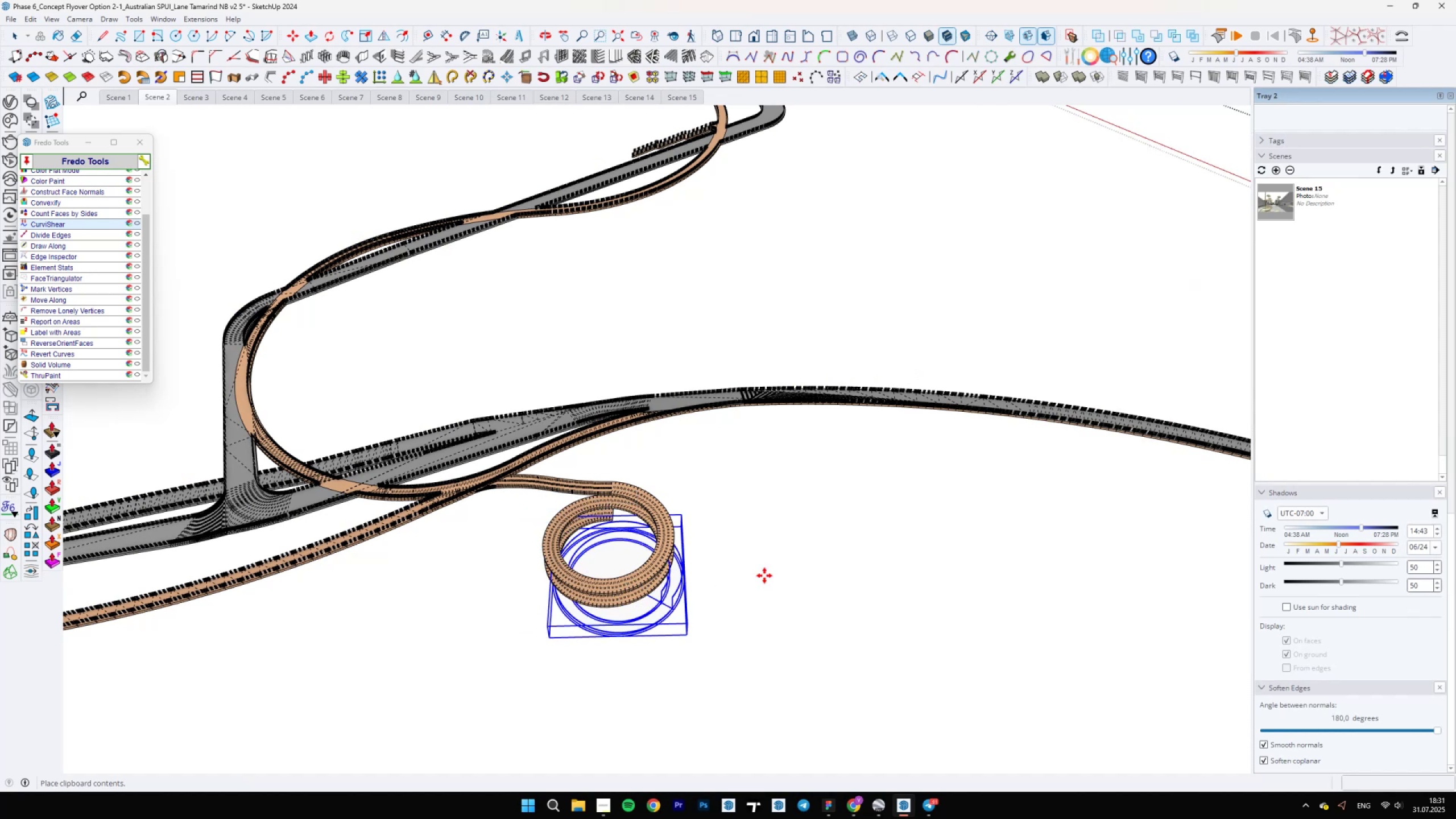 
key(Space)
 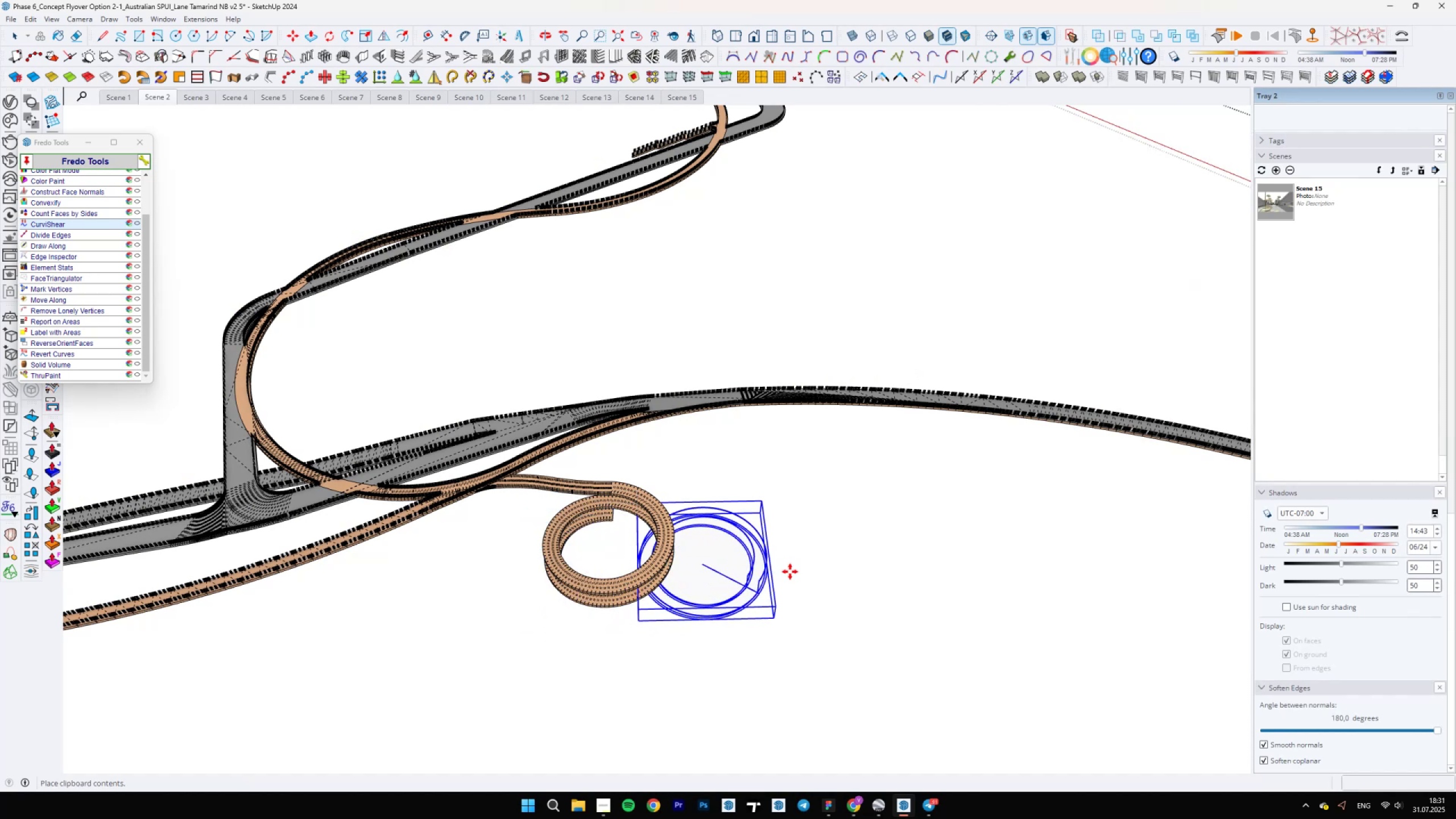 
scroll: coordinate [522, 818], scroll_direction: down, amount: 10.0
 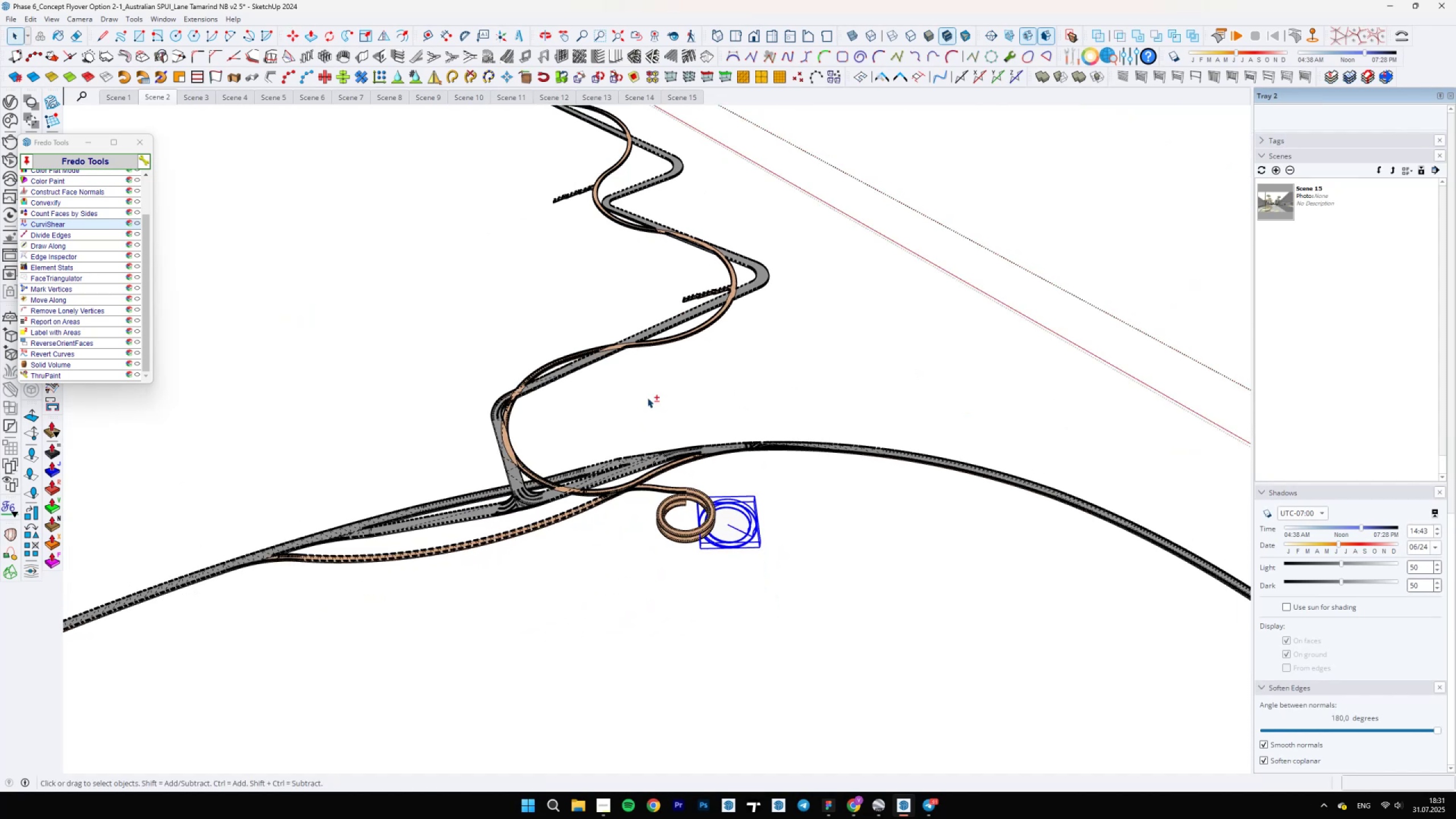 
hold_key(key=ShiftLeft, duration=0.63)
 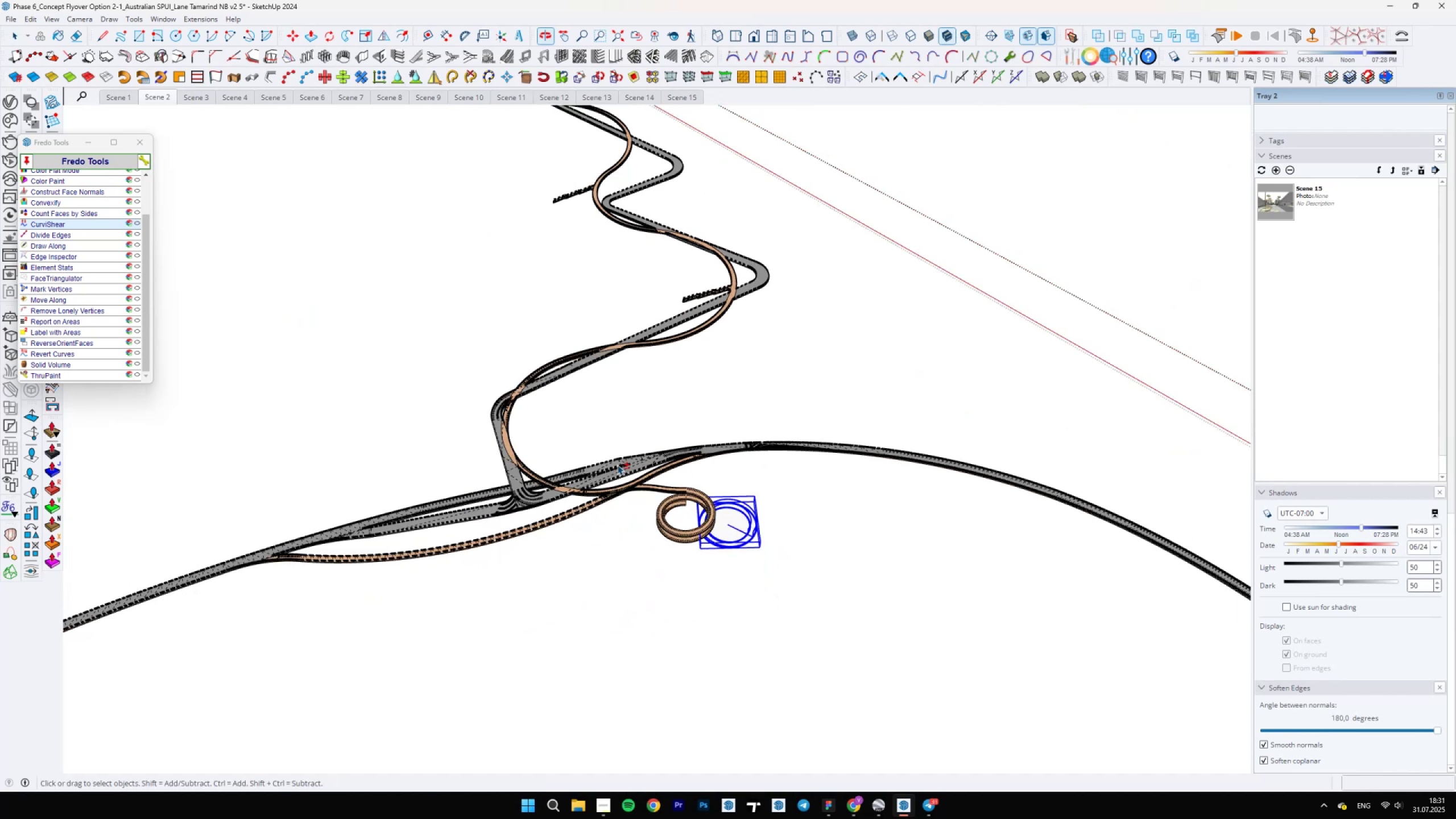 
hold_key(key=ShiftLeft, duration=1.26)
 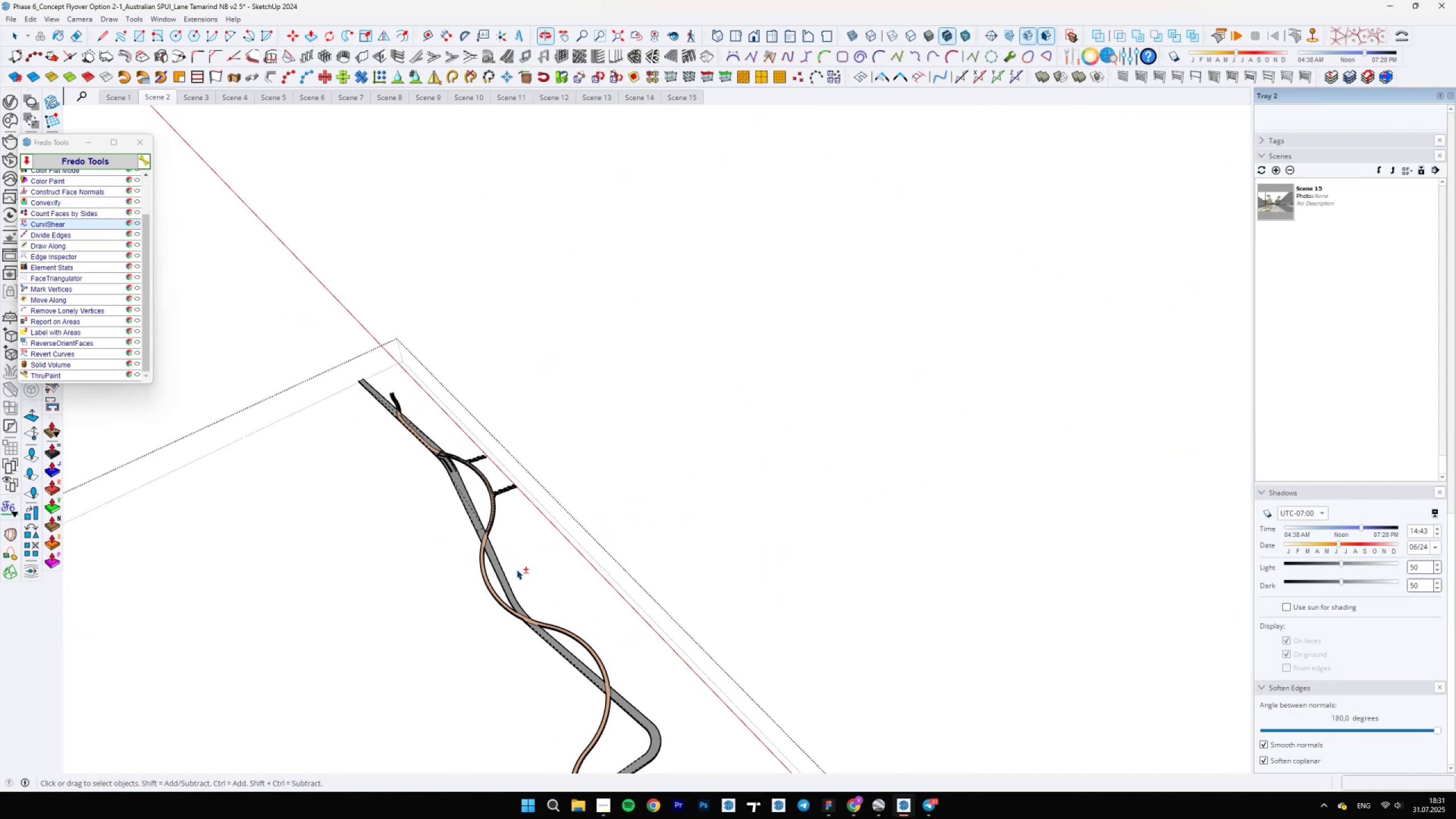 
scroll: coordinate [451, 306], scroll_direction: up, amount: 27.0
 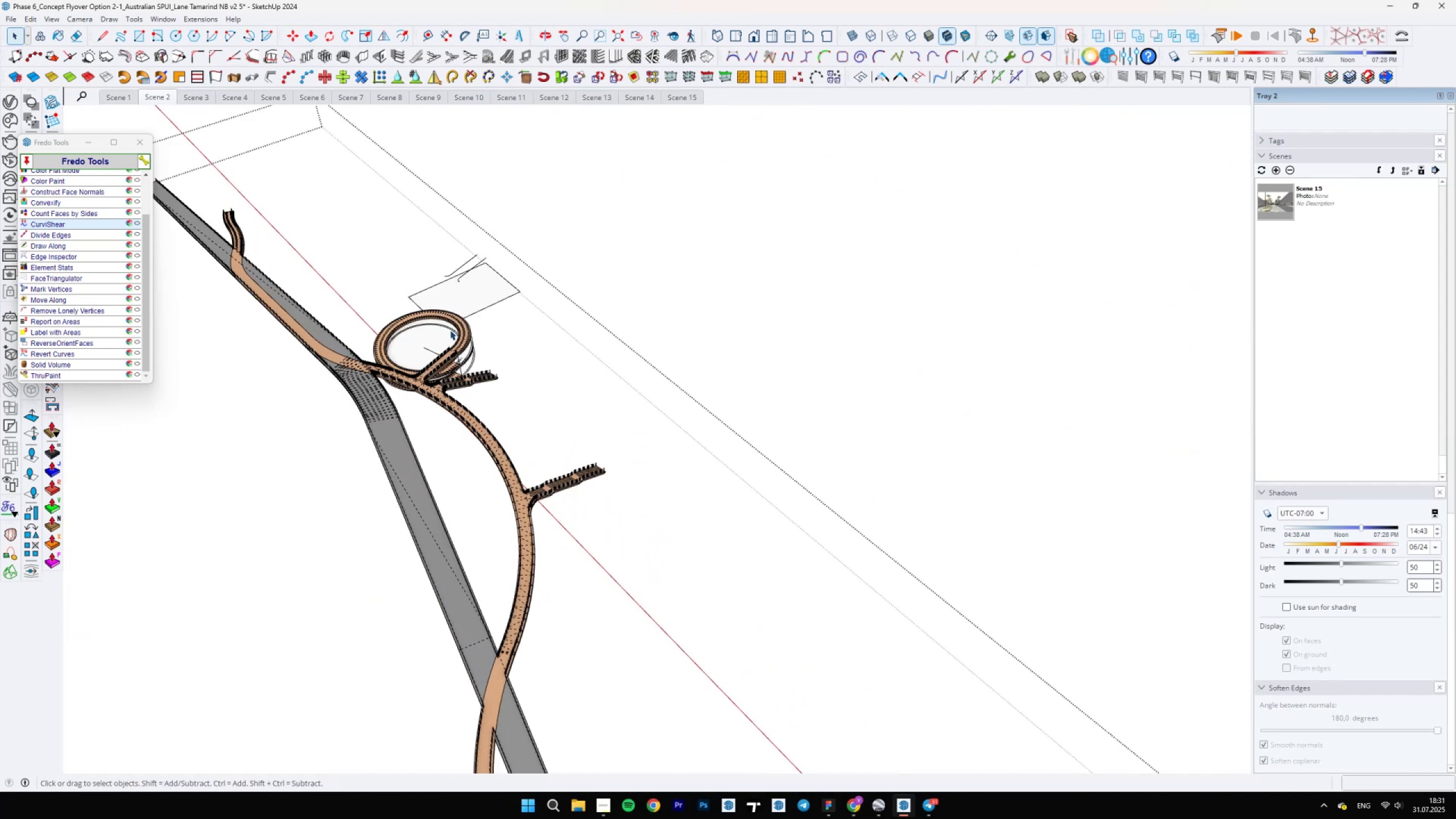 
key(Escape)
 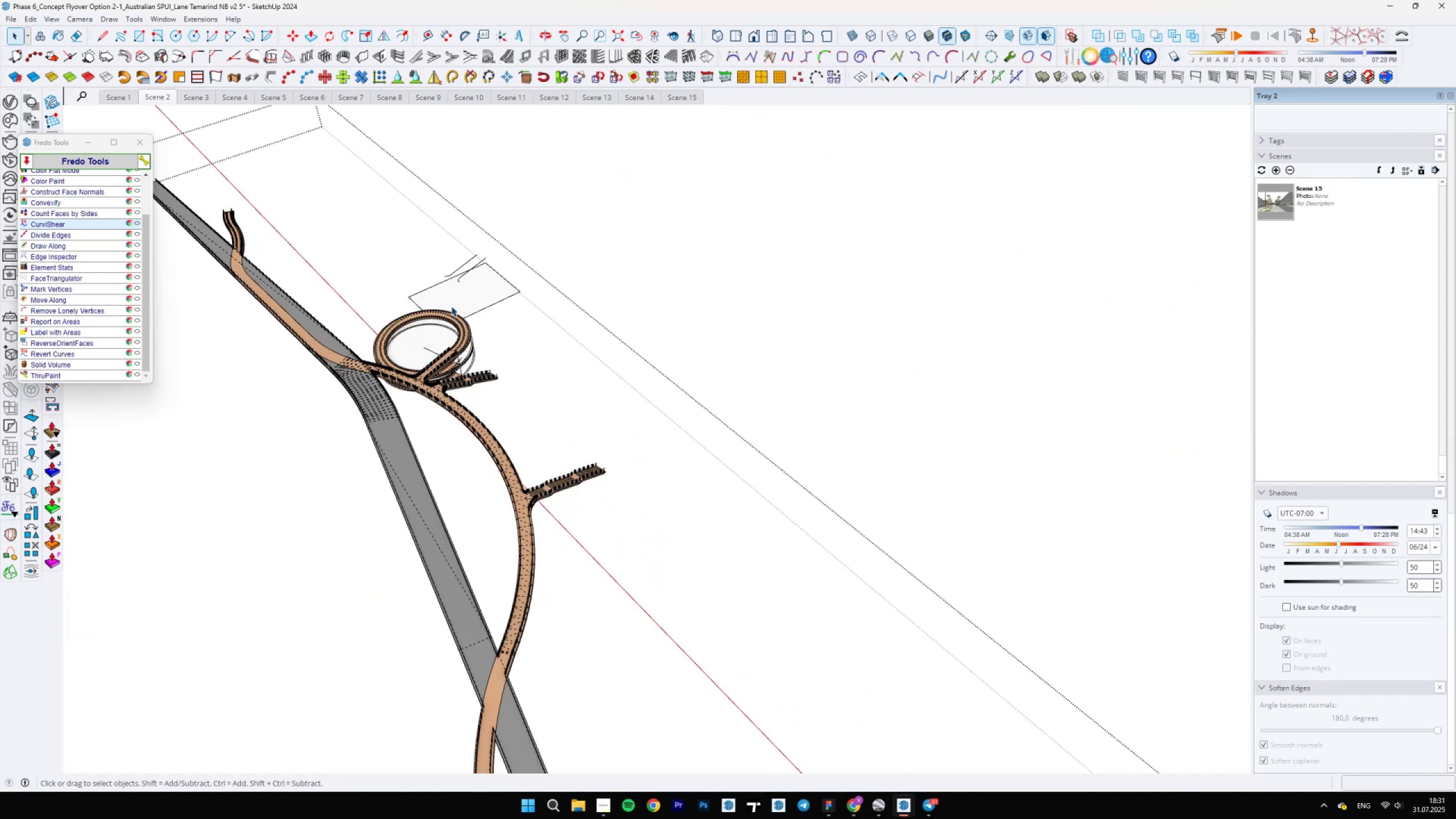 
left_click([450, 330])
 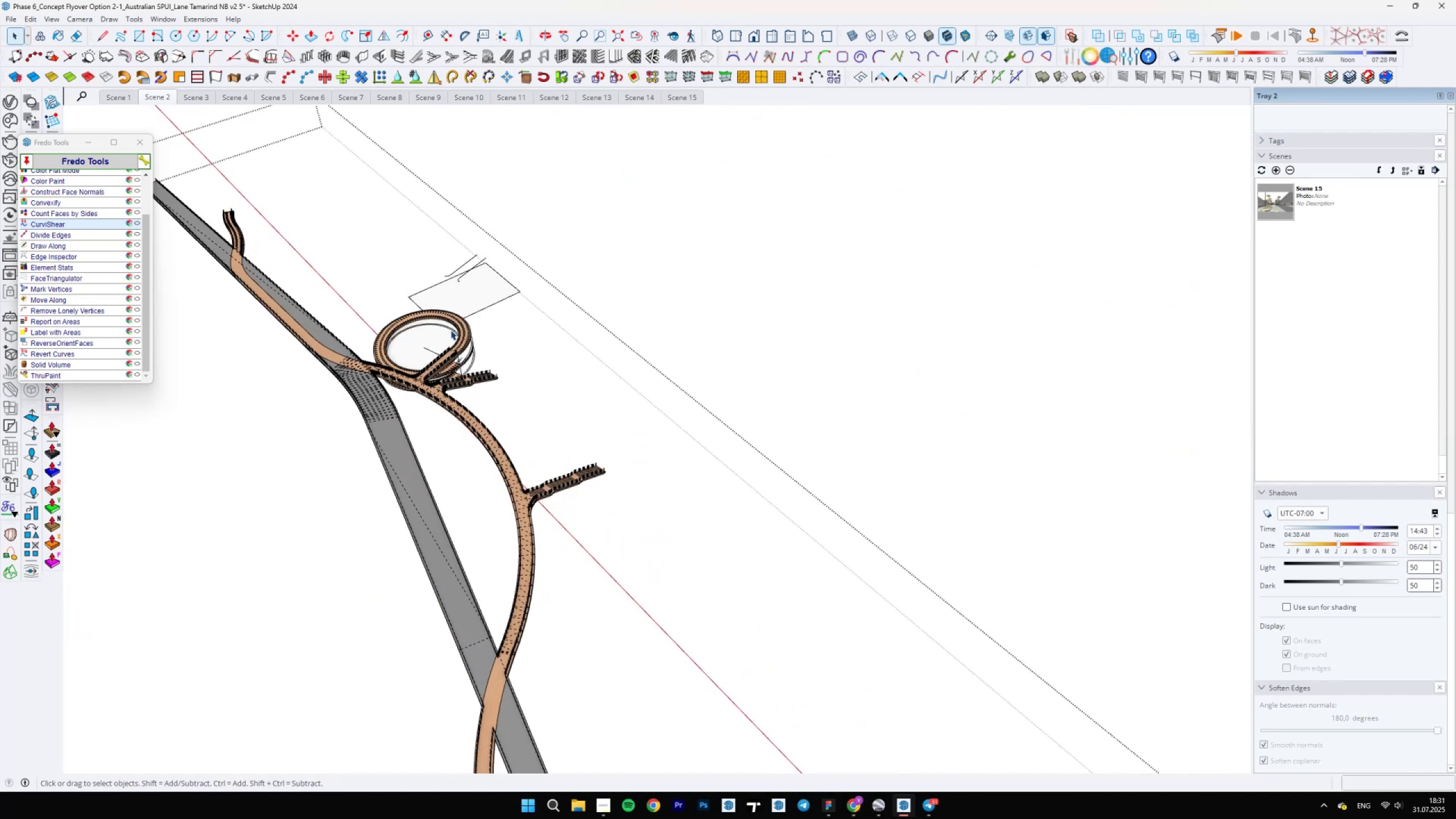 
scroll: coordinate [457, 340], scroll_direction: up, amount: 11.0
 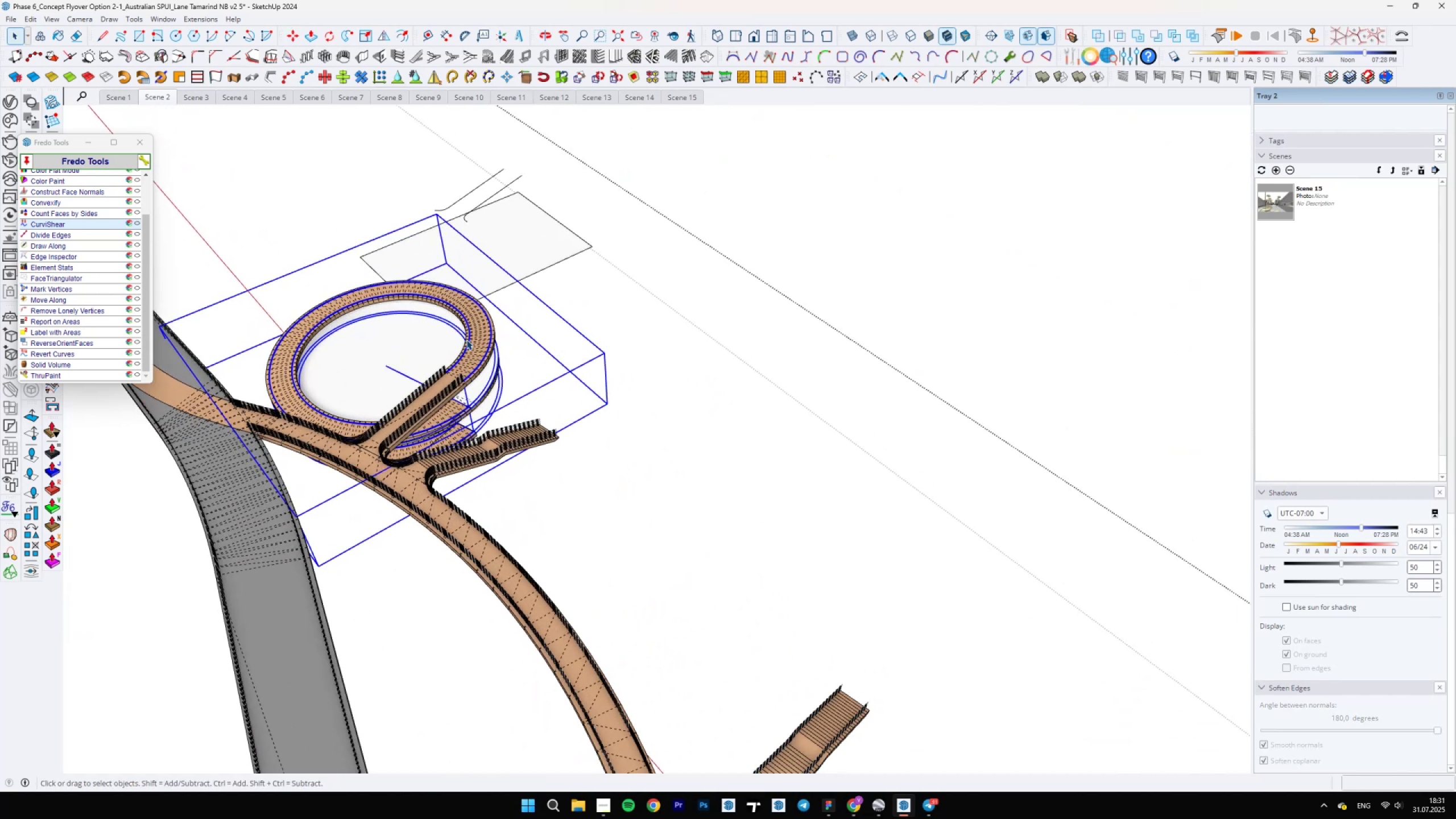 
double_click([467, 340])
 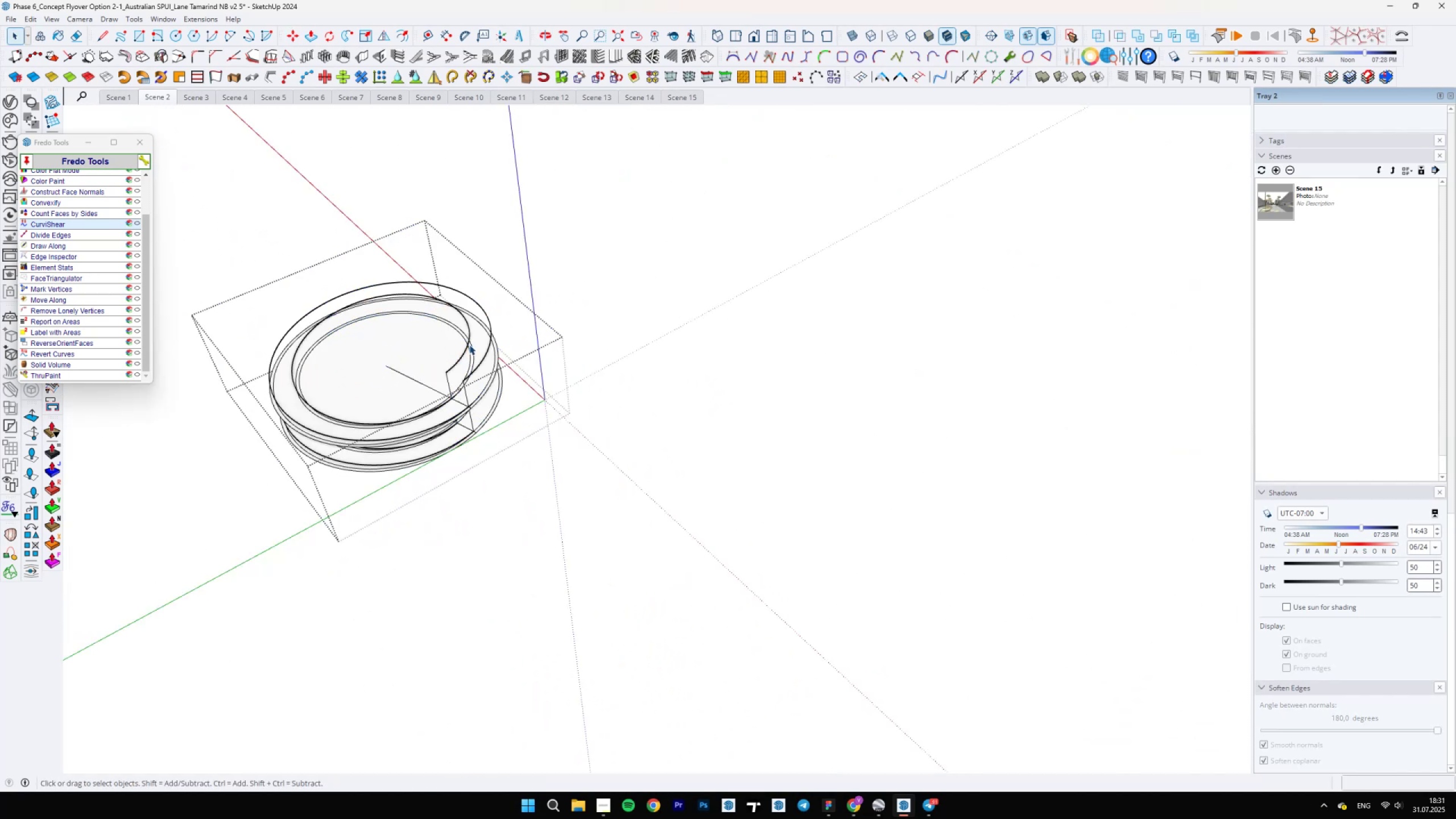 
scroll: coordinate [474, 215], scroll_direction: up, amount: 5.0
 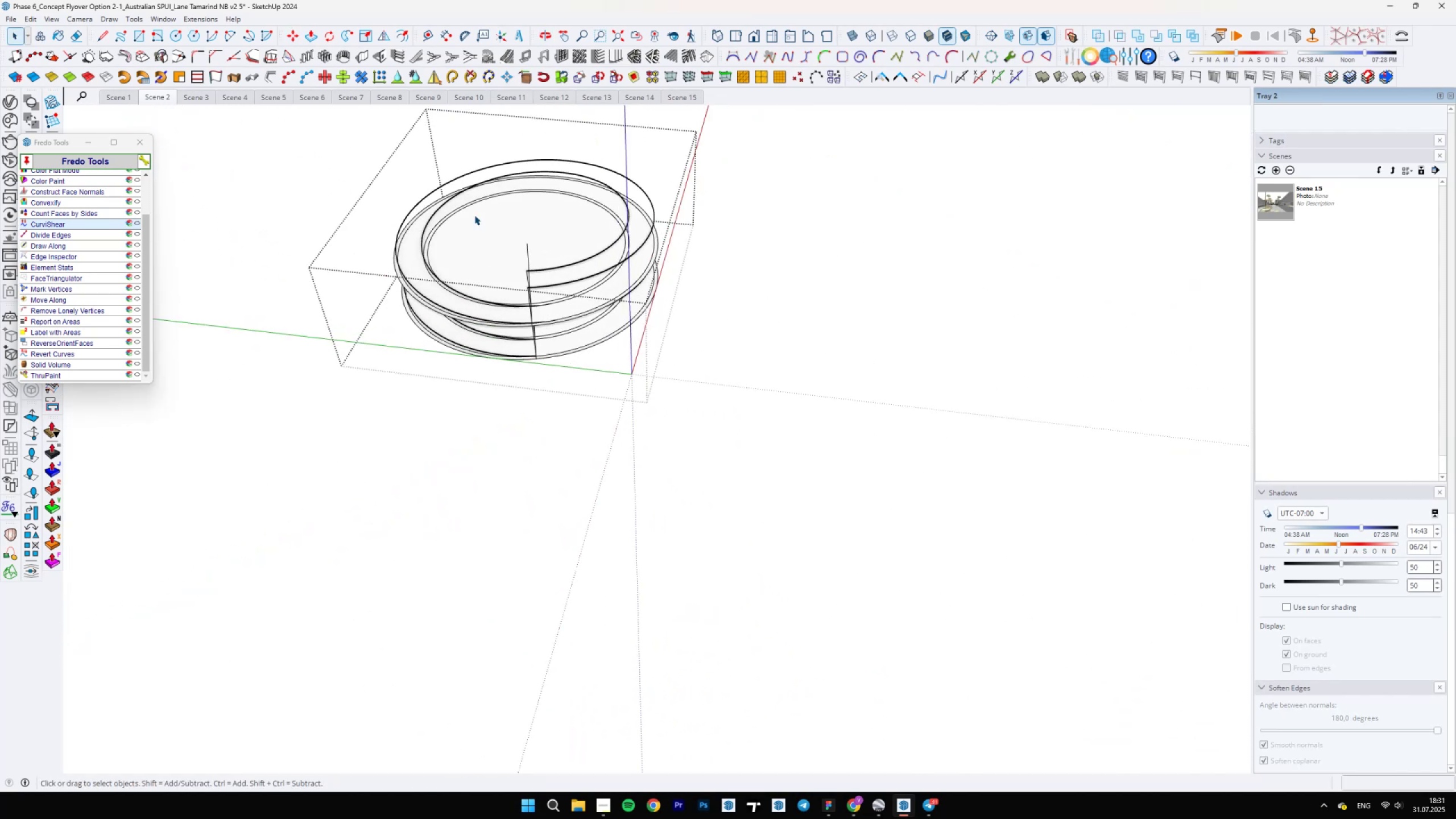 
hold_key(key=ShiftLeft, duration=0.36)
 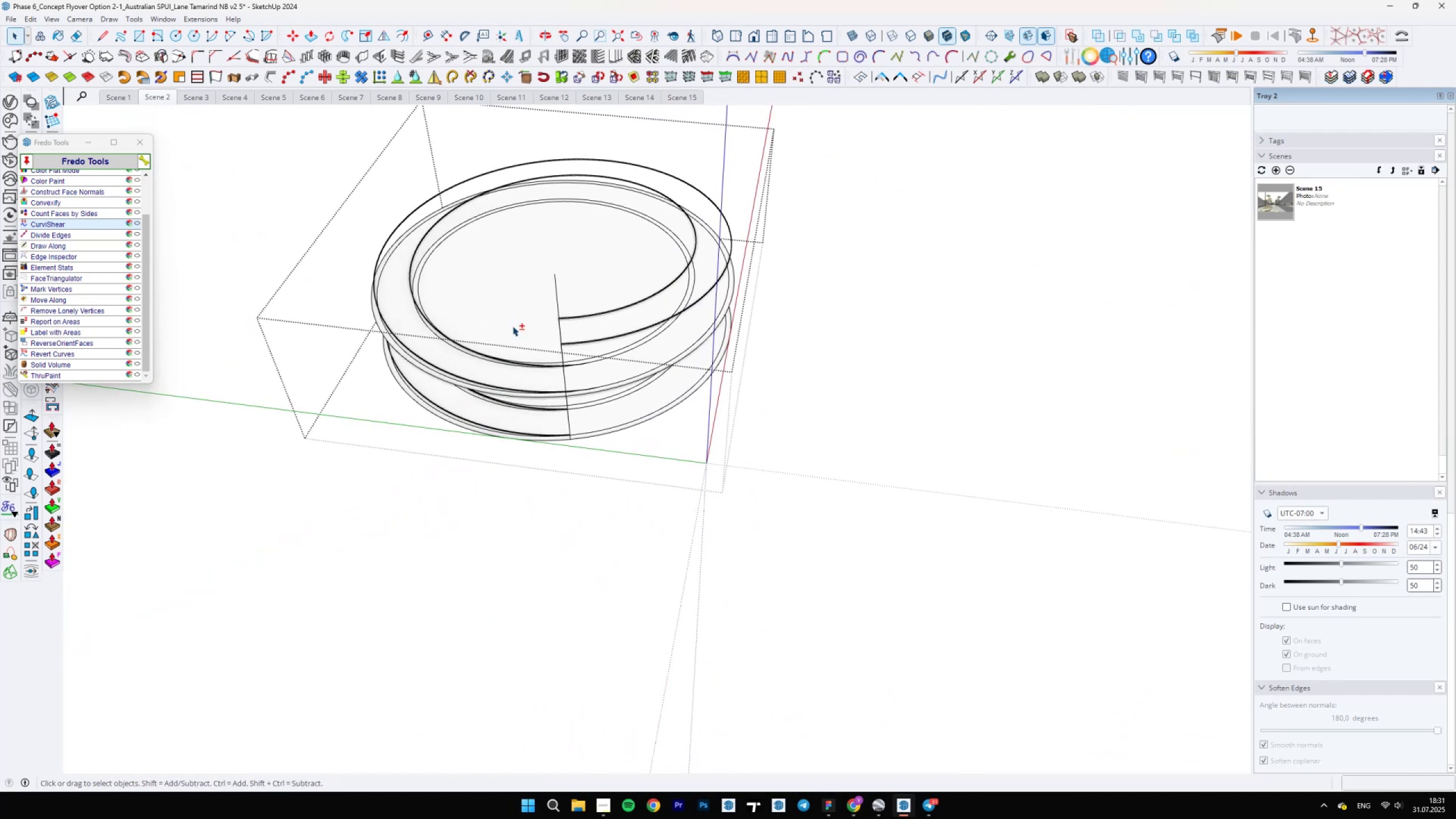 
left_click([512, 326])
 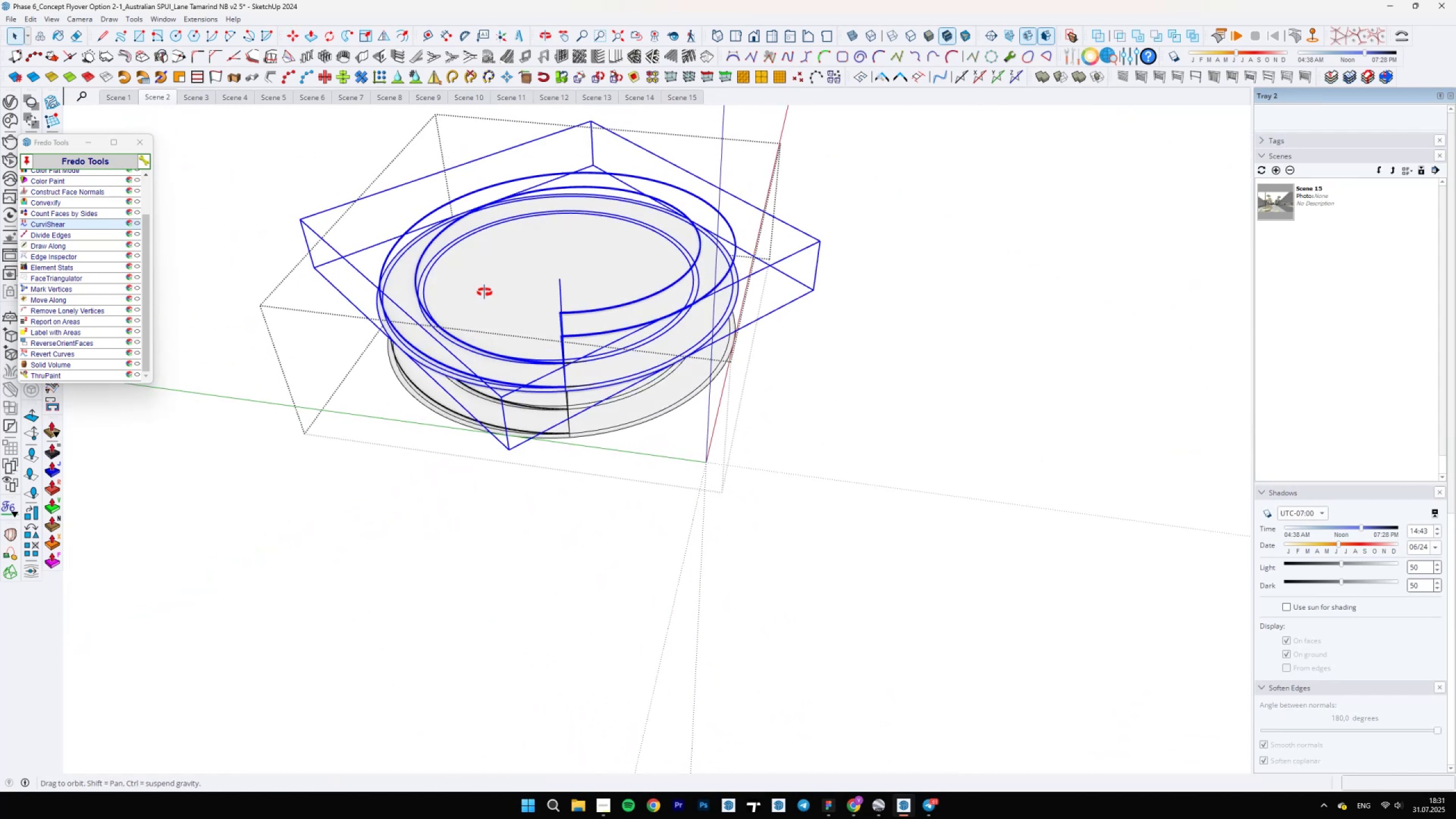 
scroll: coordinate [423, 262], scroll_direction: down, amount: 6.0
 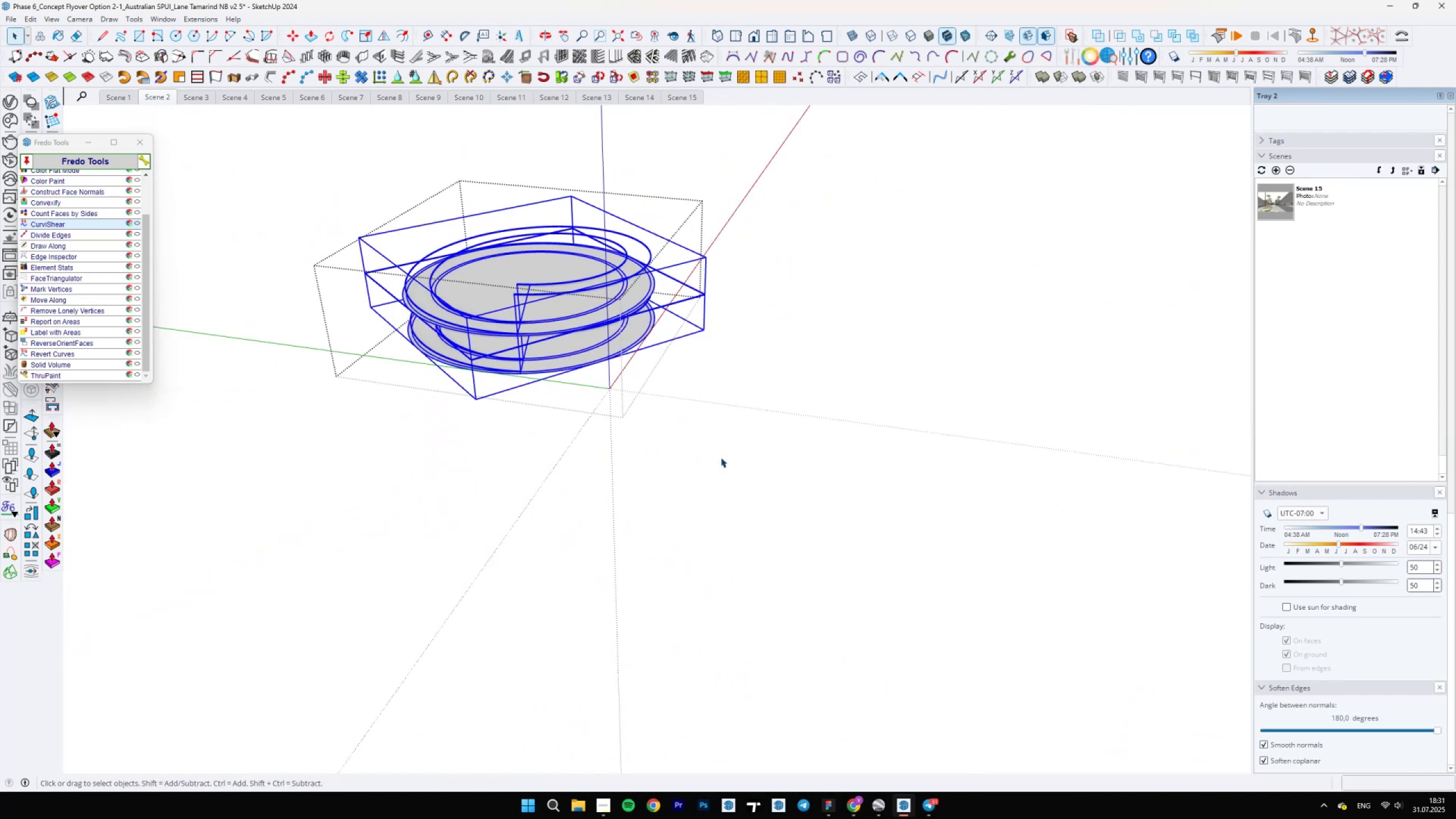 
right_click([558, 296])
 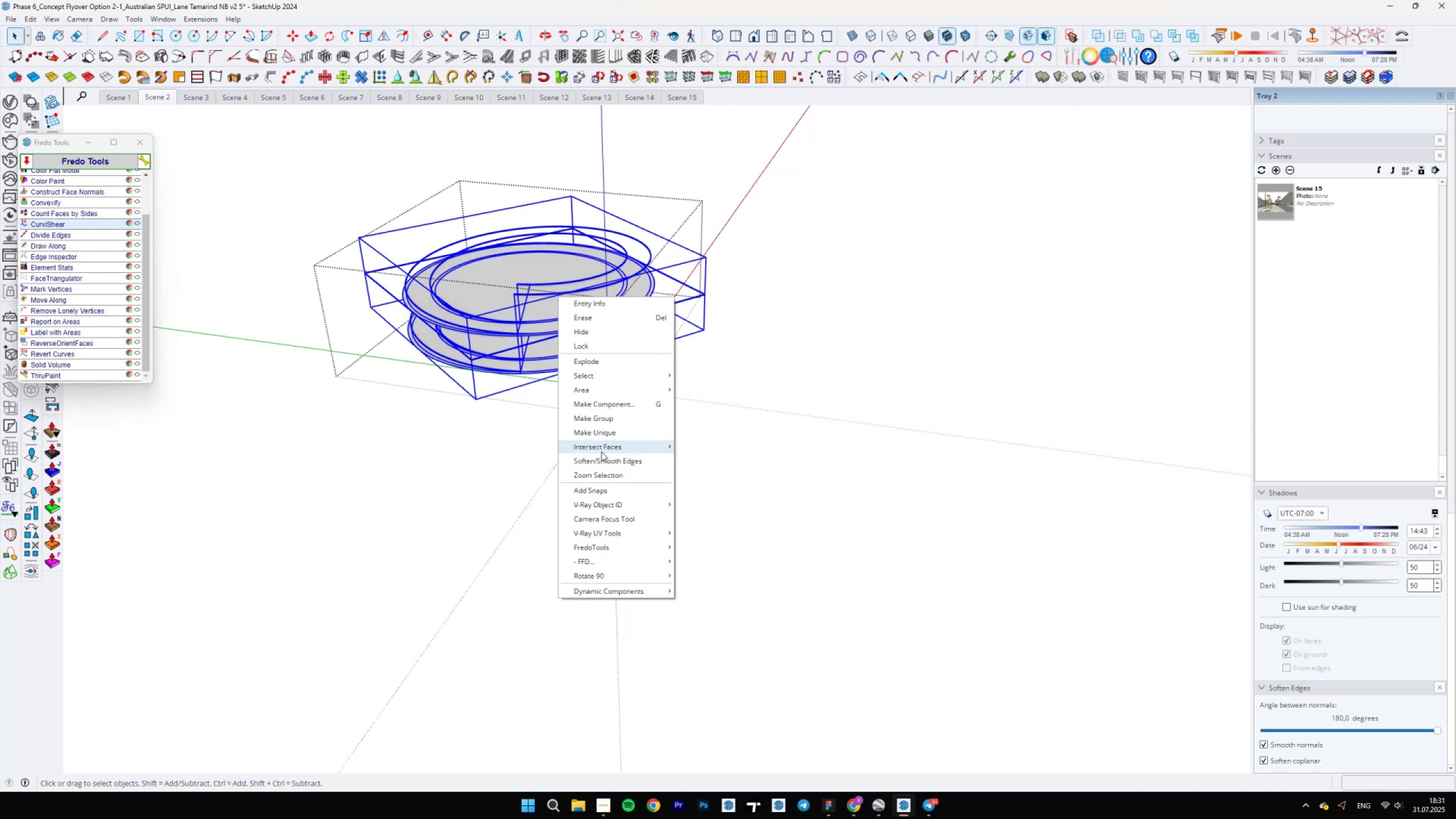 
left_click([593, 433])
 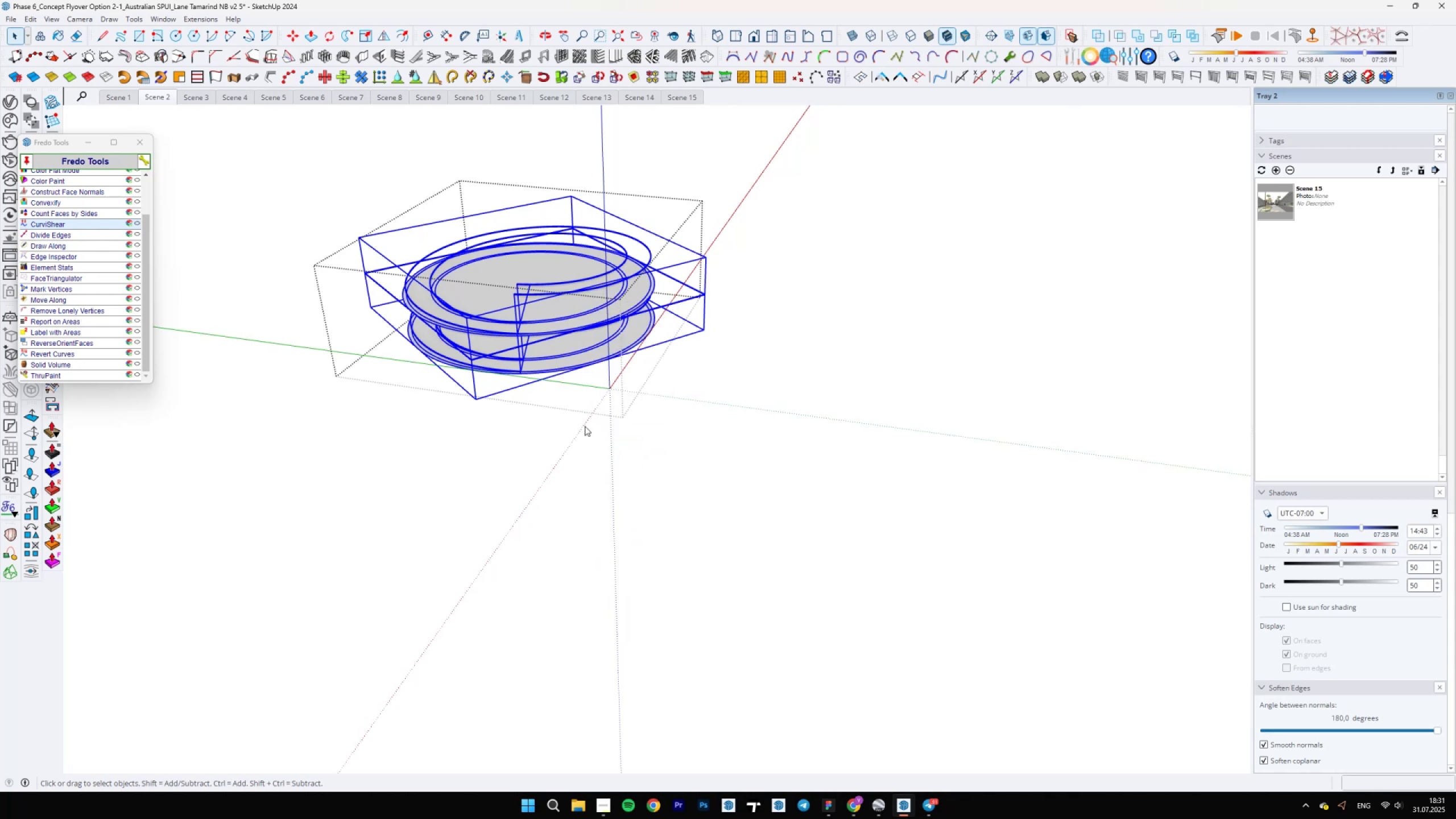 
scroll: coordinate [572, 522], scroll_direction: up, amount: 10.0
 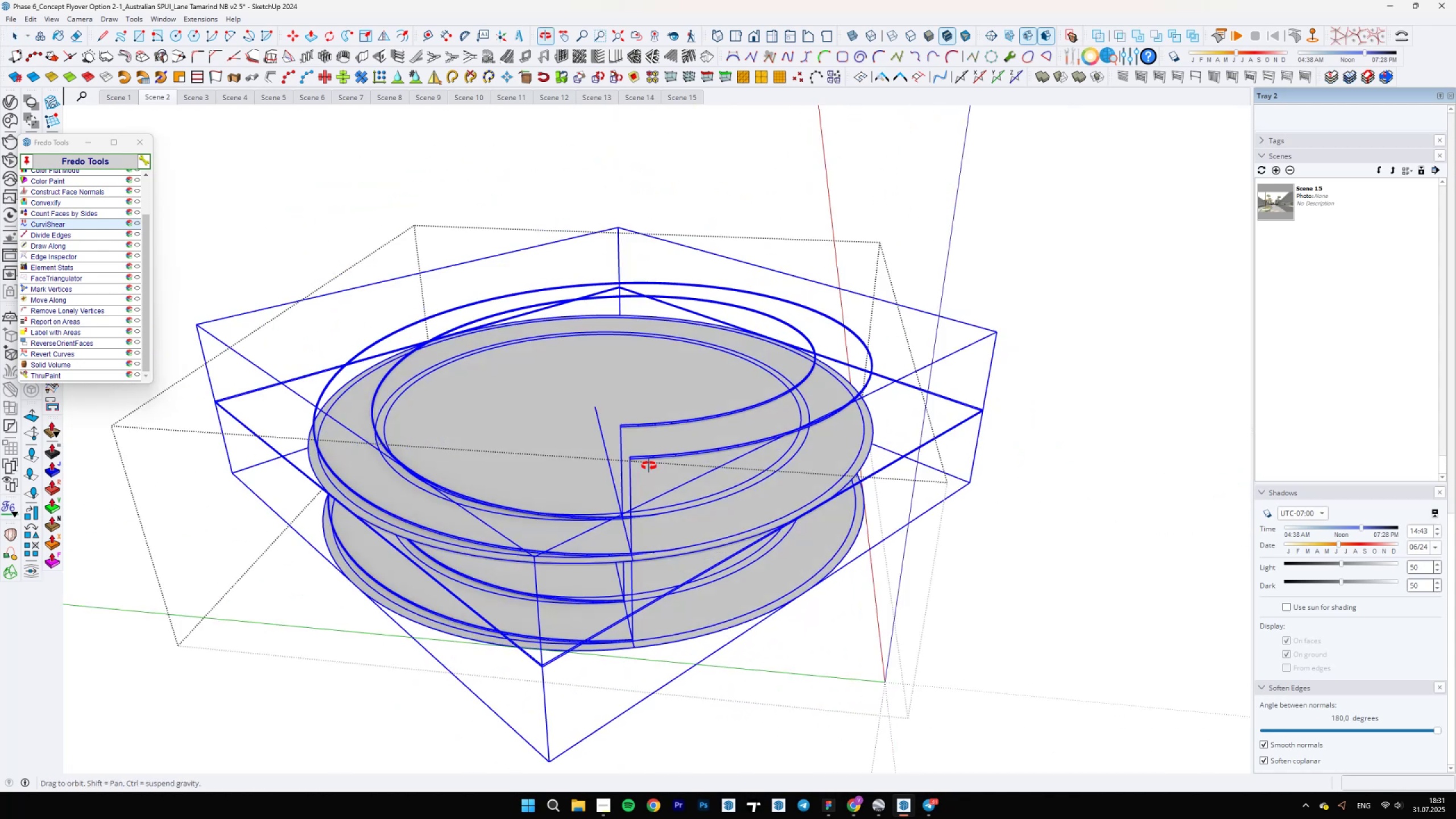 
hold_key(key=ShiftLeft, duration=0.34)
 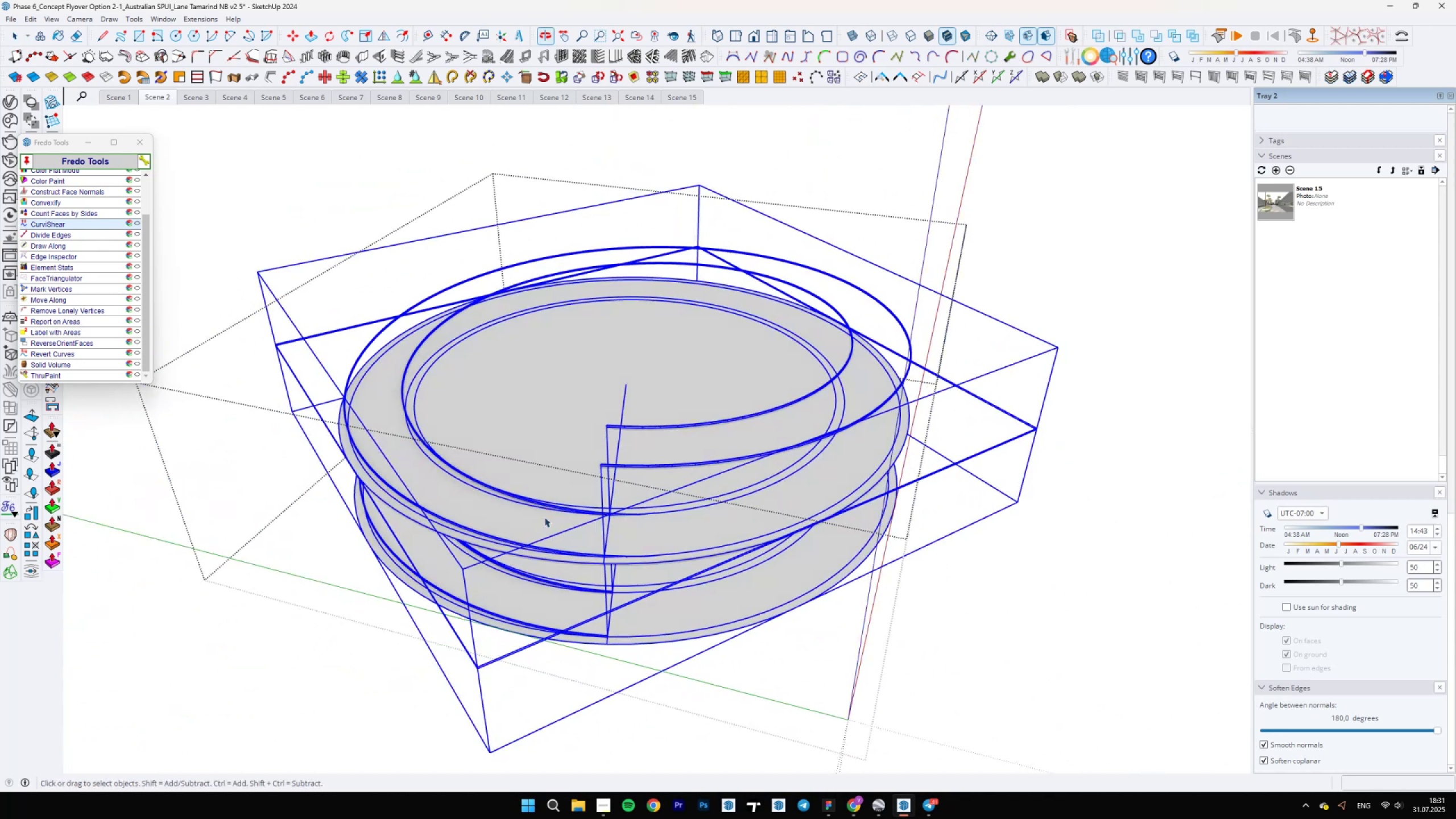 
double_click([561, 445])
 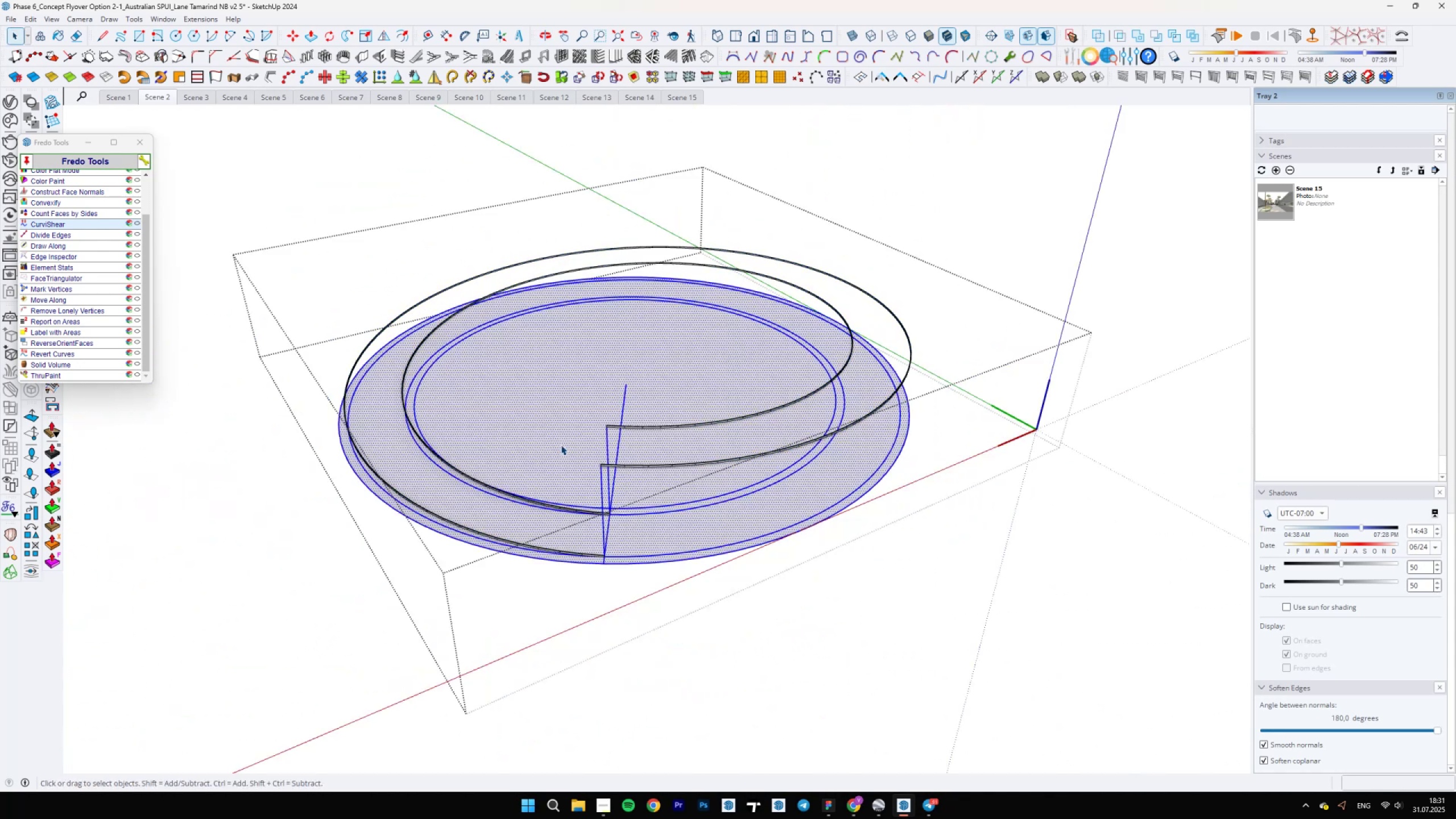 
triple_click([561, 445])
 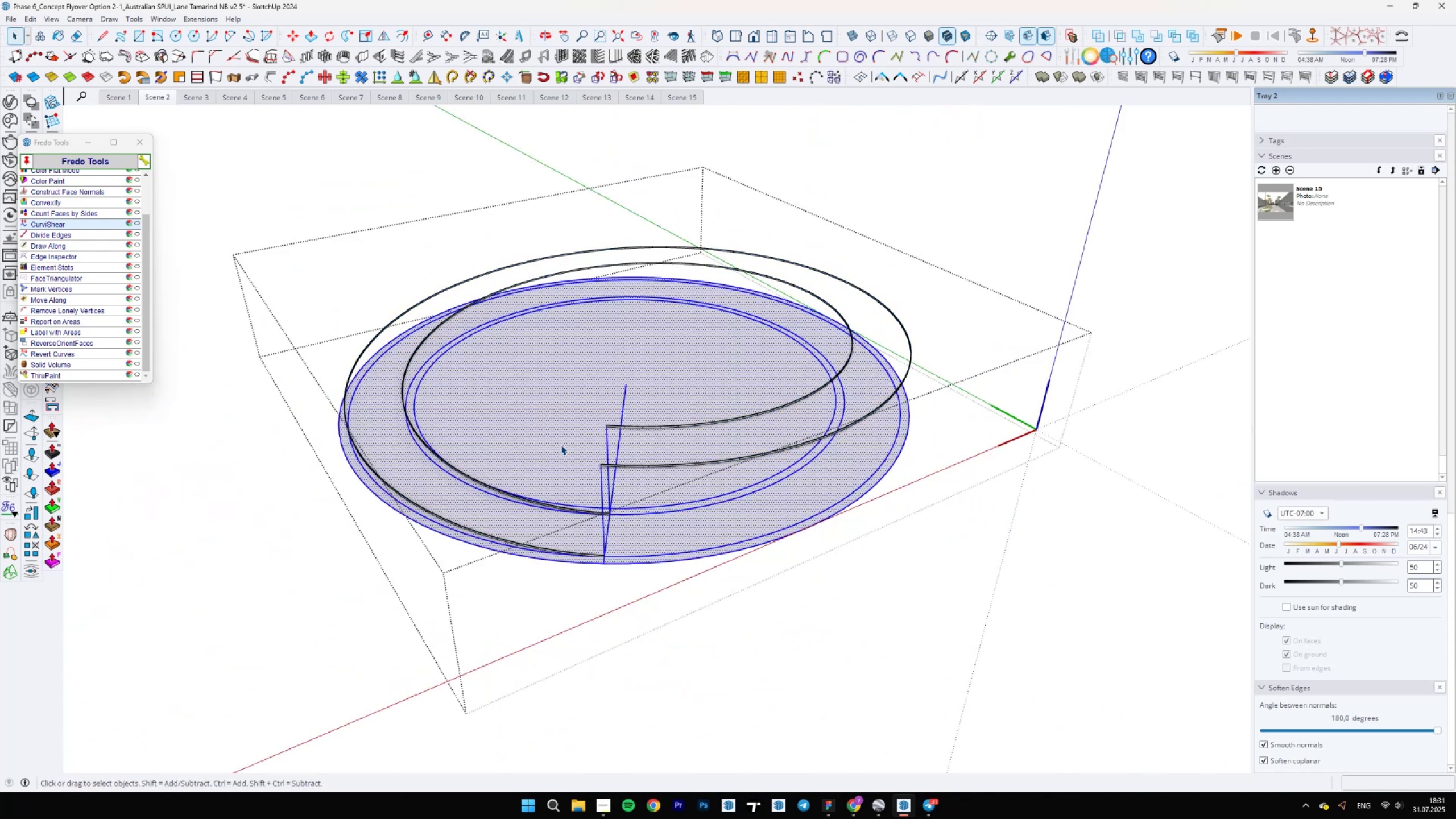 
triple_click([561, 445])
 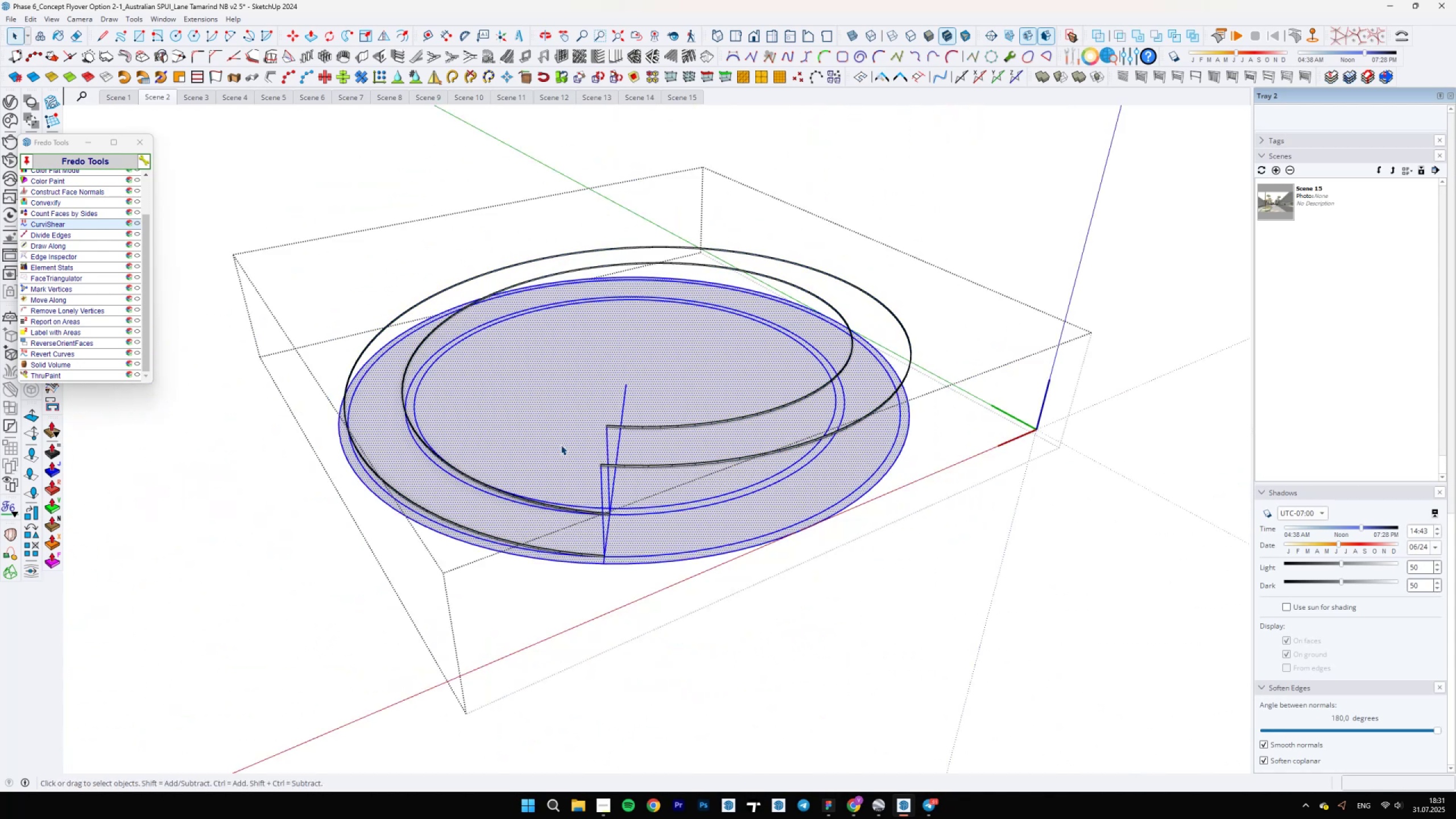 
key(Delete)
 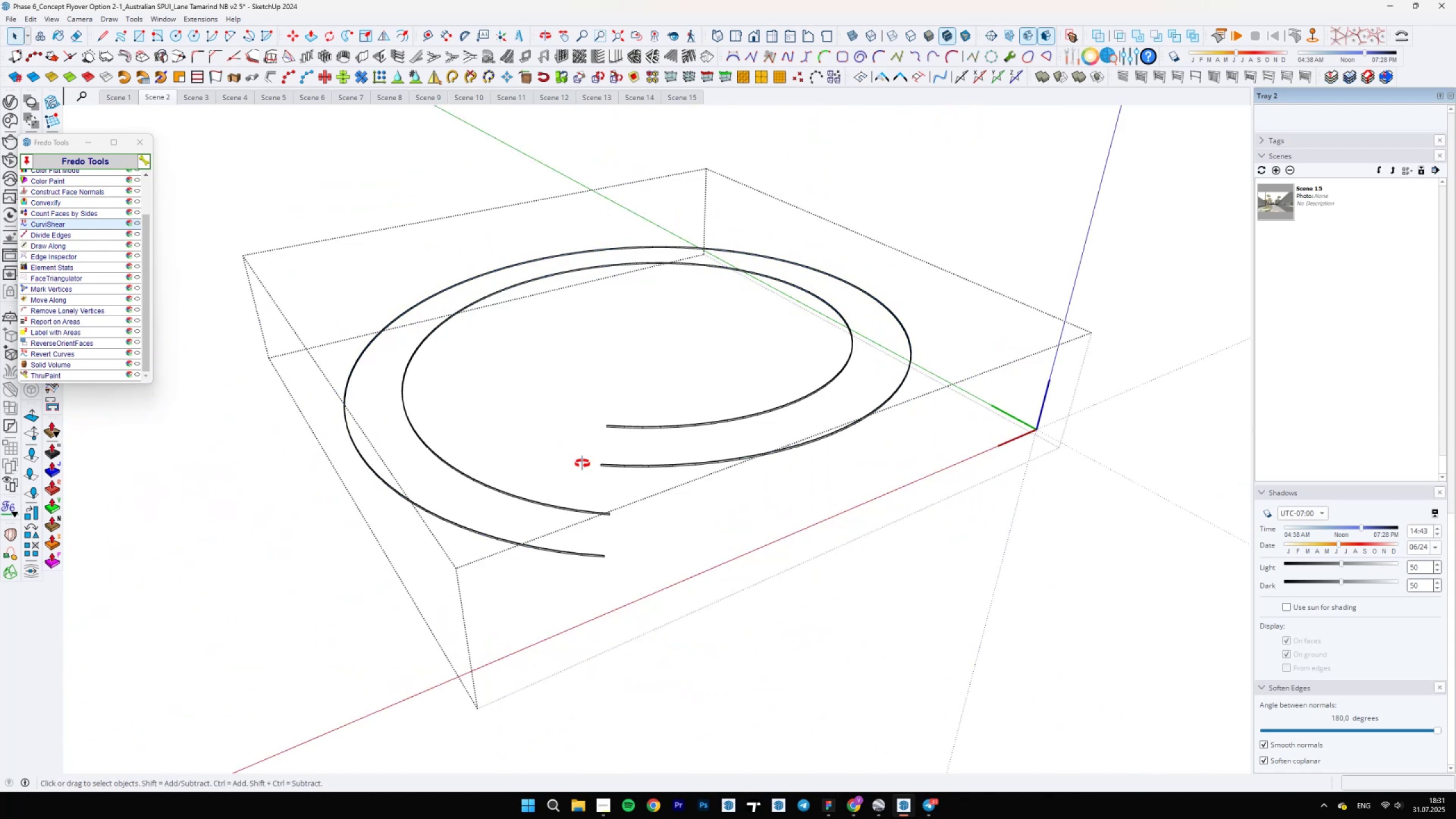 
key(Escape)
 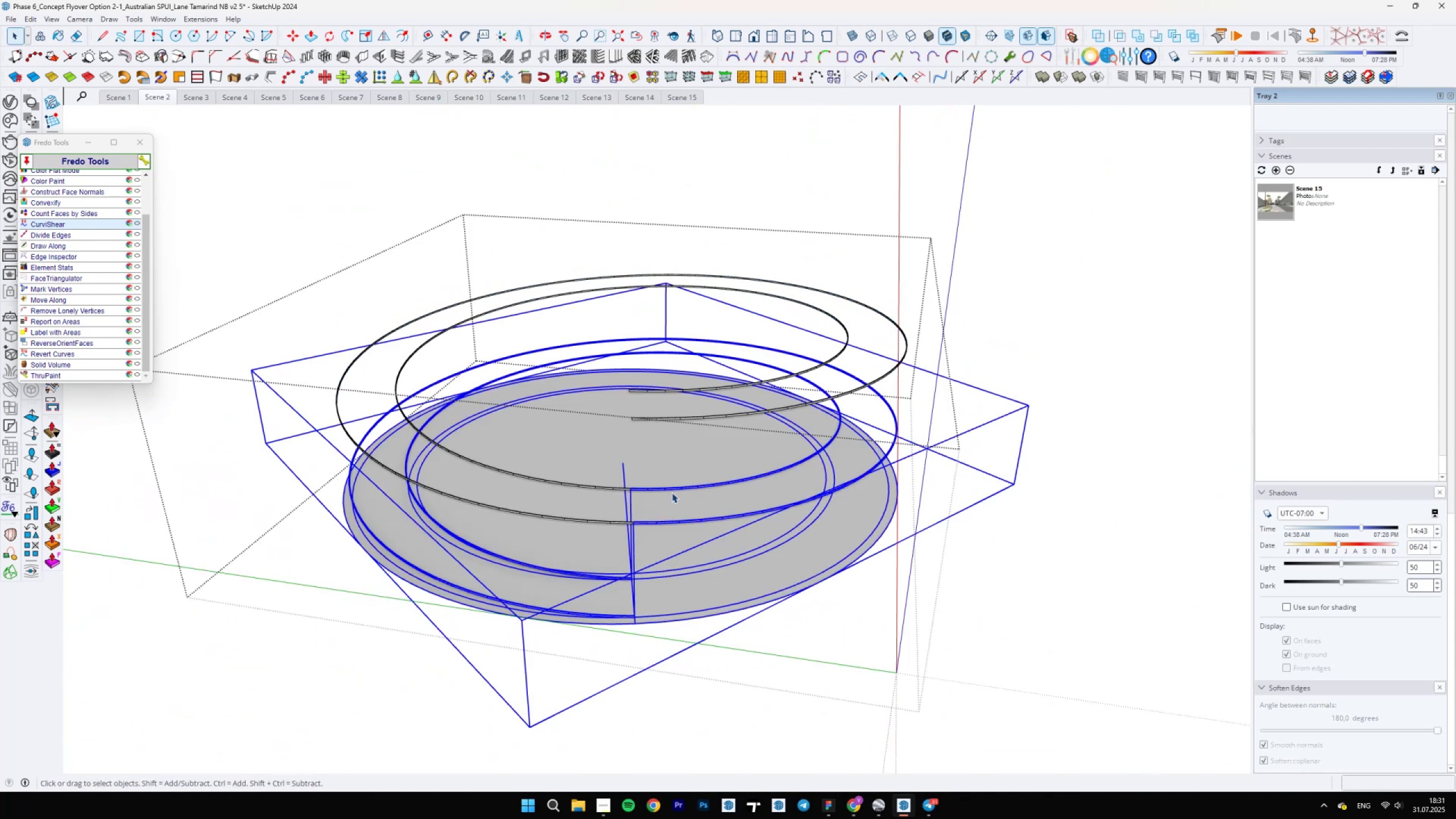 
double_click([658, 565])
 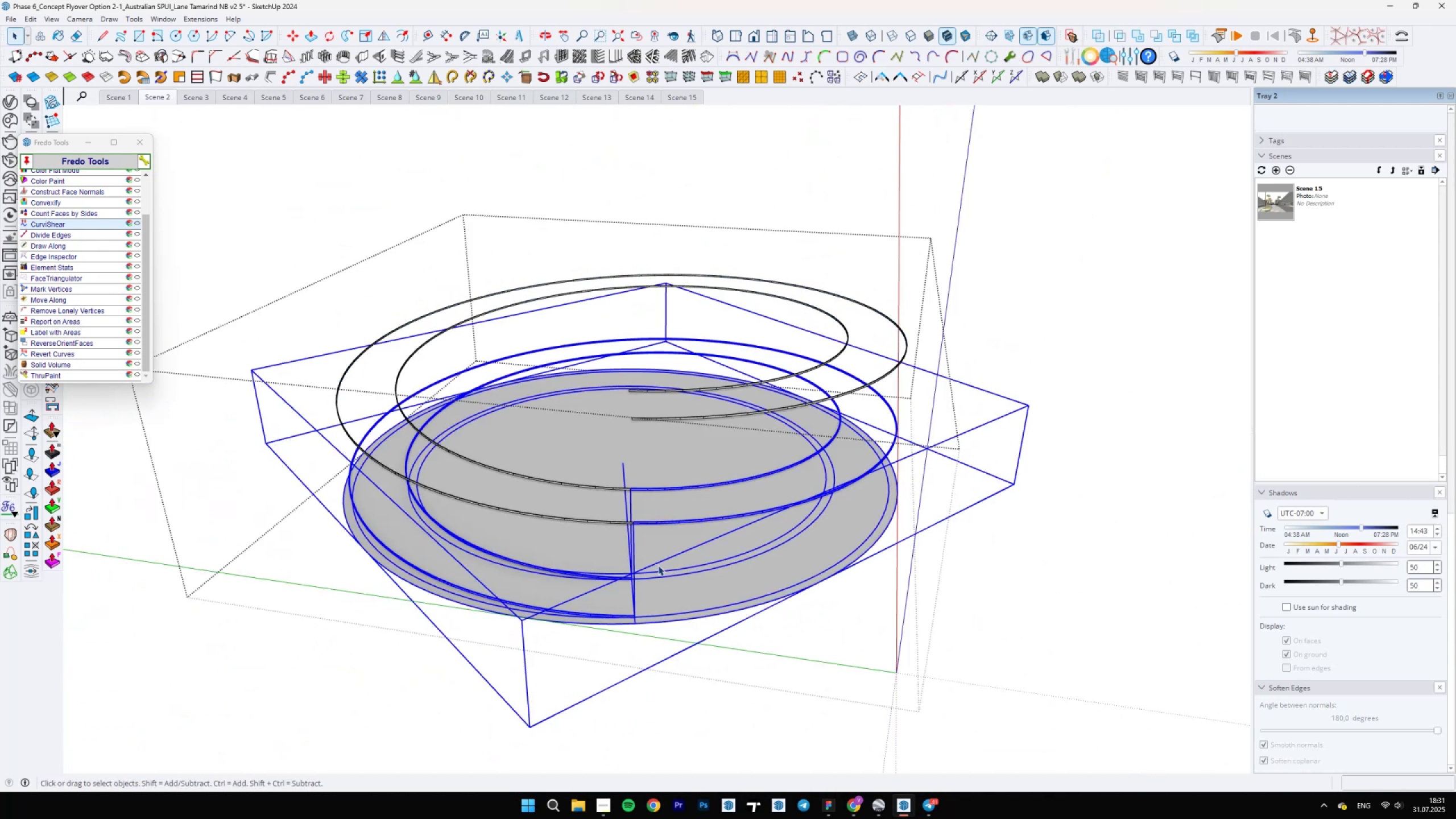 
triple_click([658, 565])
 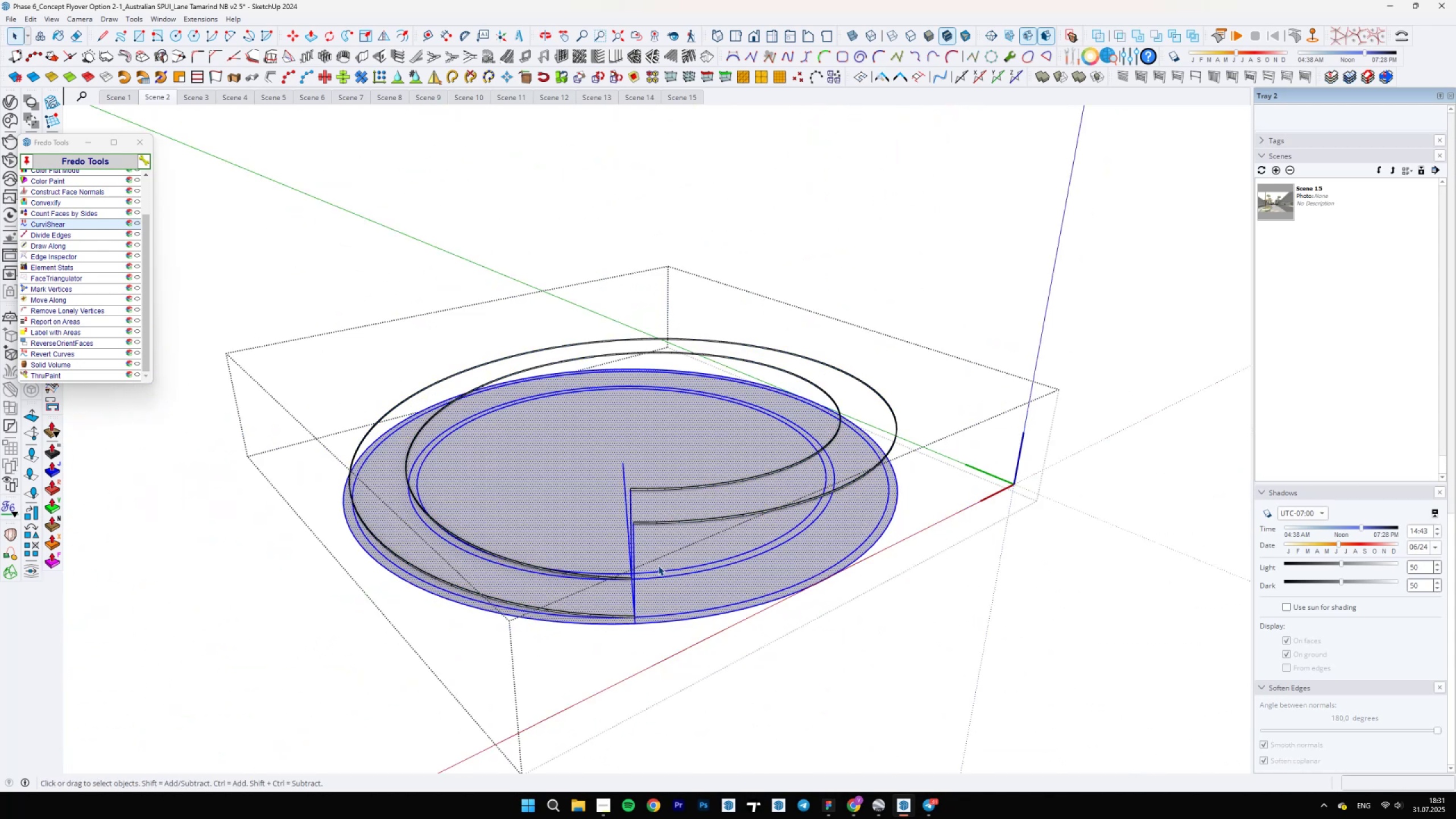 
triple_click([658, 565])
 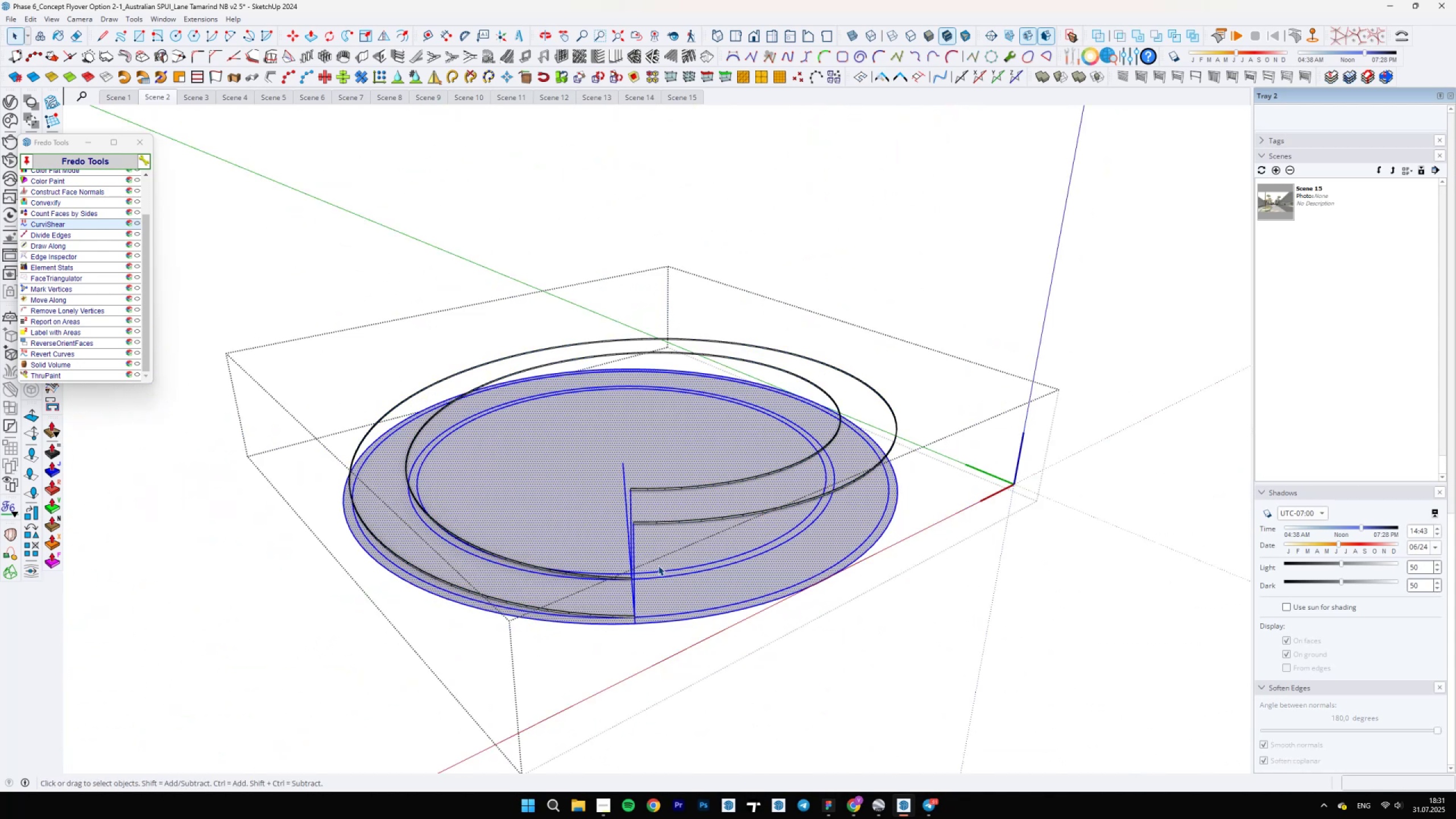 
triple_click([658, 565])
 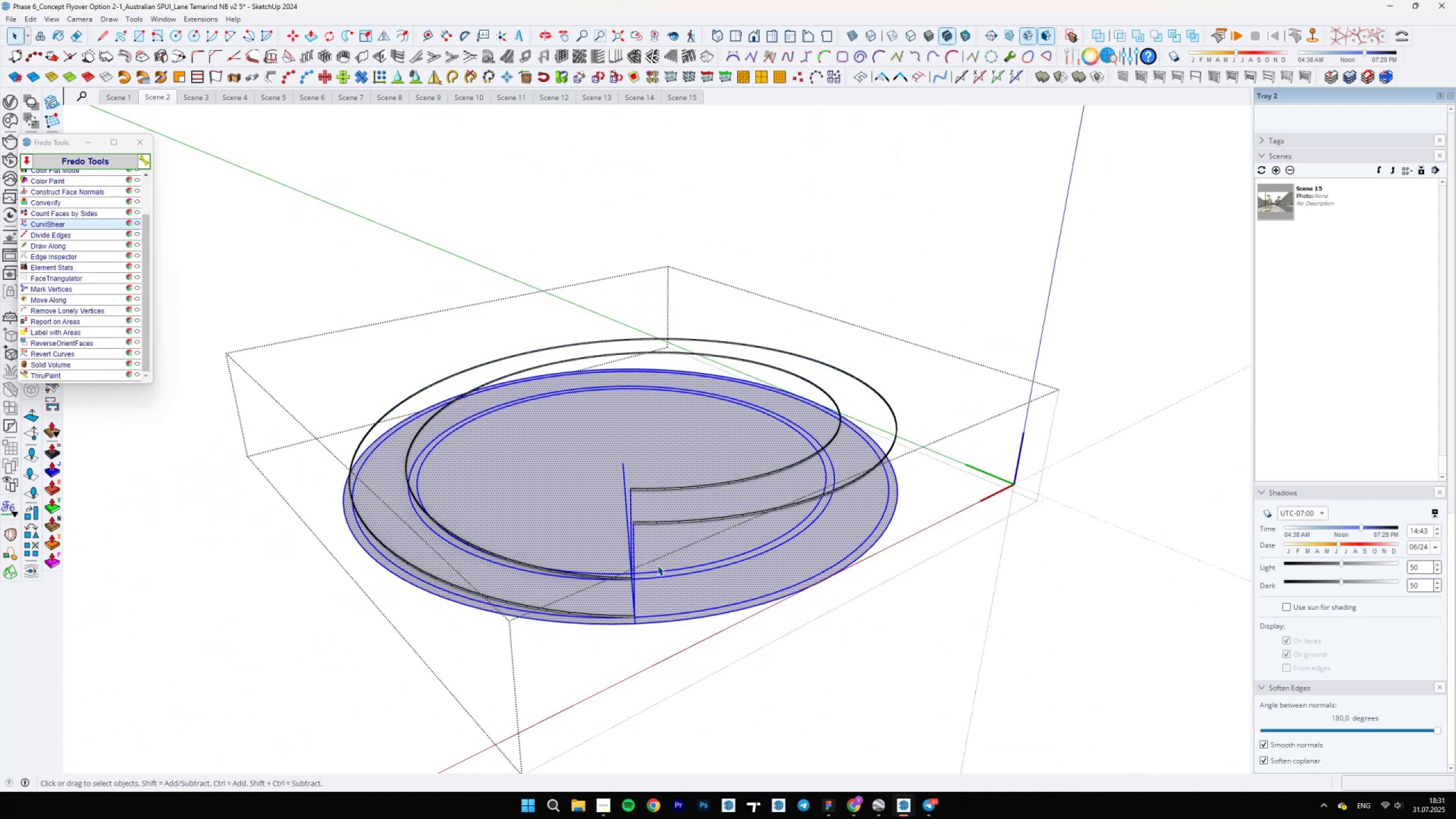 
key(Delete)
 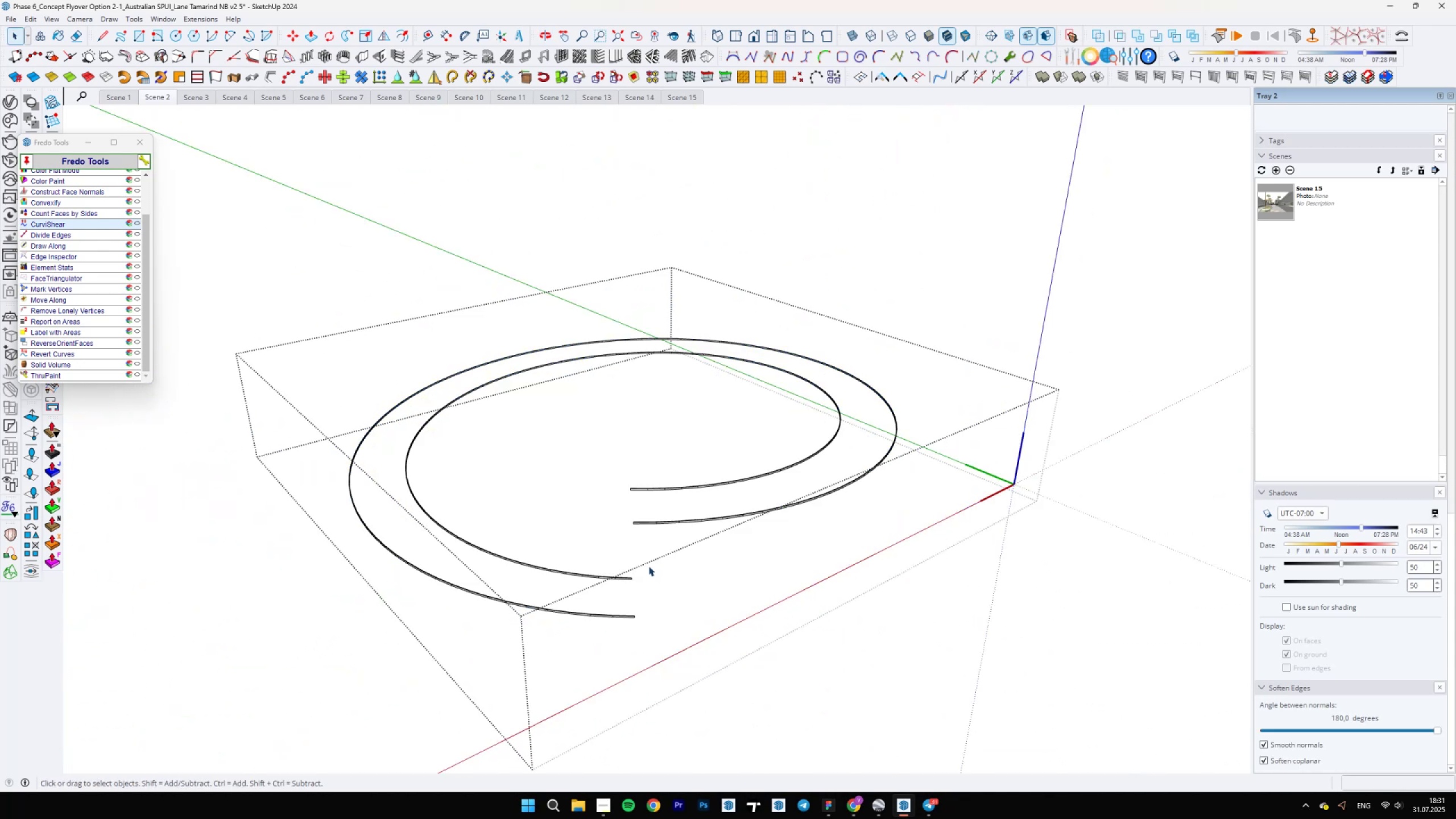 
key(Escape)
 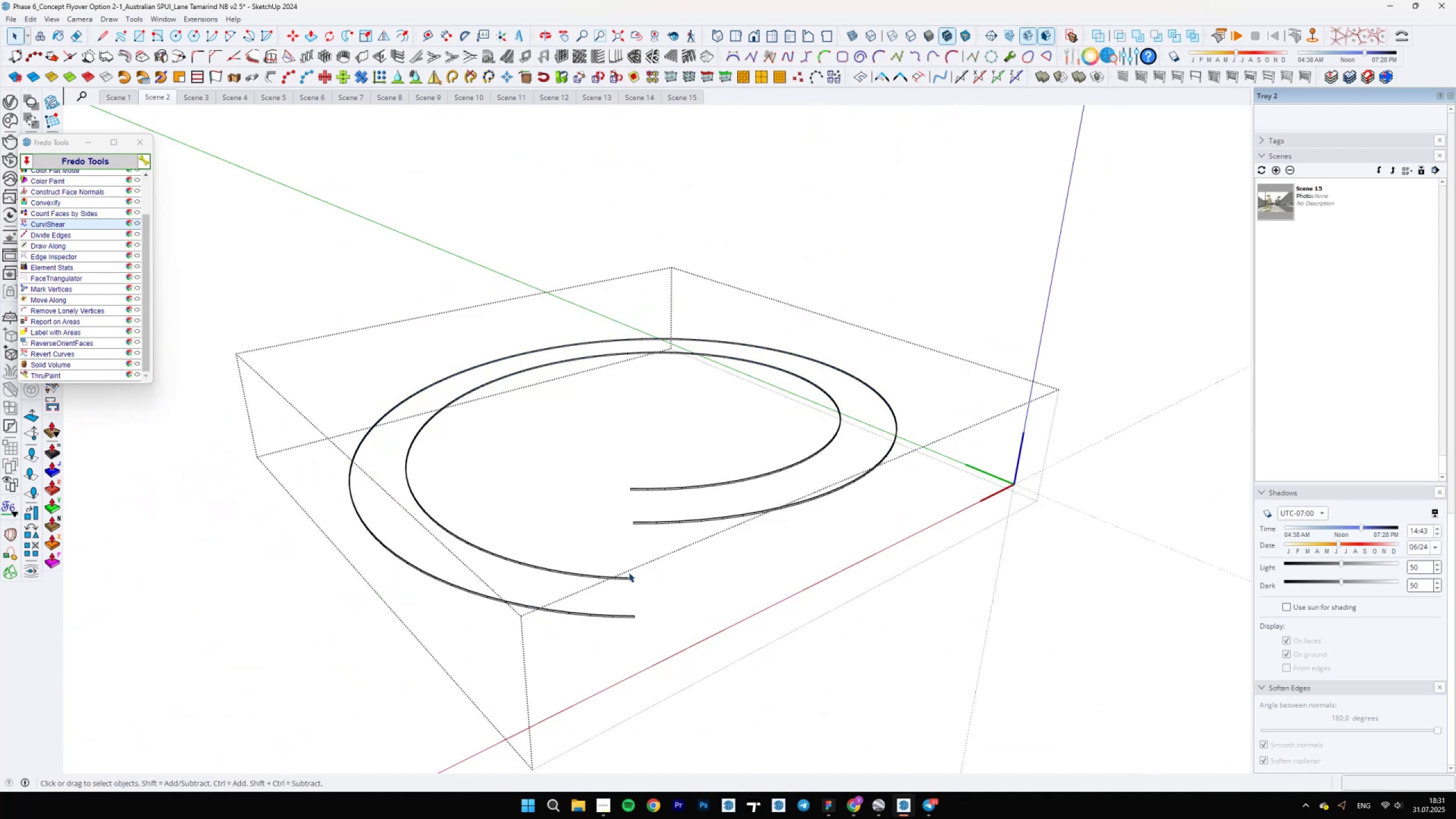 
scroll: coordinate [610, 613], scroll_direction: up, amount: 4.0
 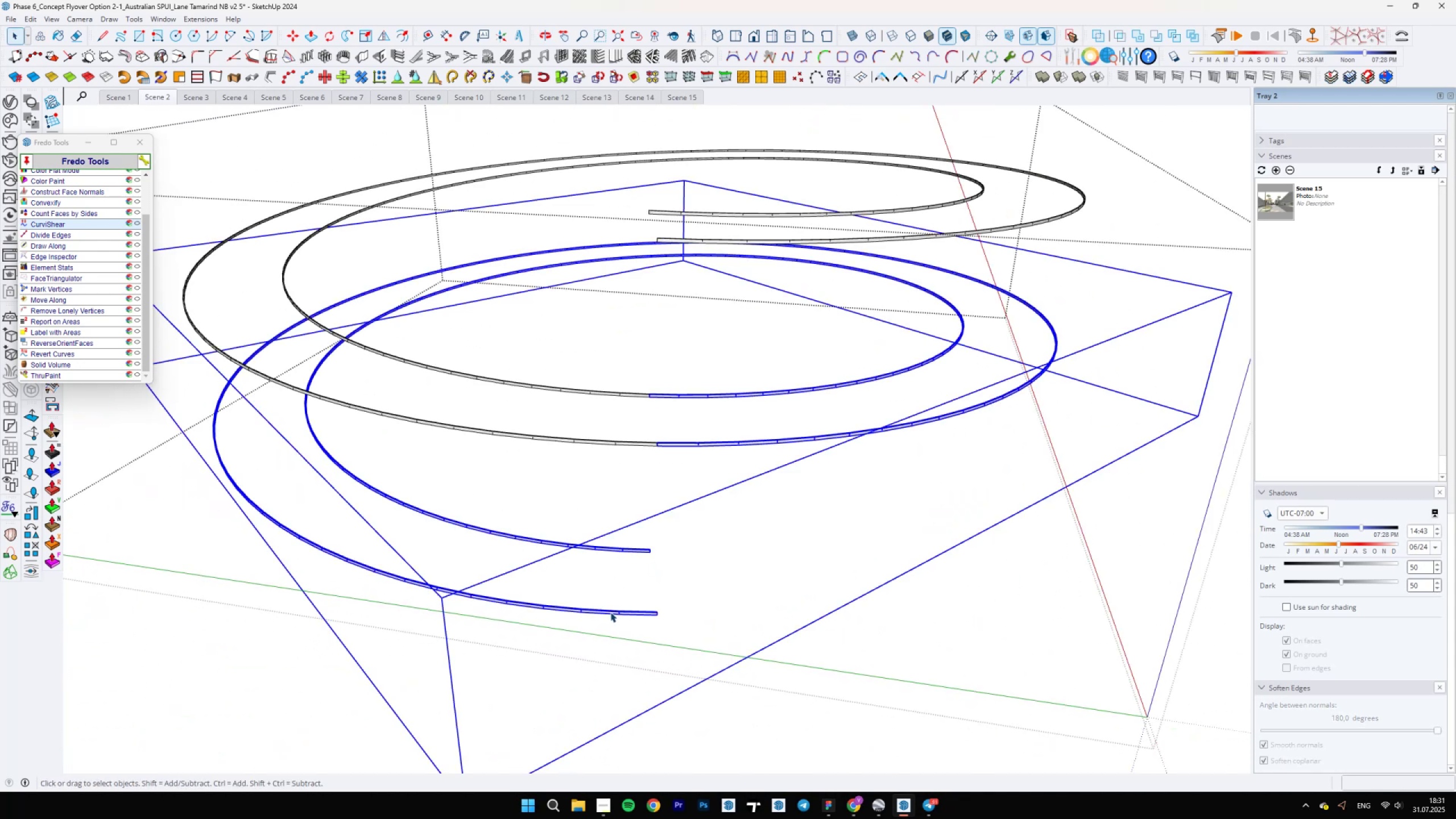 
triple_click([610, 612])
 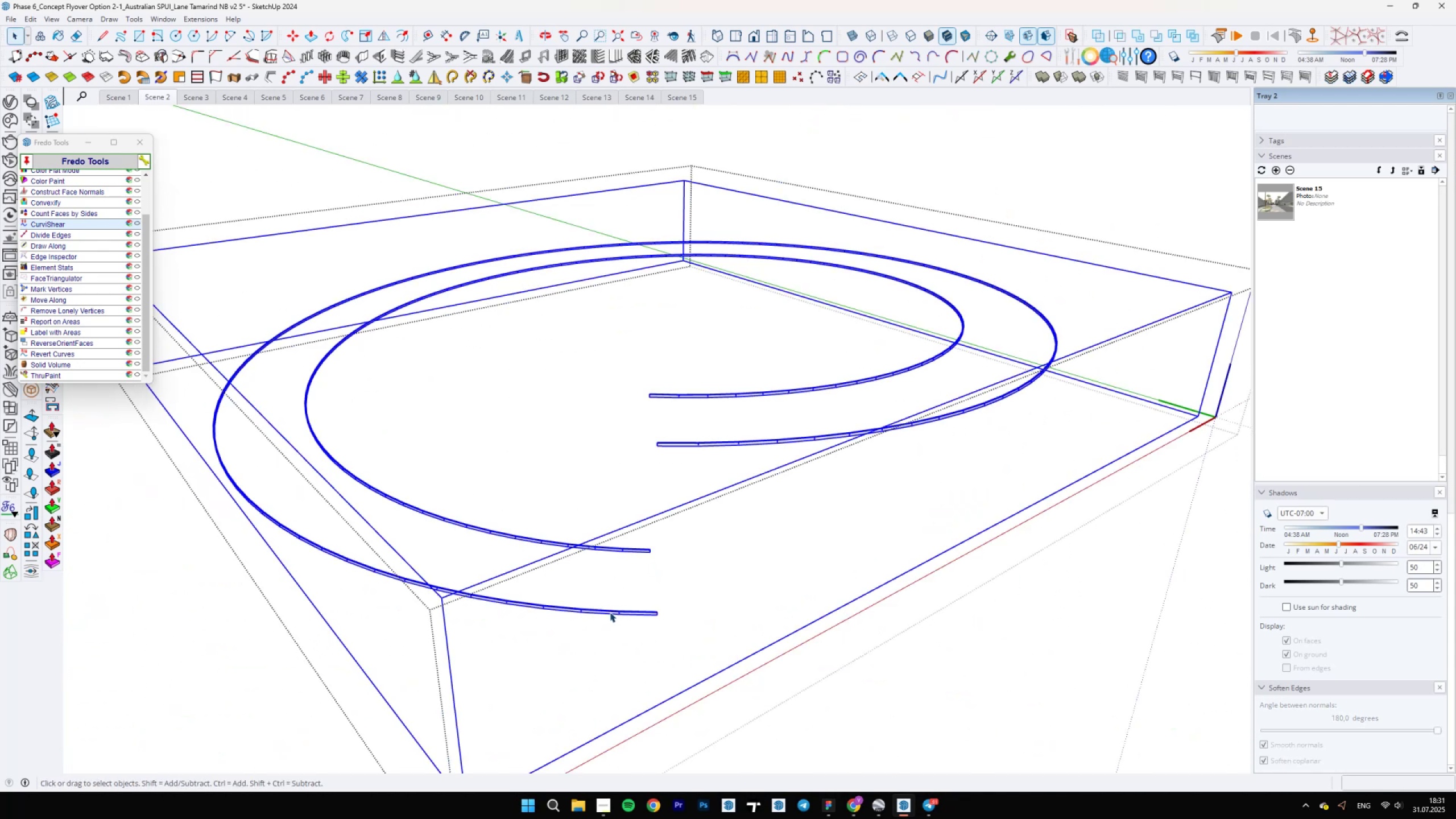 
triple_click([610, 612])
 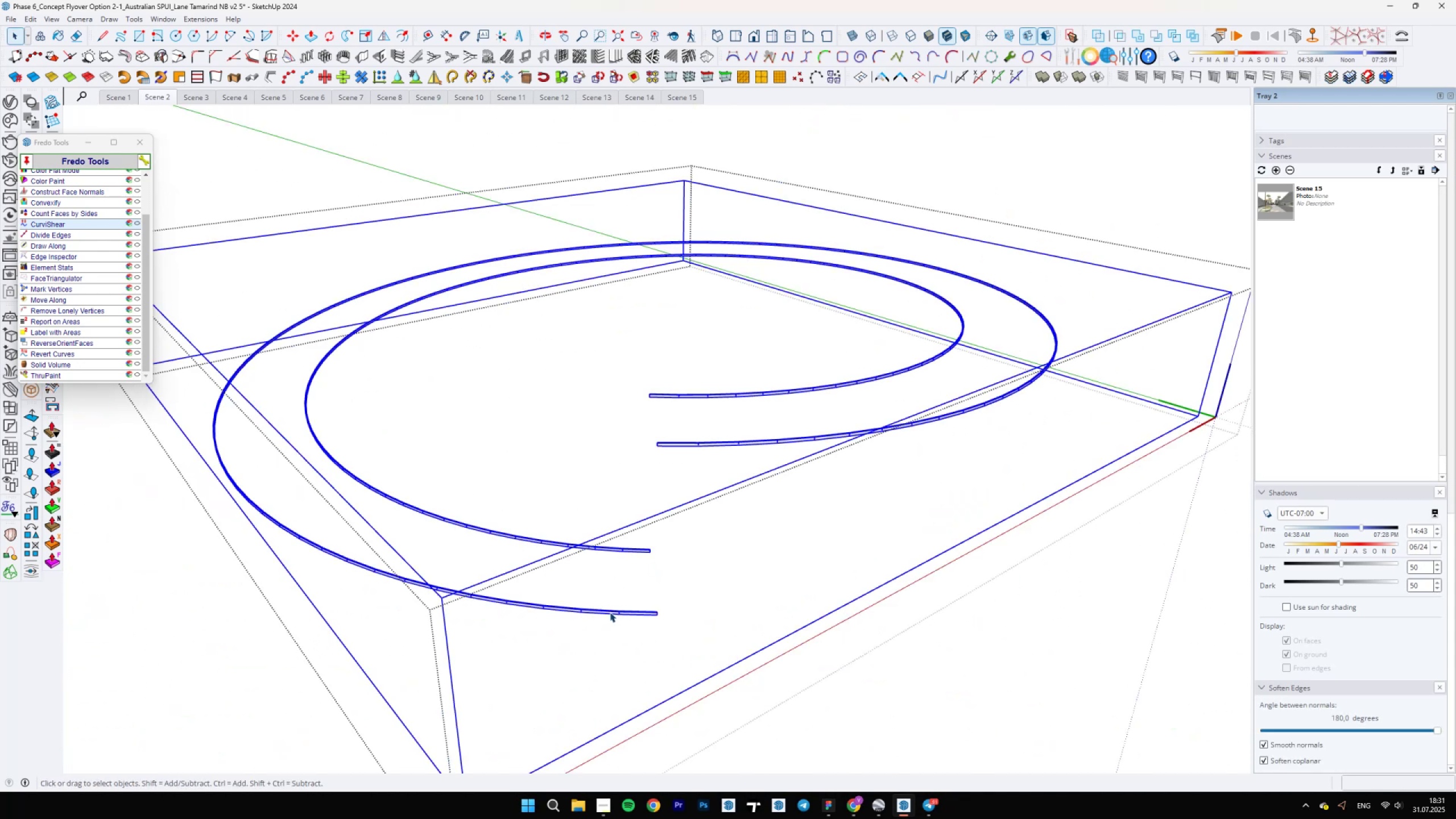 
triple_click([610, 612])
 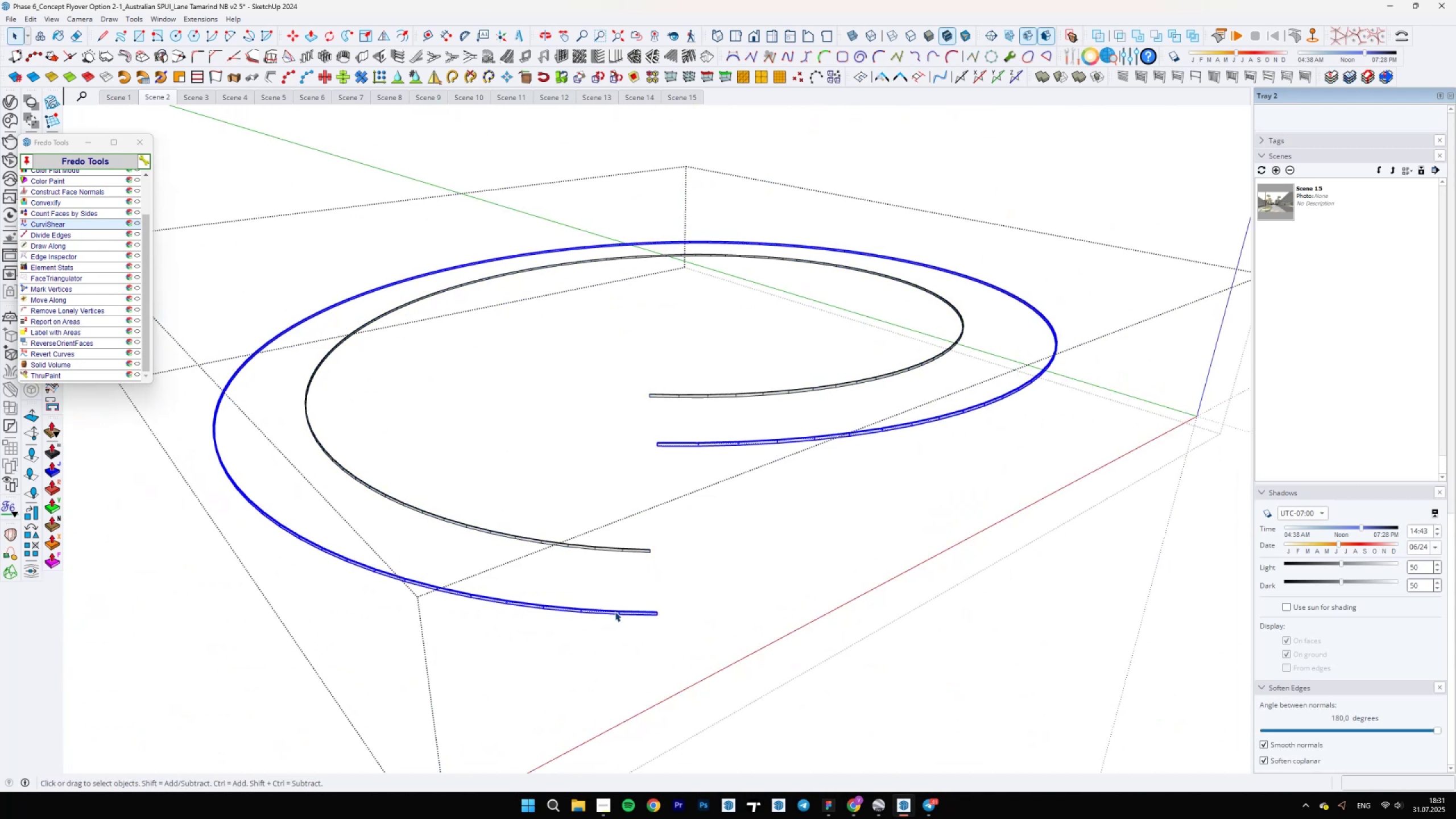 
key(Control+A)
 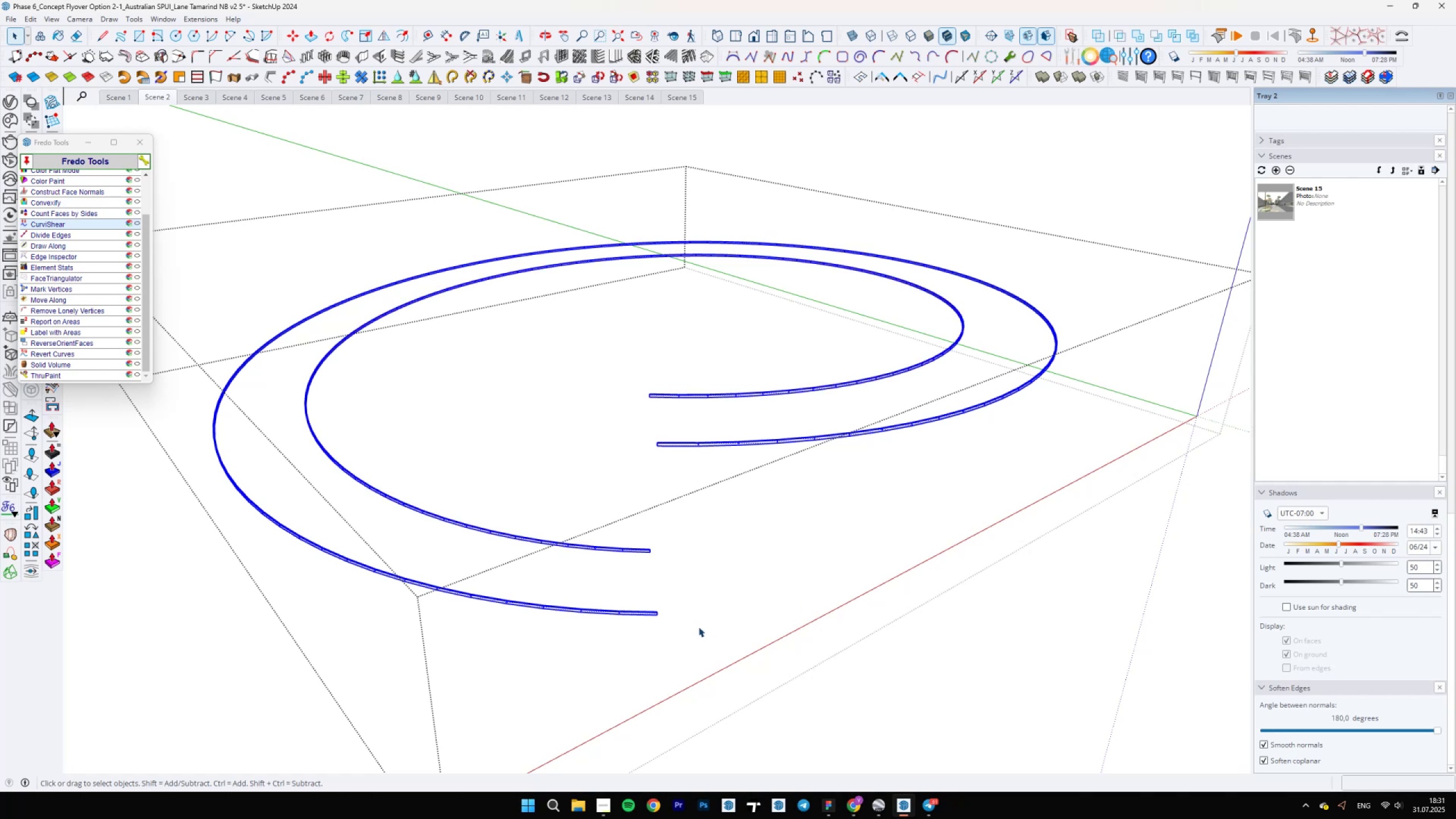 
key(B)
 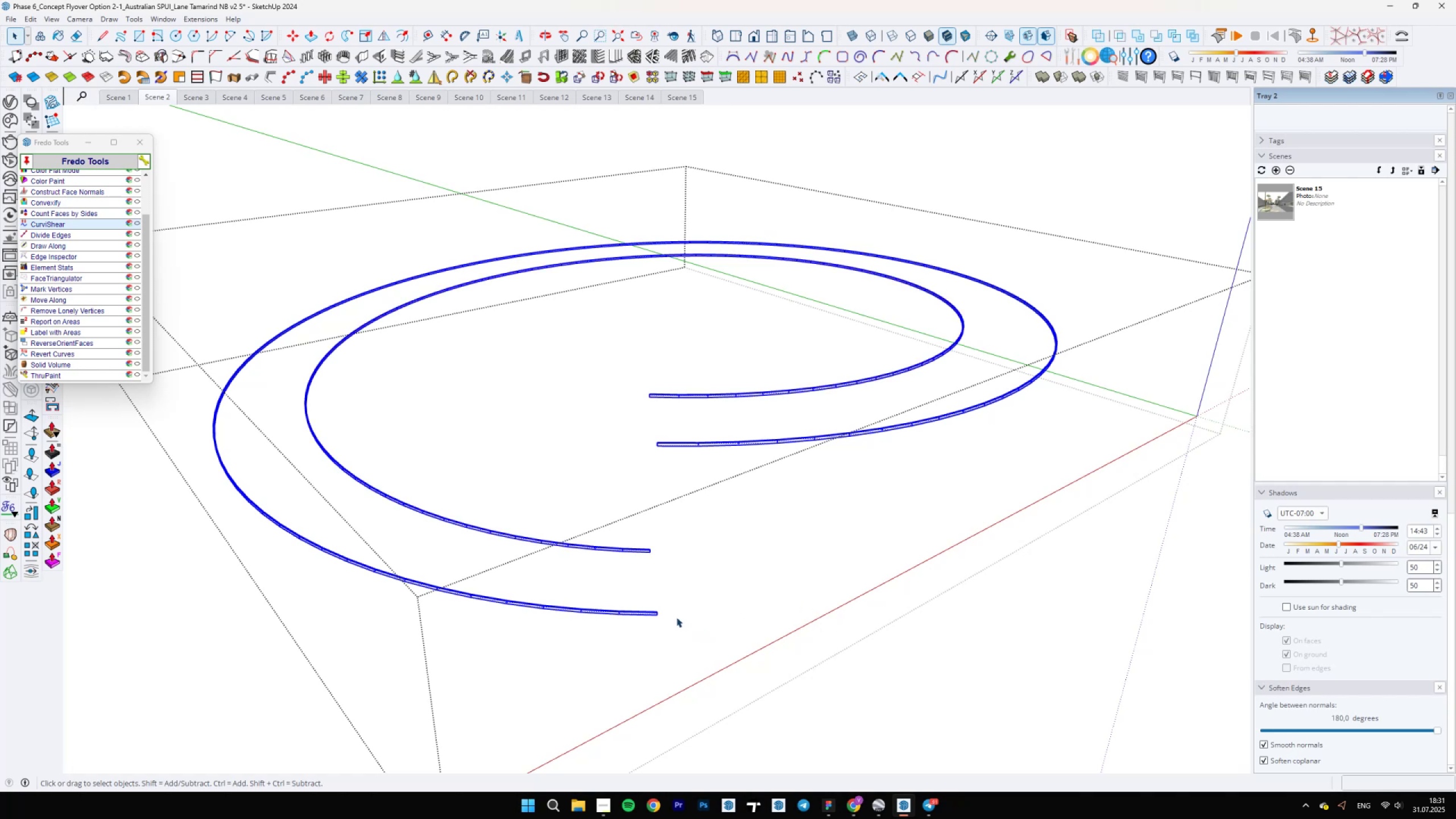 
scroll: coordinate [649, 613], scroll_direction: up, amount: 9.0
 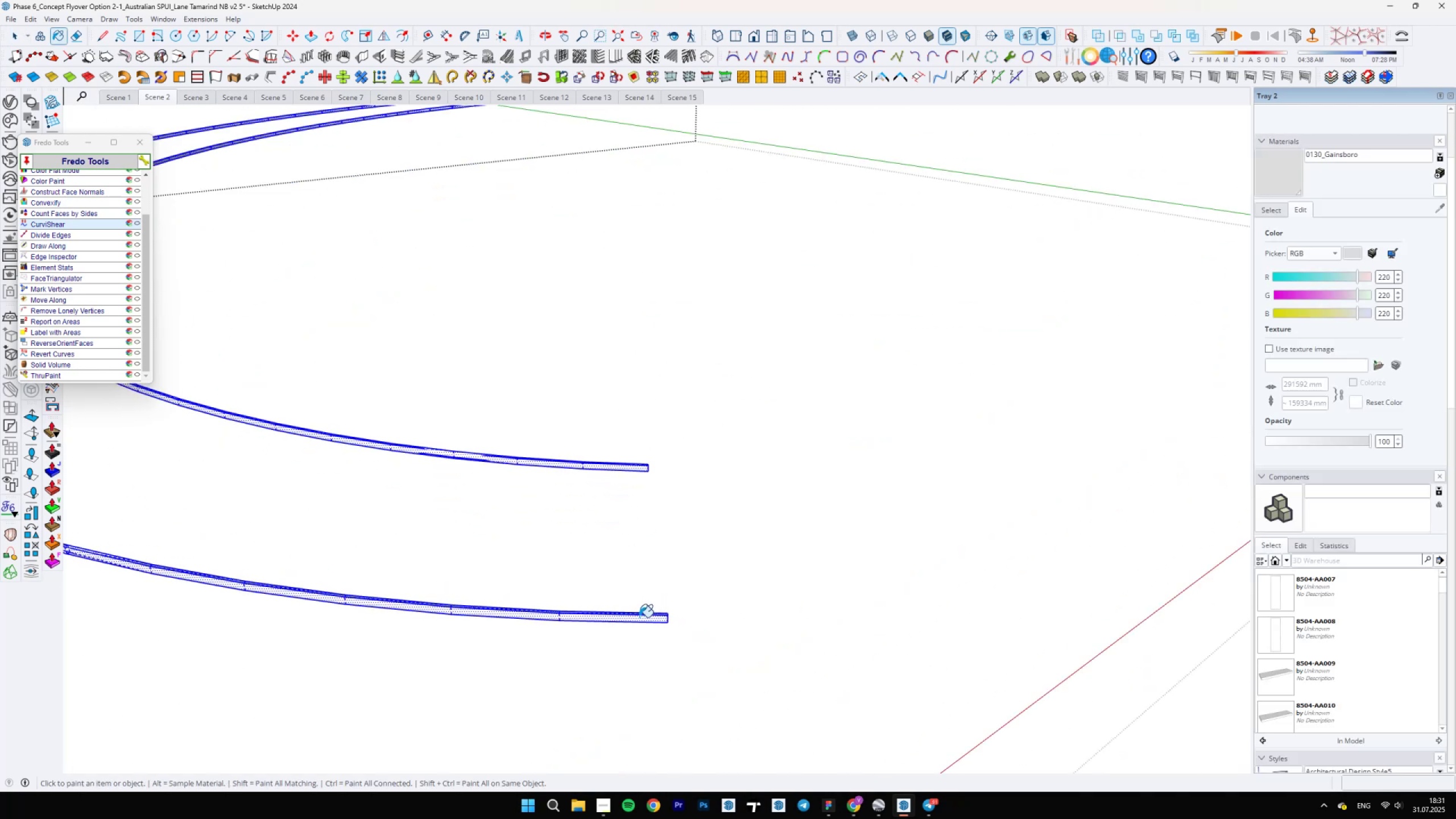 
left_click([639, 617])
 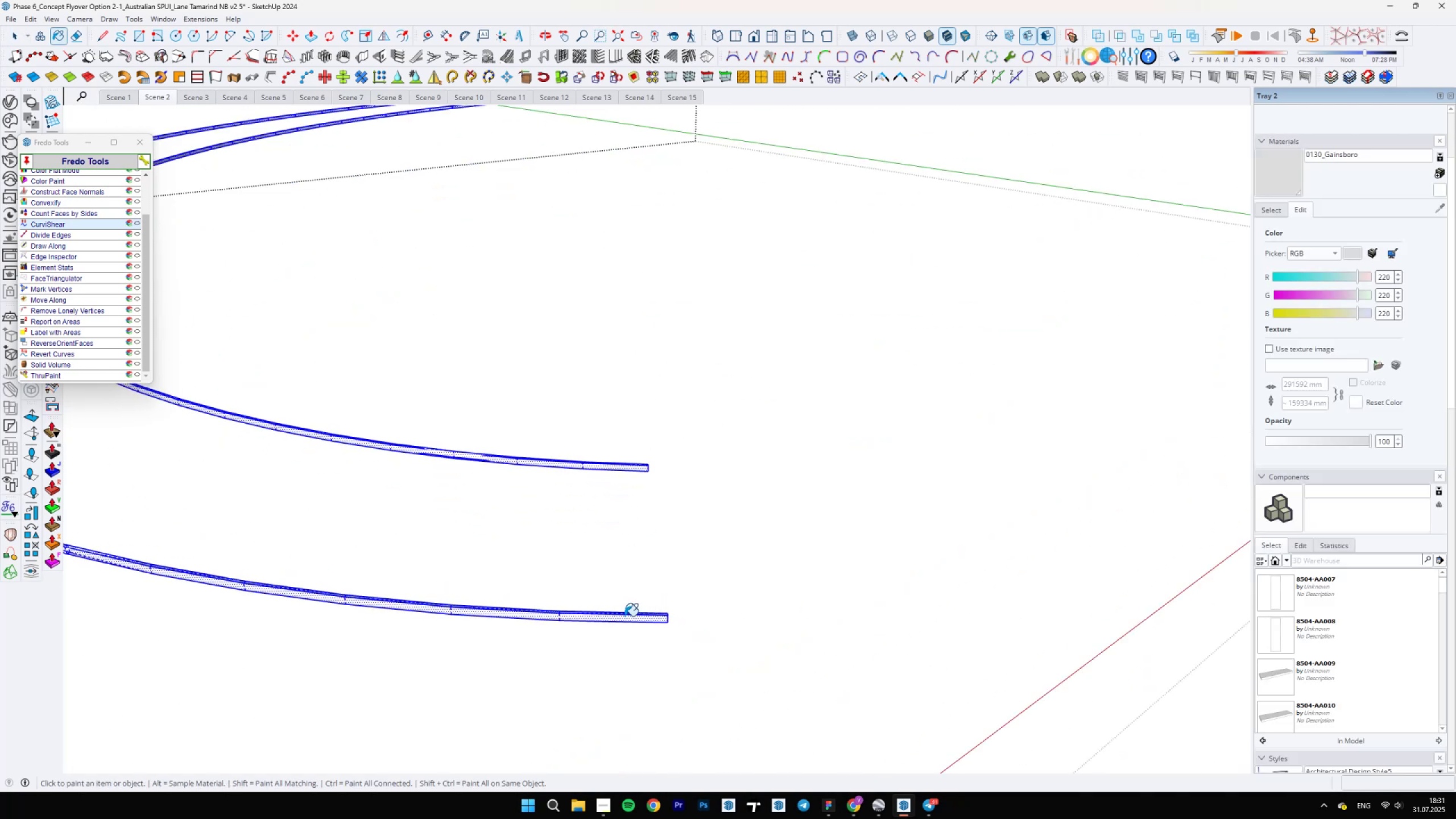 
triple_click([622, 618])
 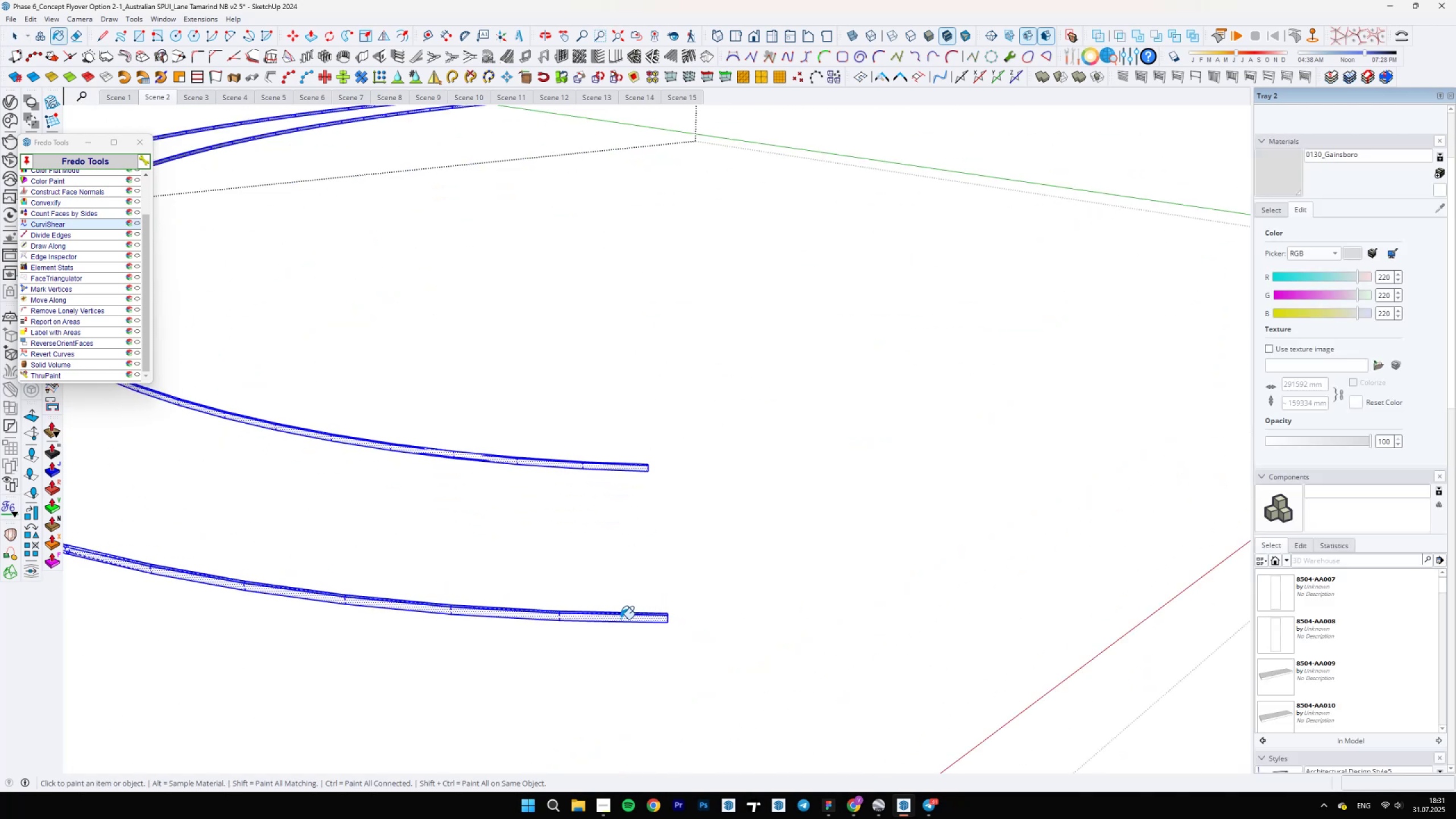 
triple_click([618, 619])
 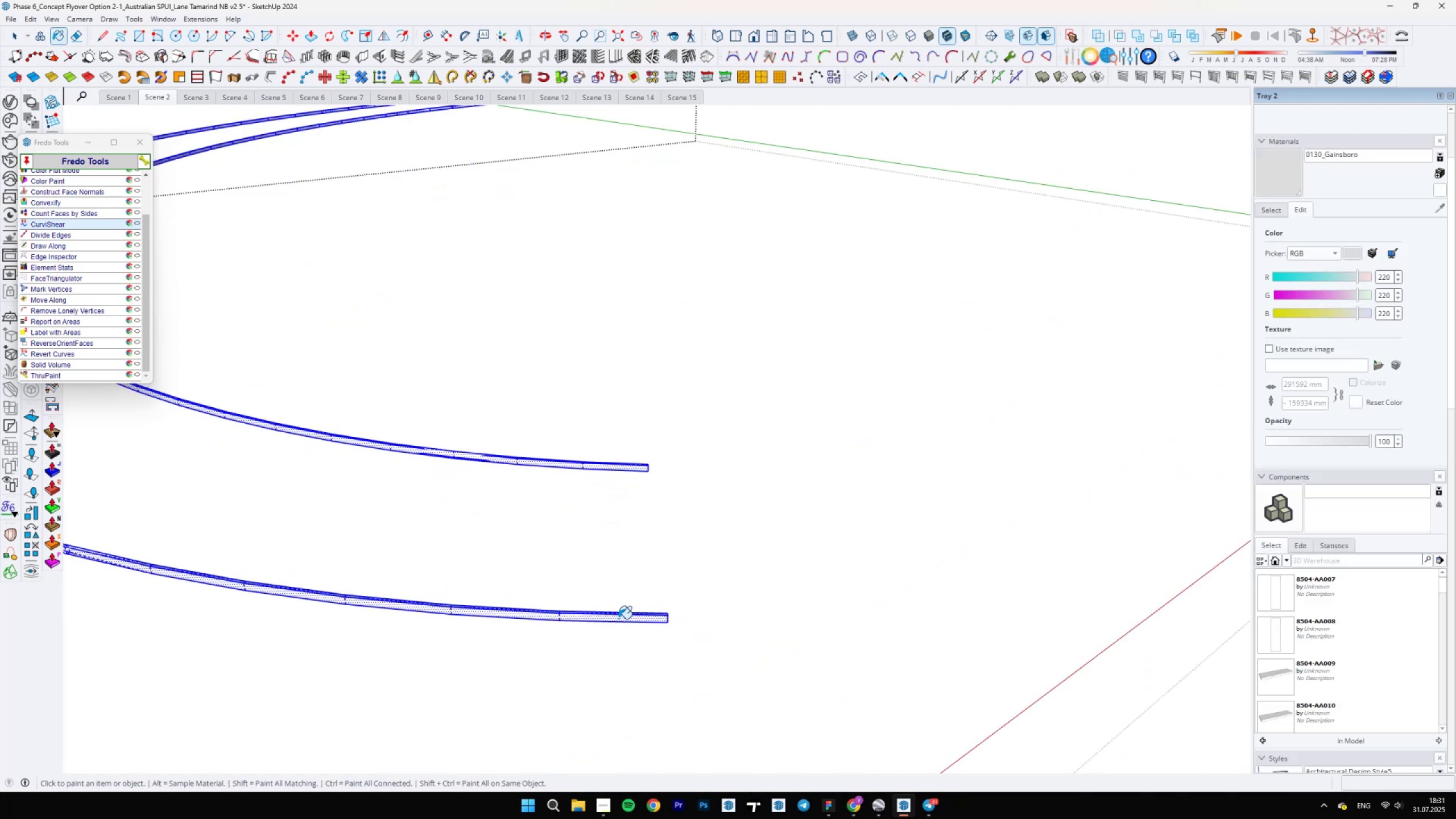 
triple_click([618, 619])
 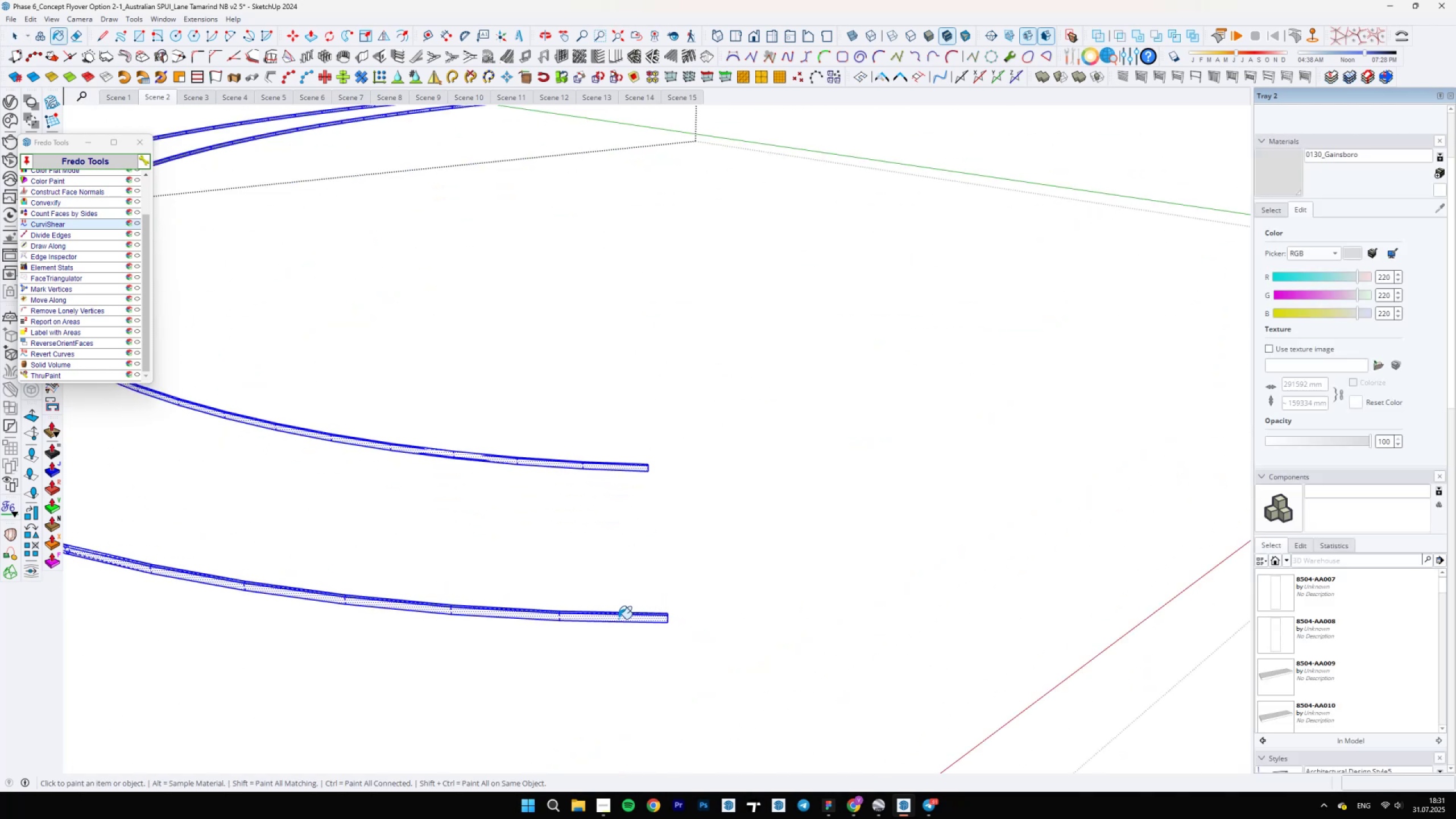 
triple_click([618, 619])
 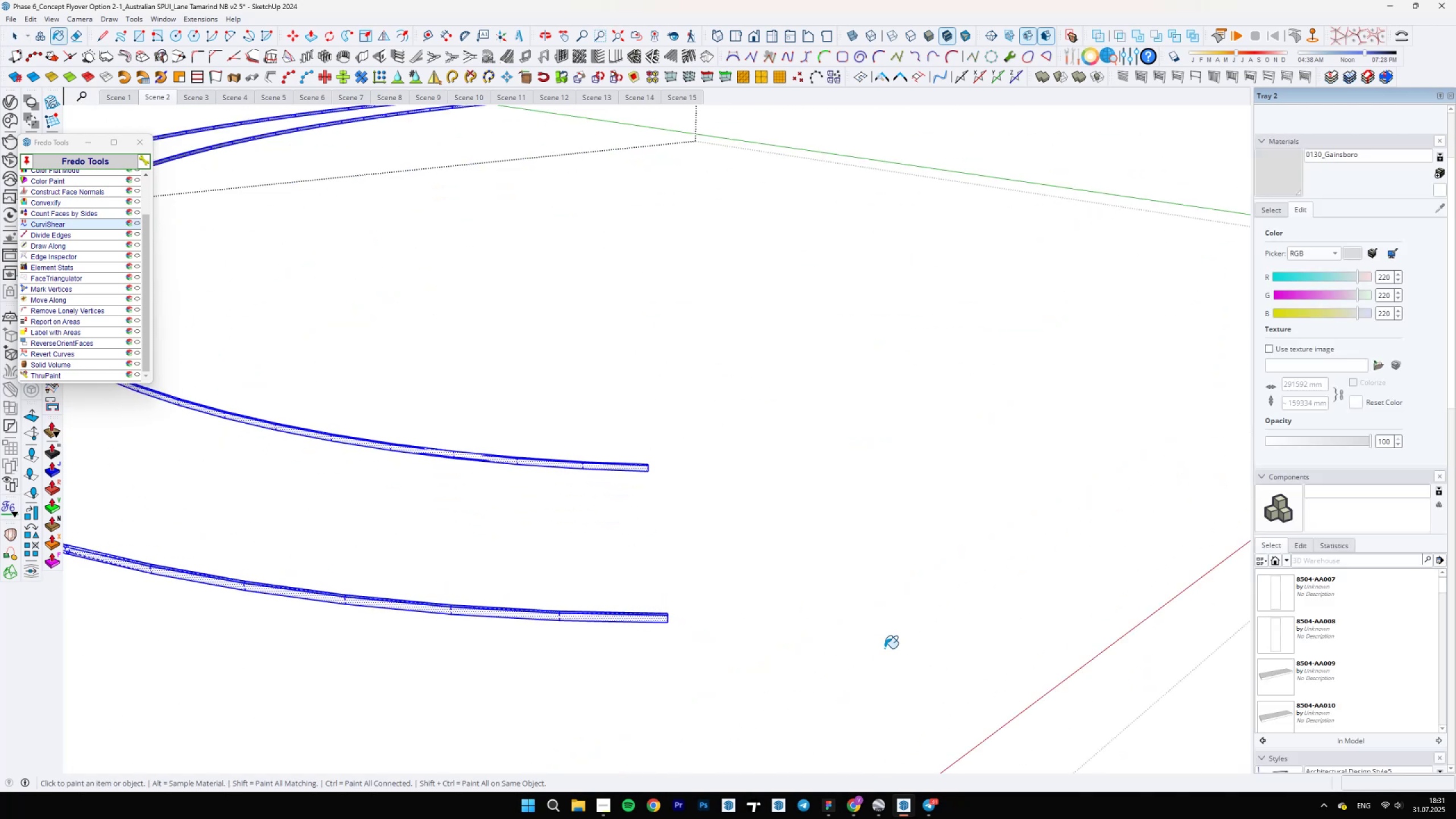 
scroll: coordinate [1450, 616], scroll_direction: down, amount: 49.0
 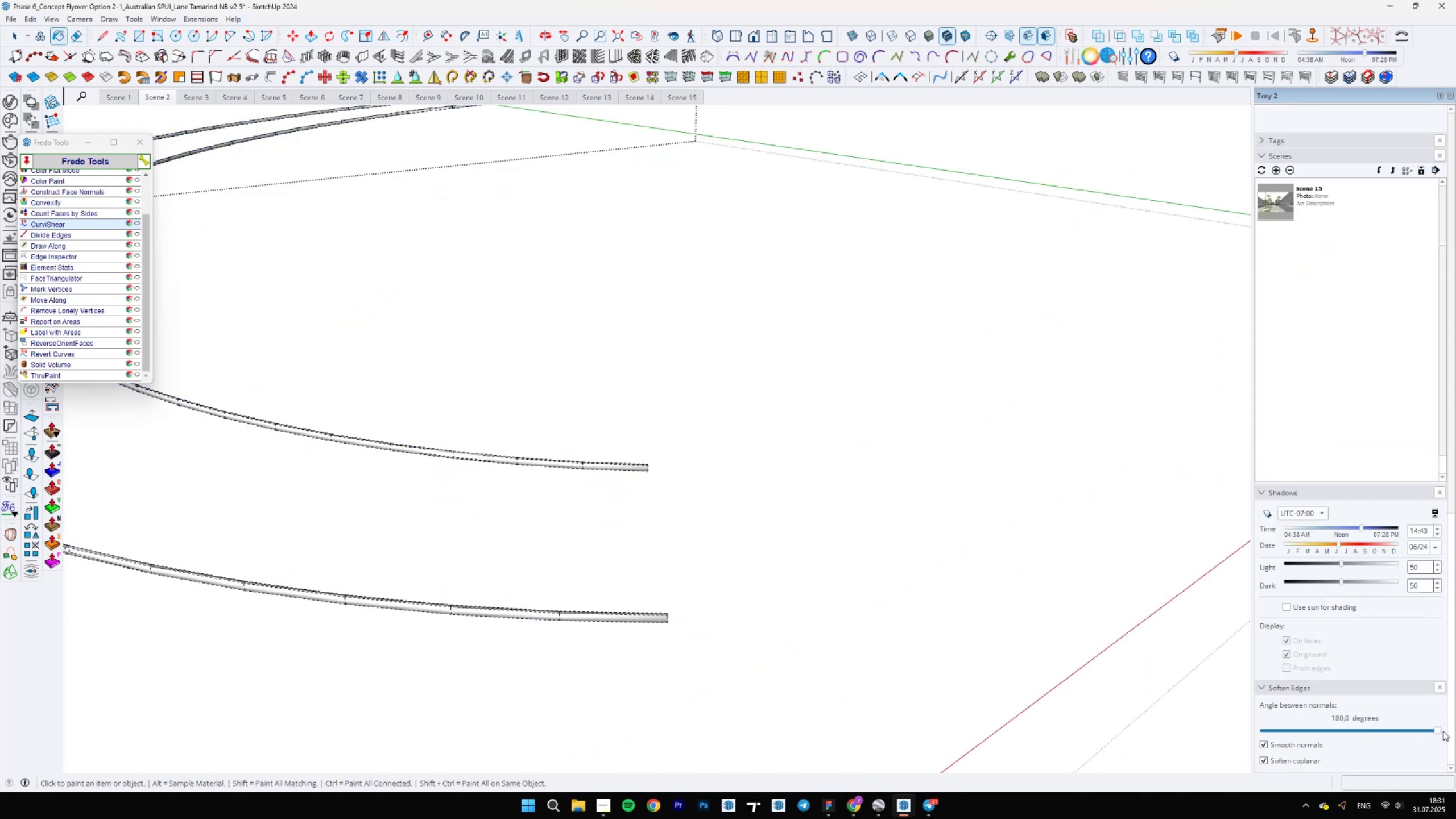 
key(Space)
 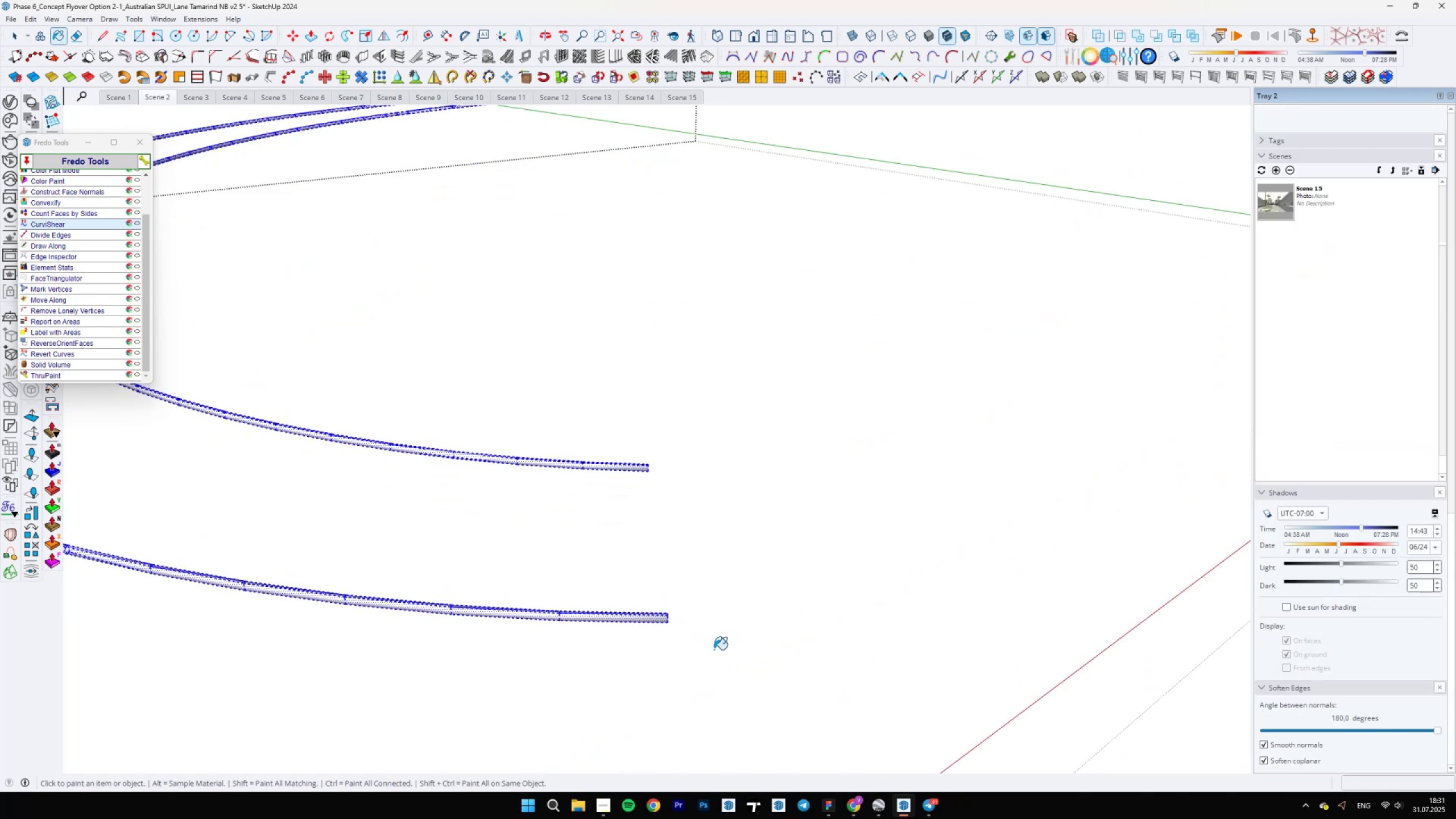 
scroll: coordinate [702, 652], scroll_direction: down, amount: 5.0
 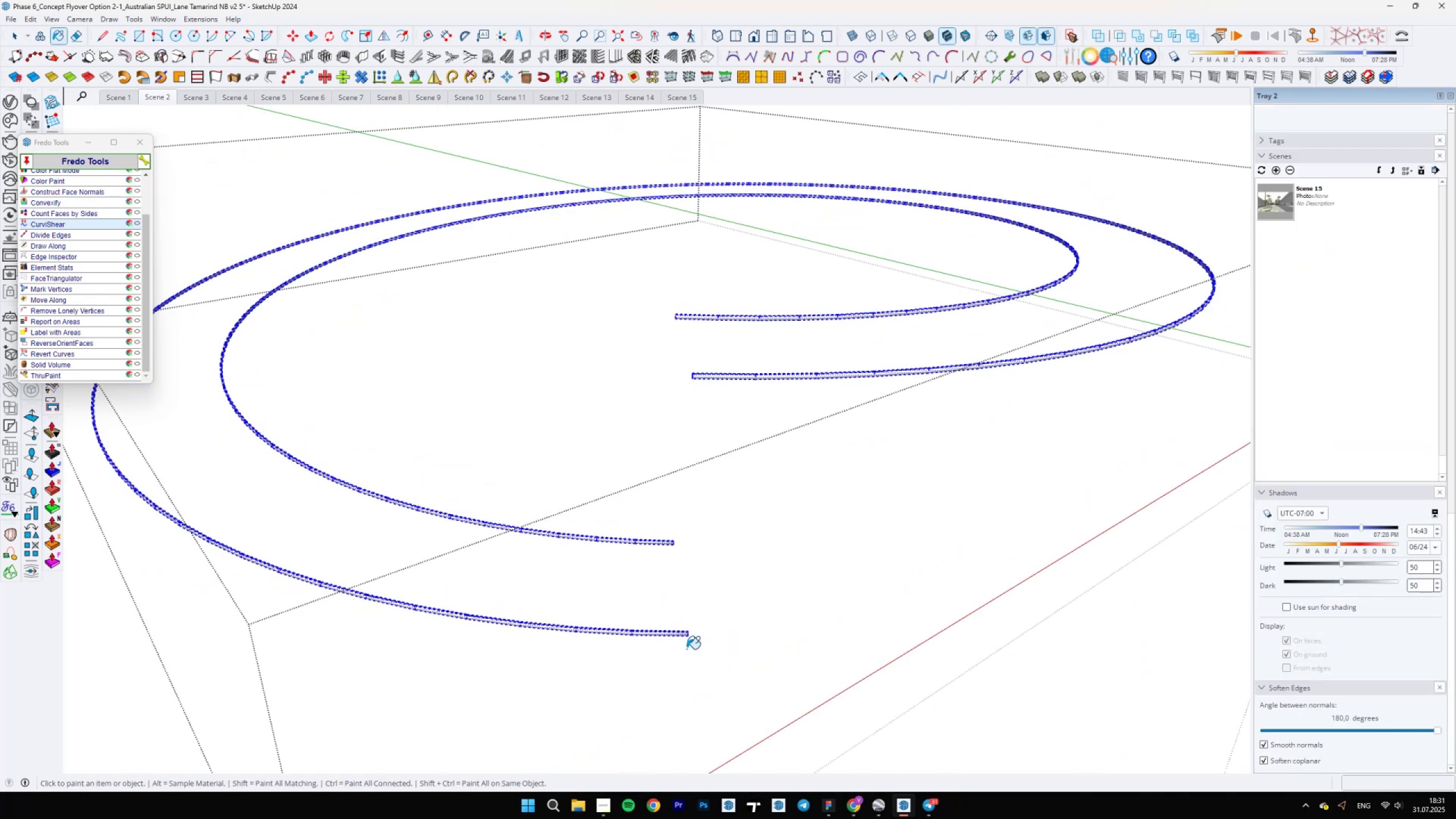 
key(Space)
 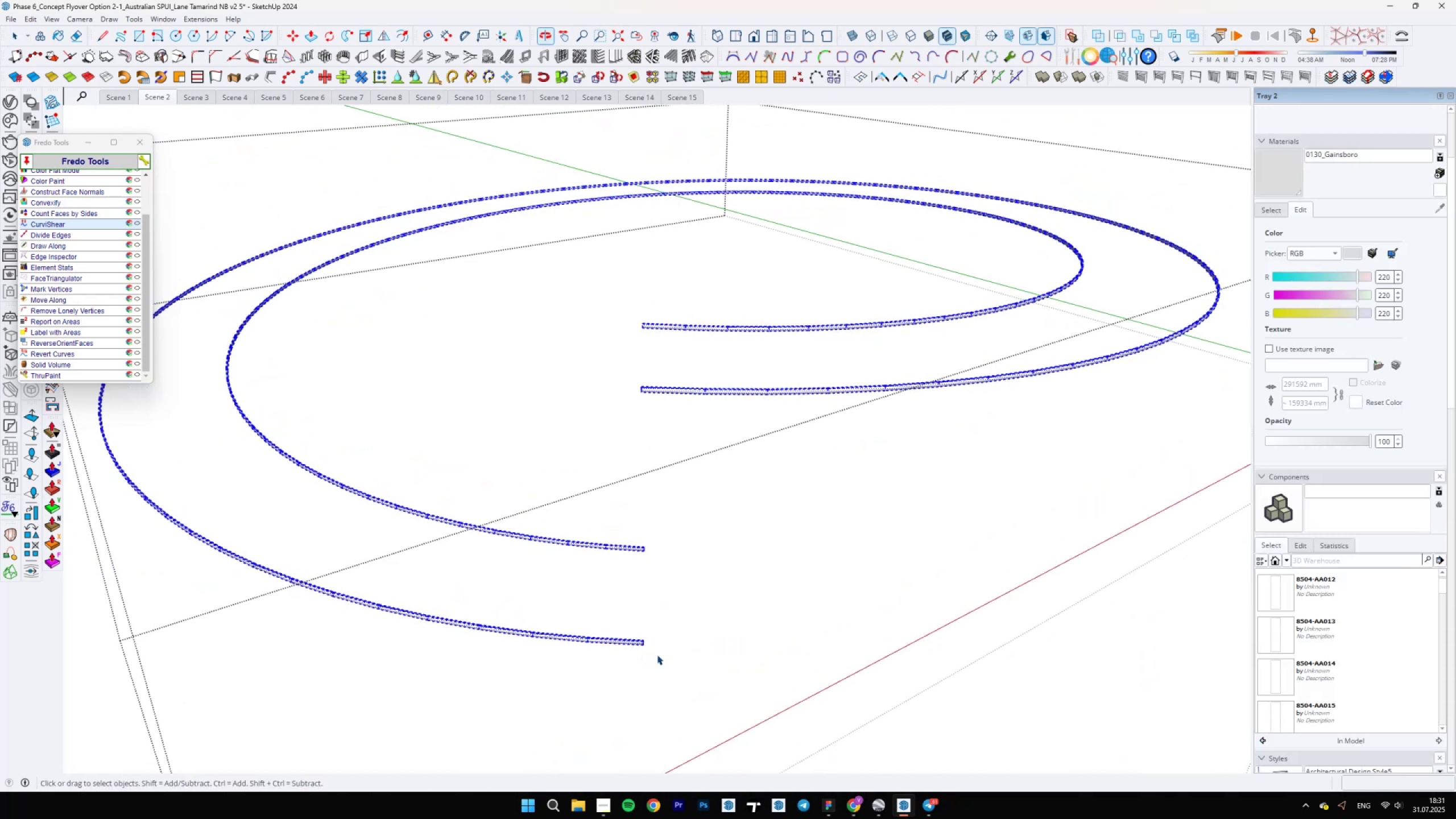 
key(Escape)
 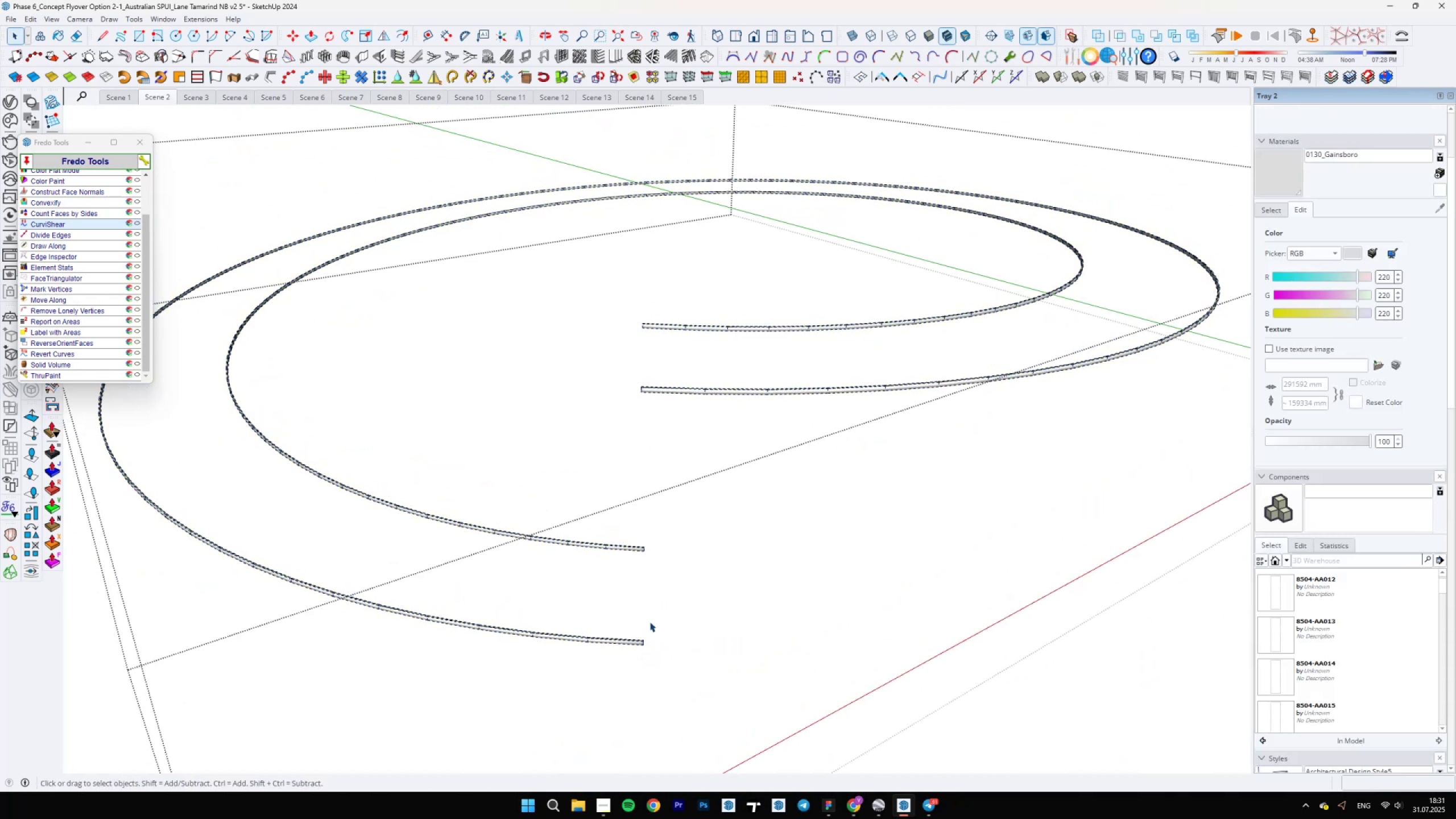 
scroll: coordinate [601, 458], scroll_direction: up, amount: 2.0
 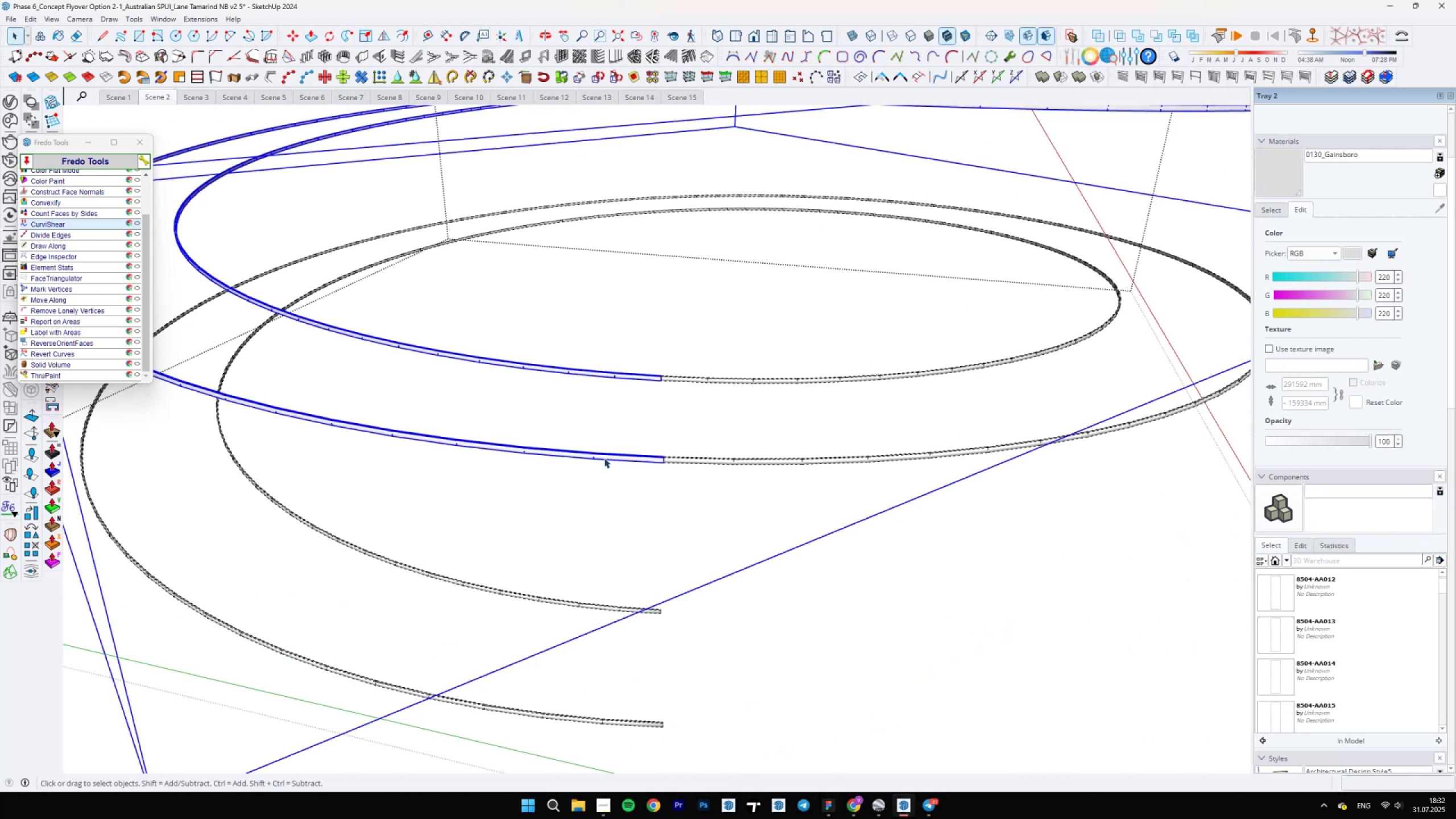 
key(Escape)
 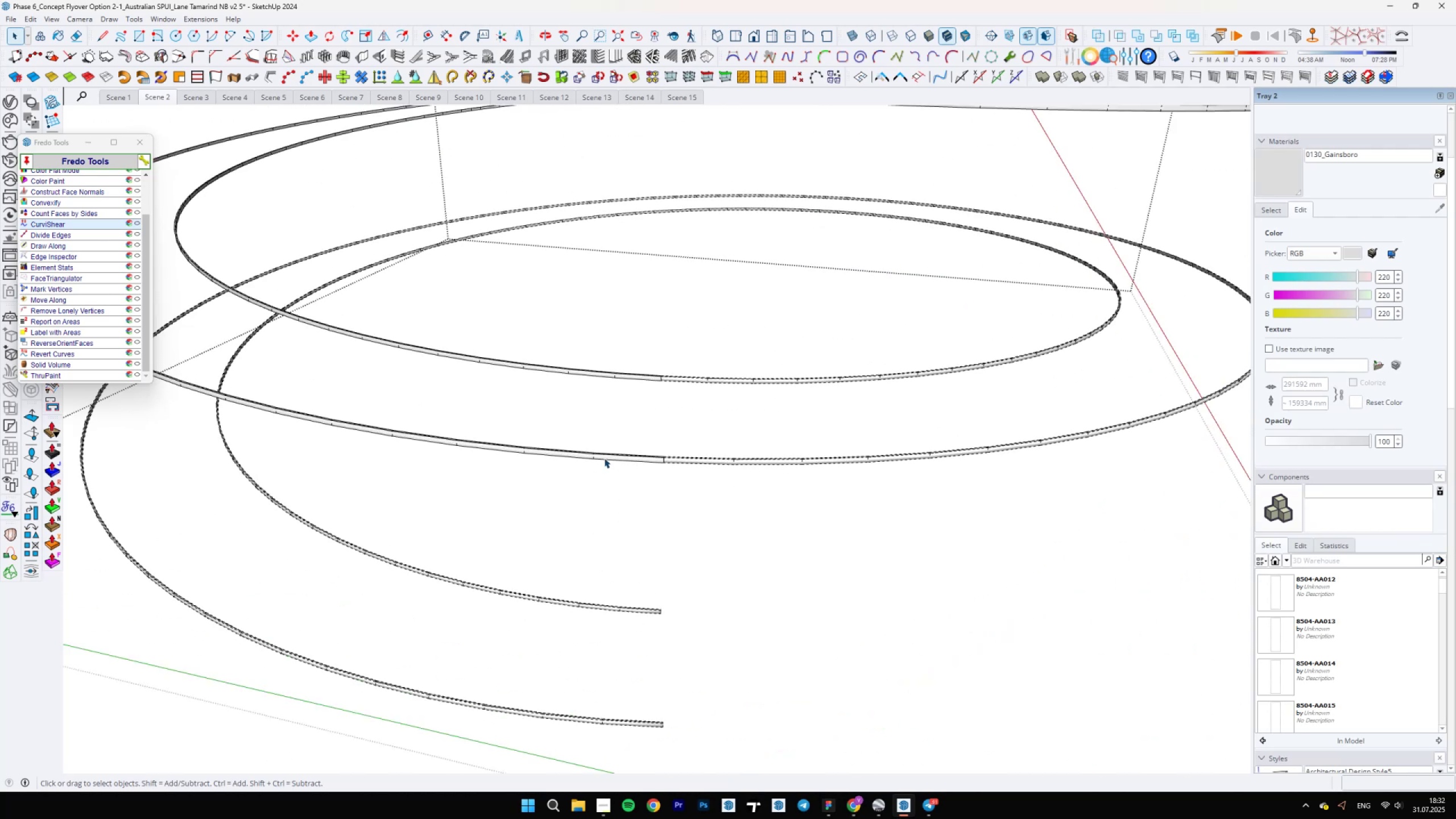 
double_click([604, 458])
 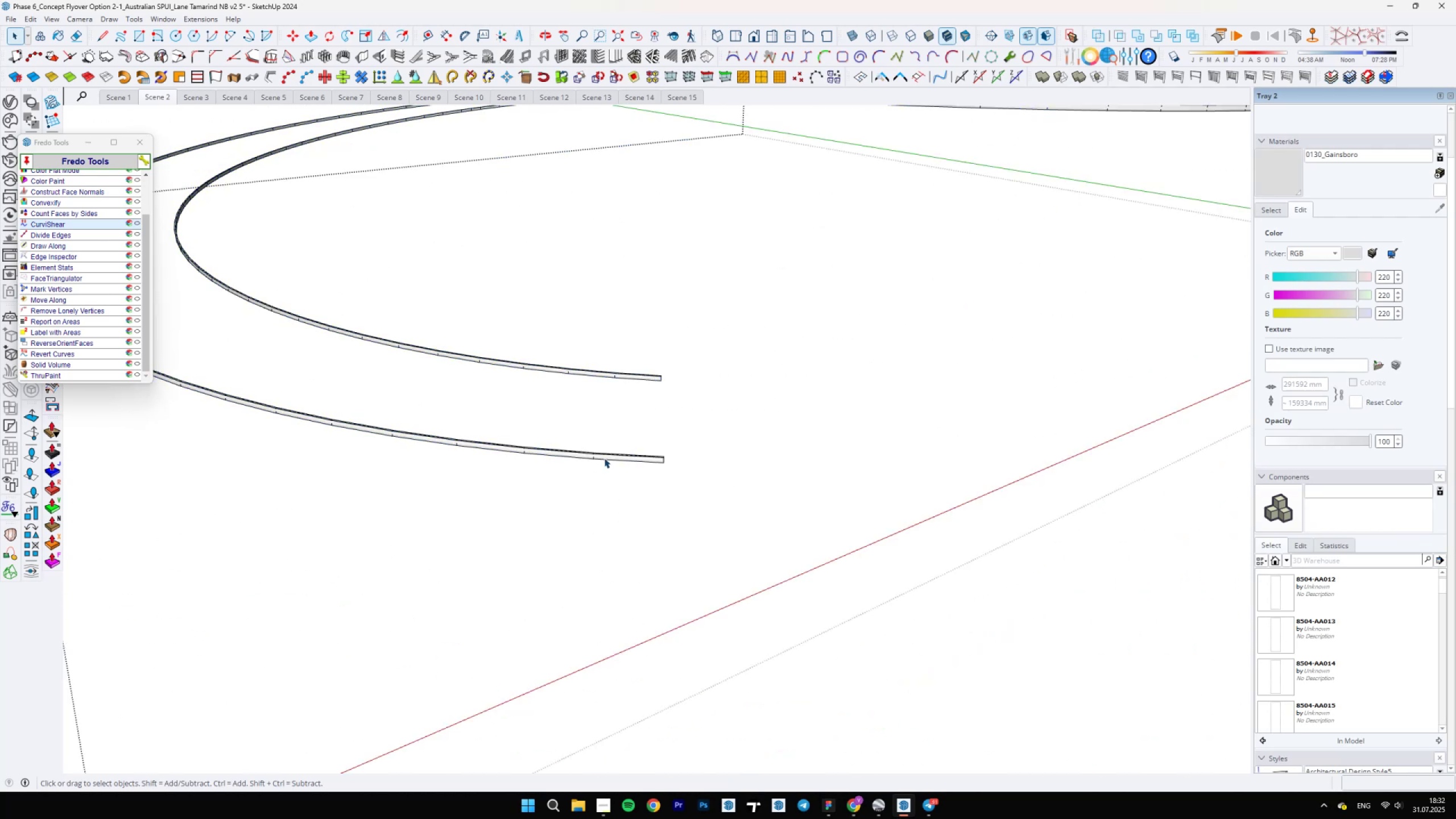 
key(Control+A)
 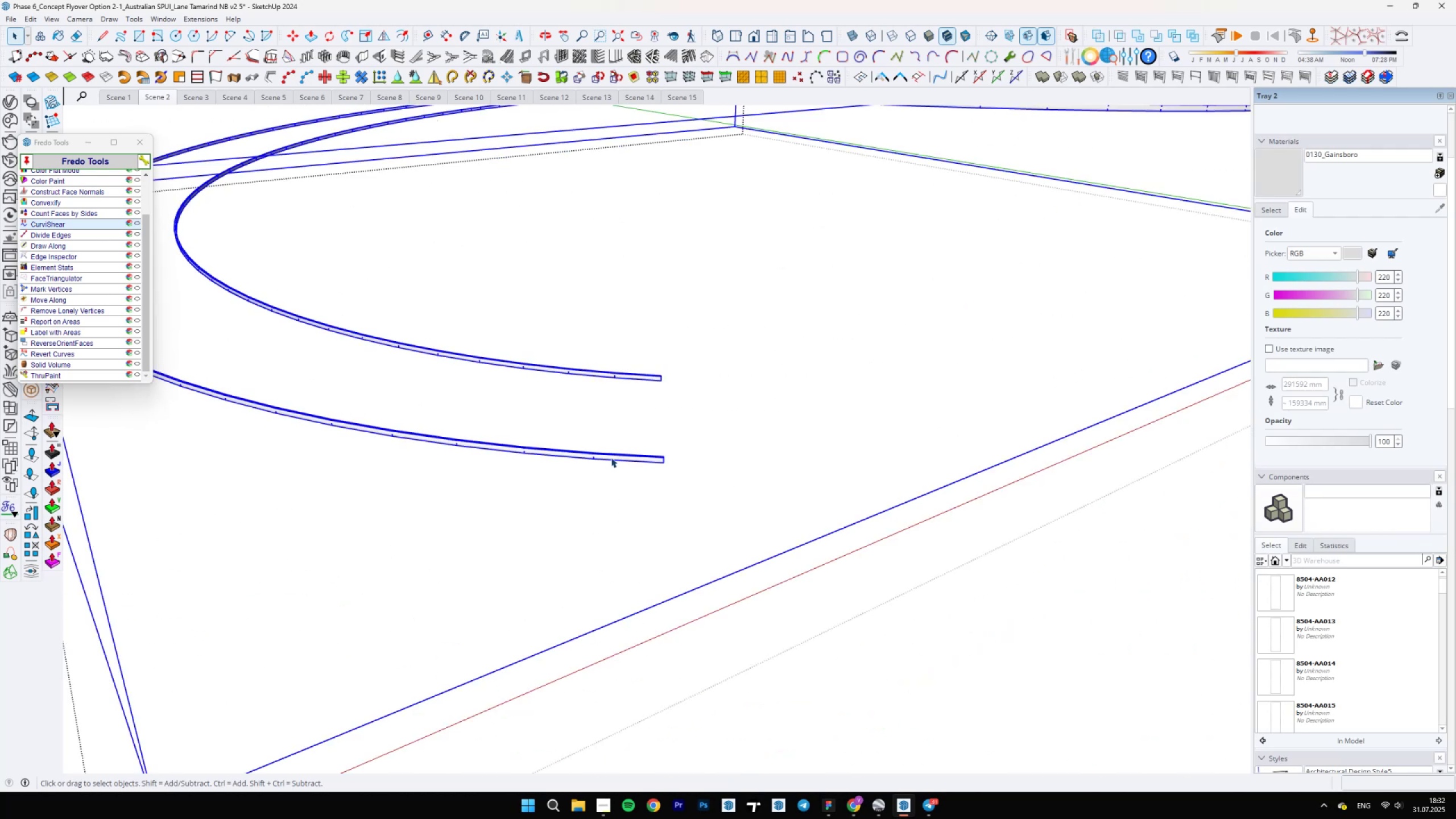 
double_click([611, 457])
 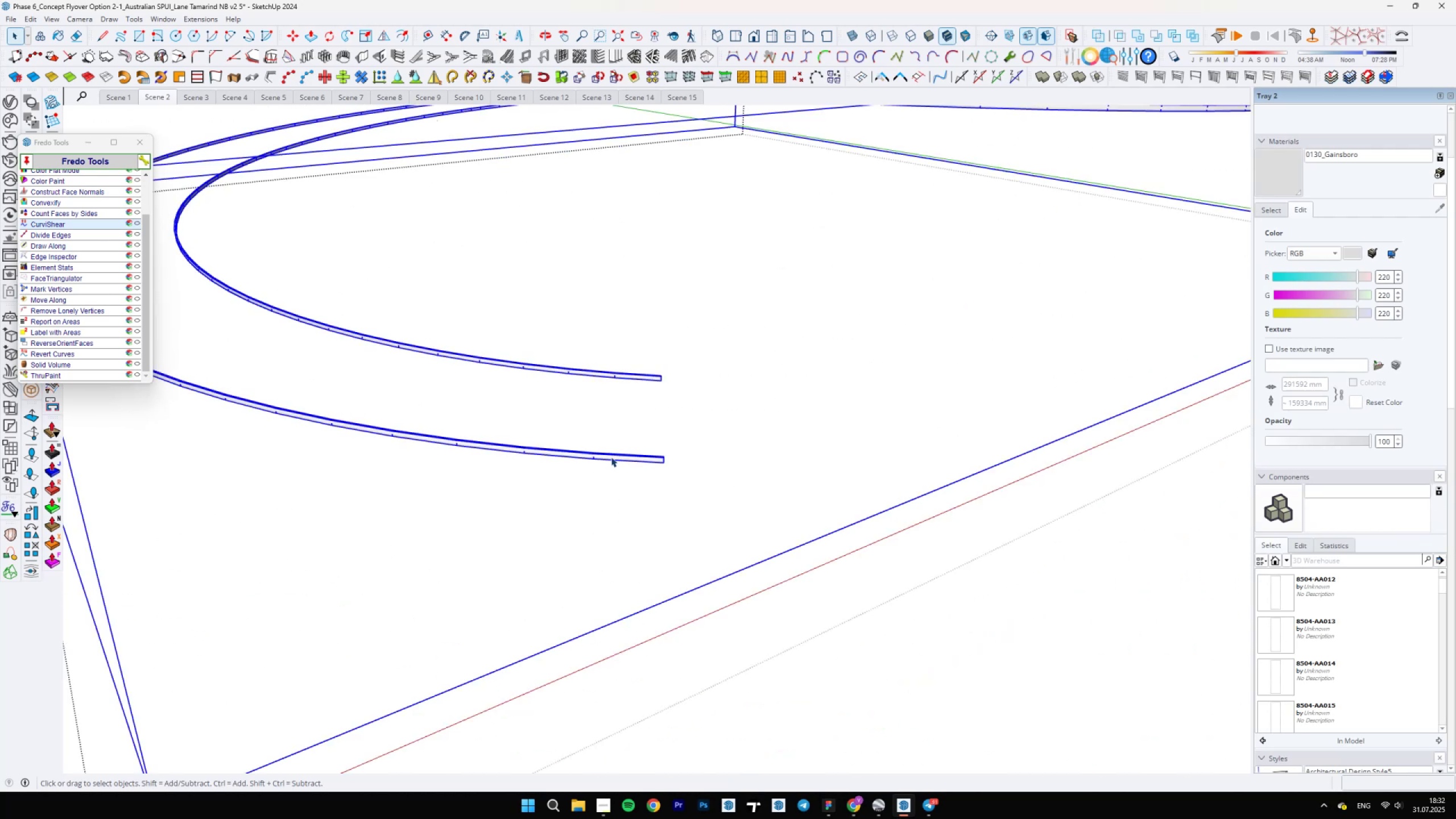 
triple_click([611, 457])
 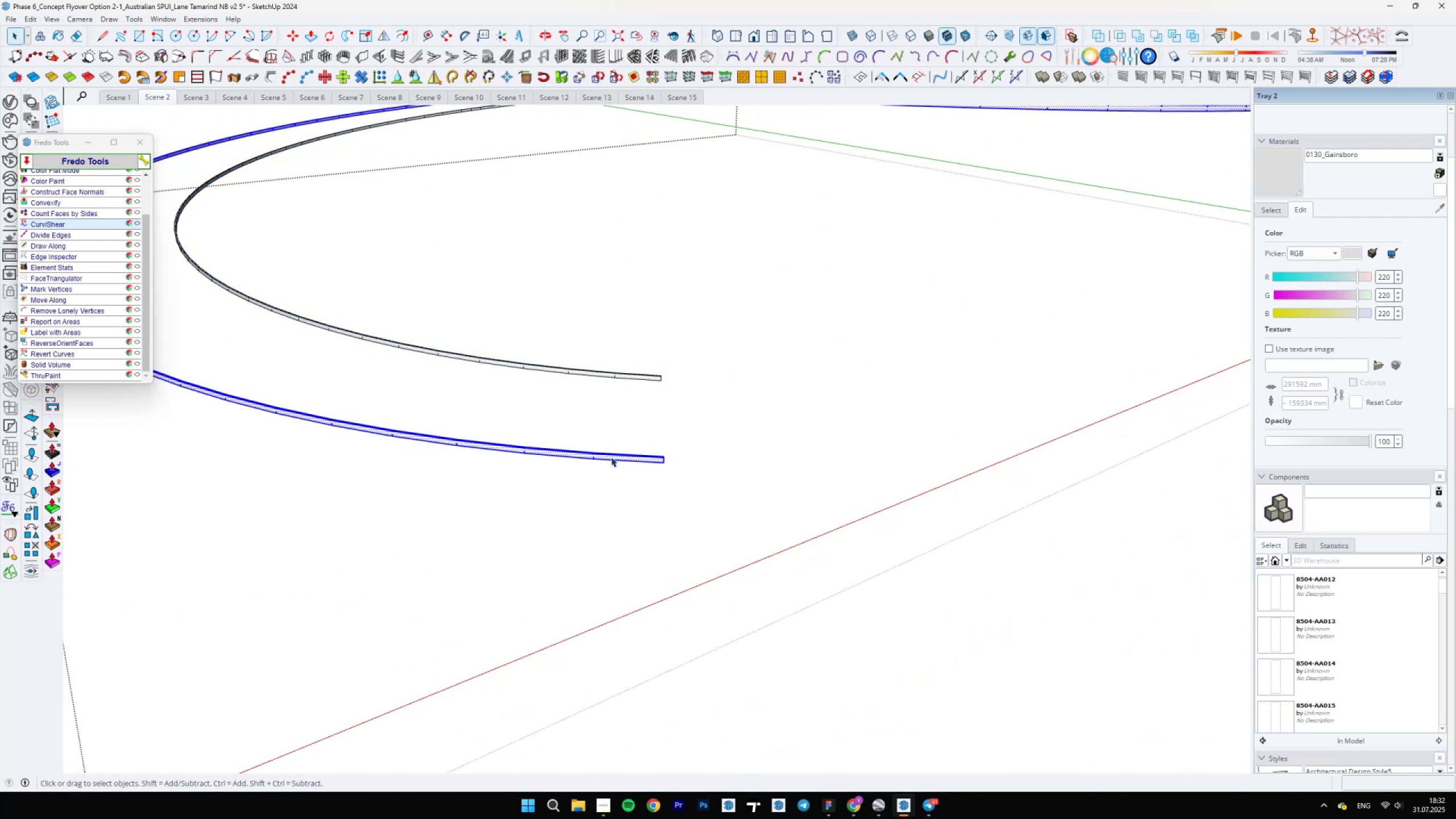 
triple_click([611, 457])
 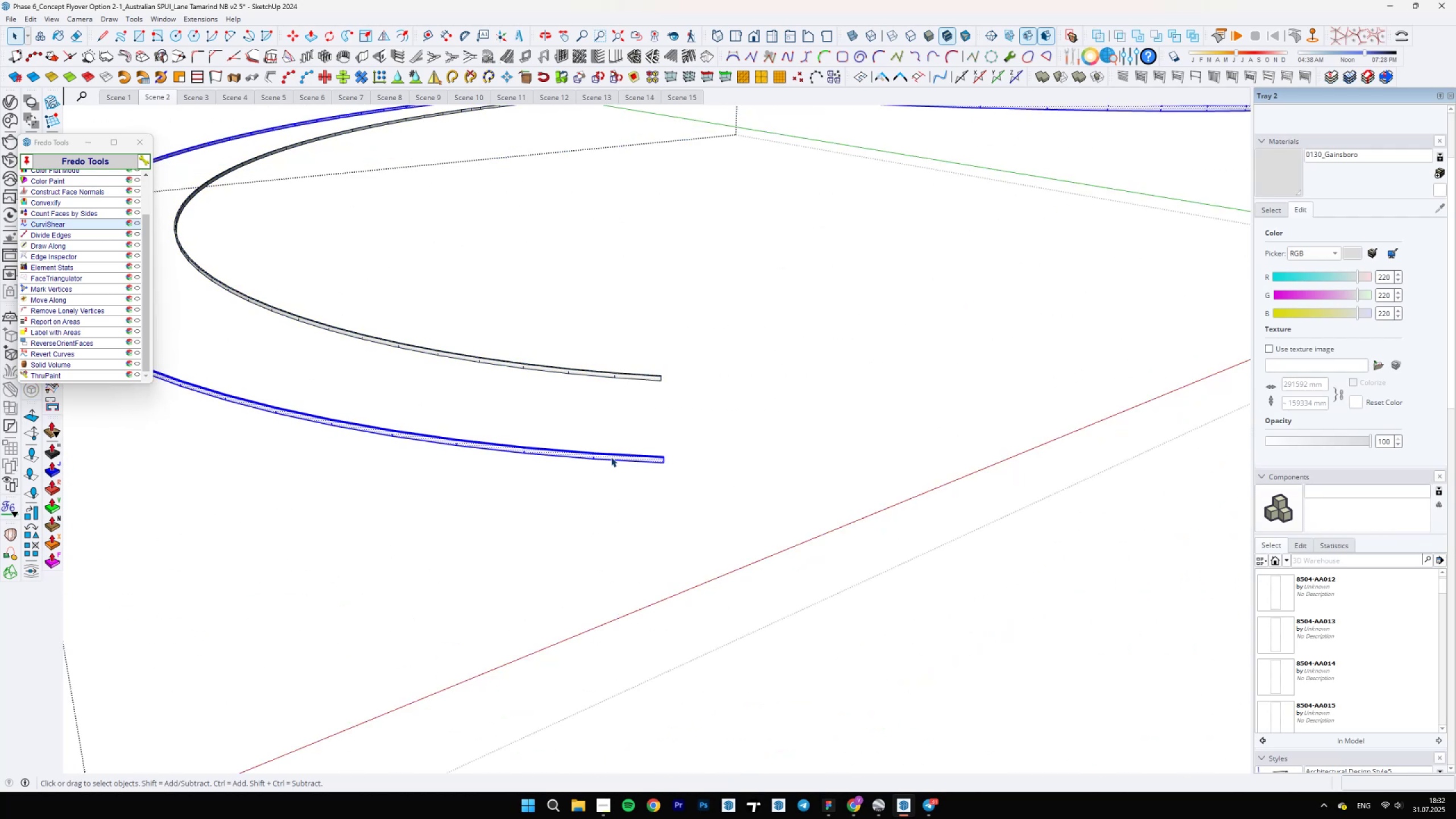 
key(Control+A)
 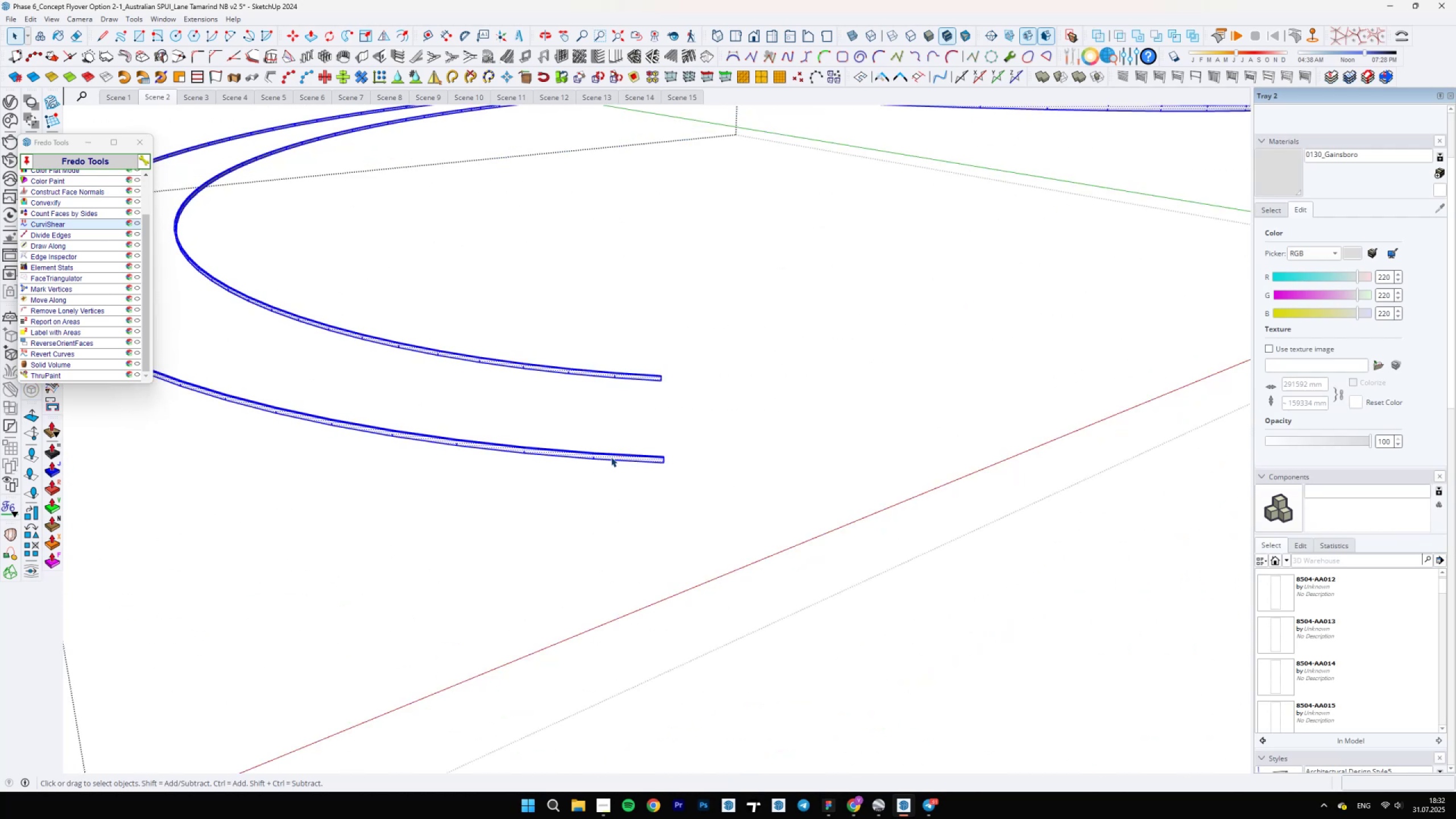 
scroll: coordinate [611, 457], scroll_direction: up, amount: 8.0
 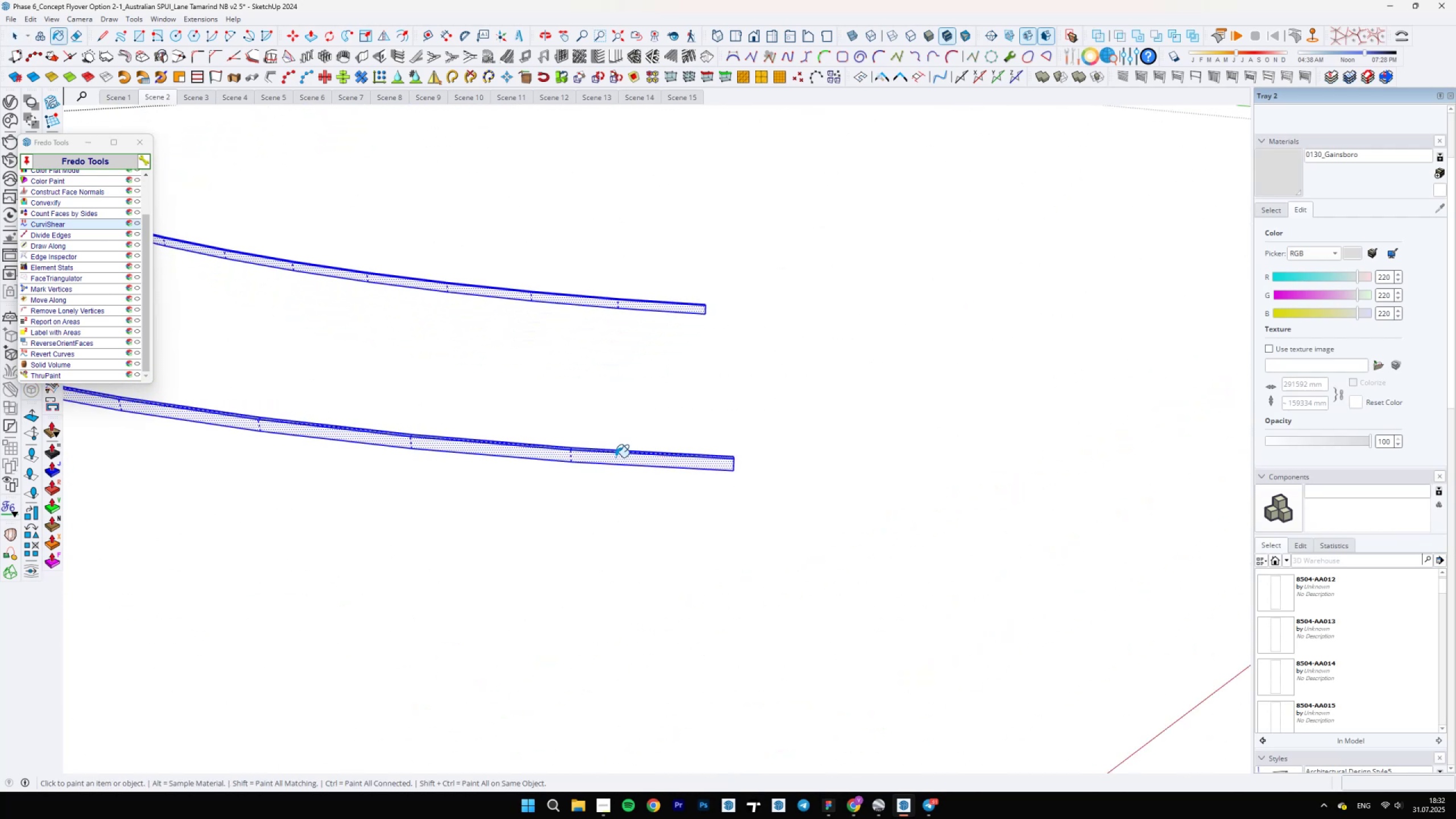 
key(B)
 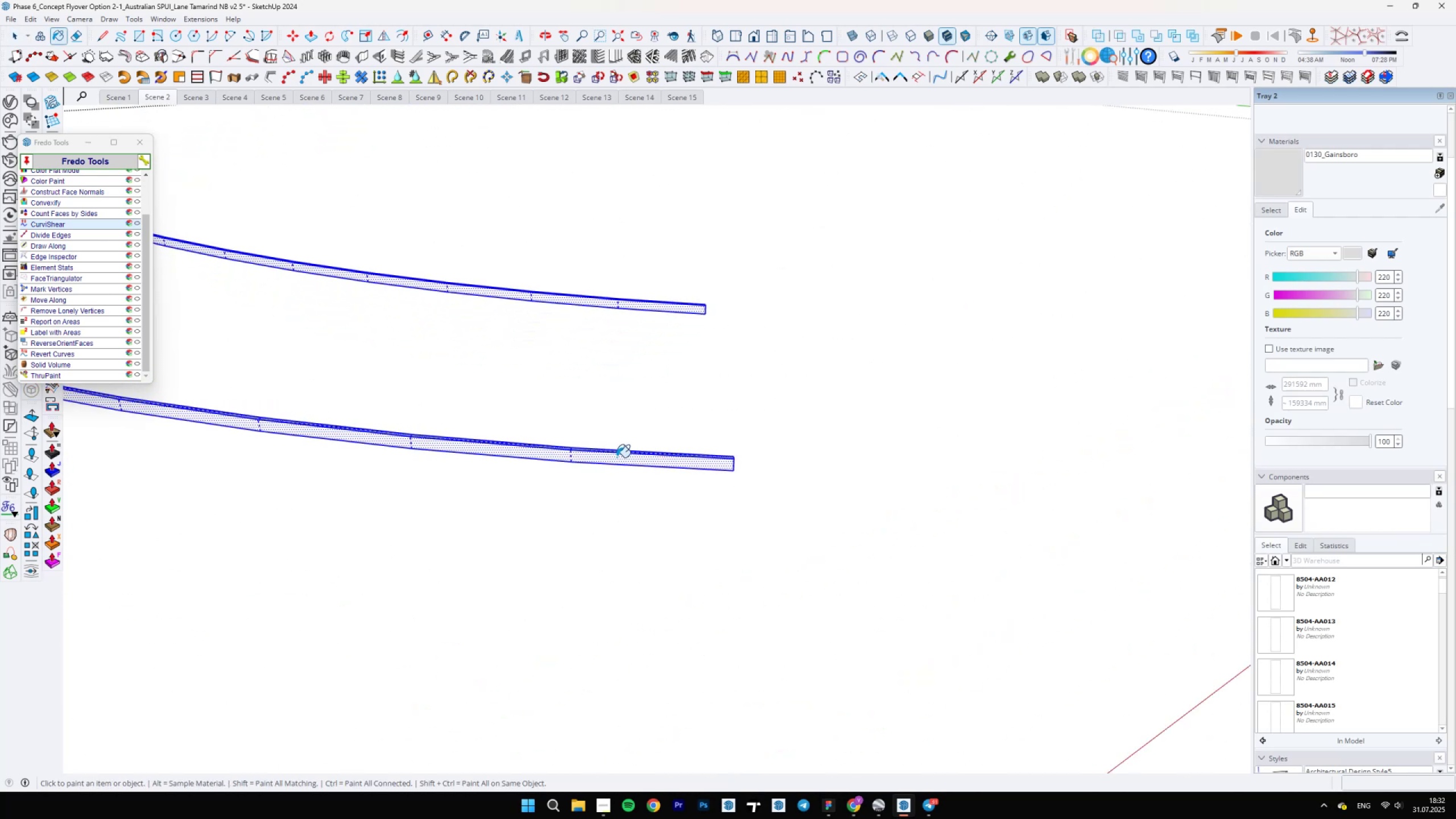 
double_click([611, 457])
 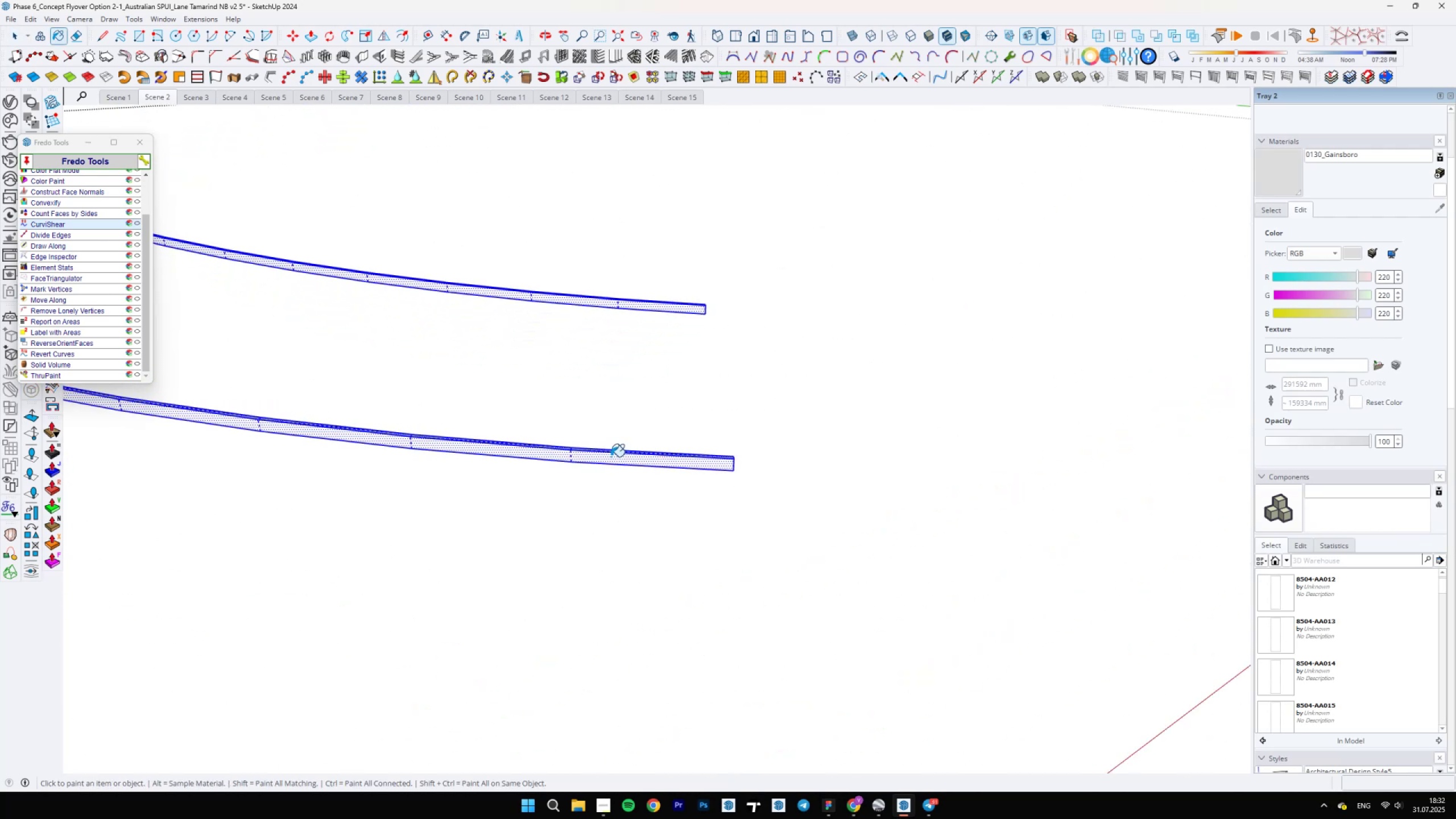 
triple_click([610, 457])
 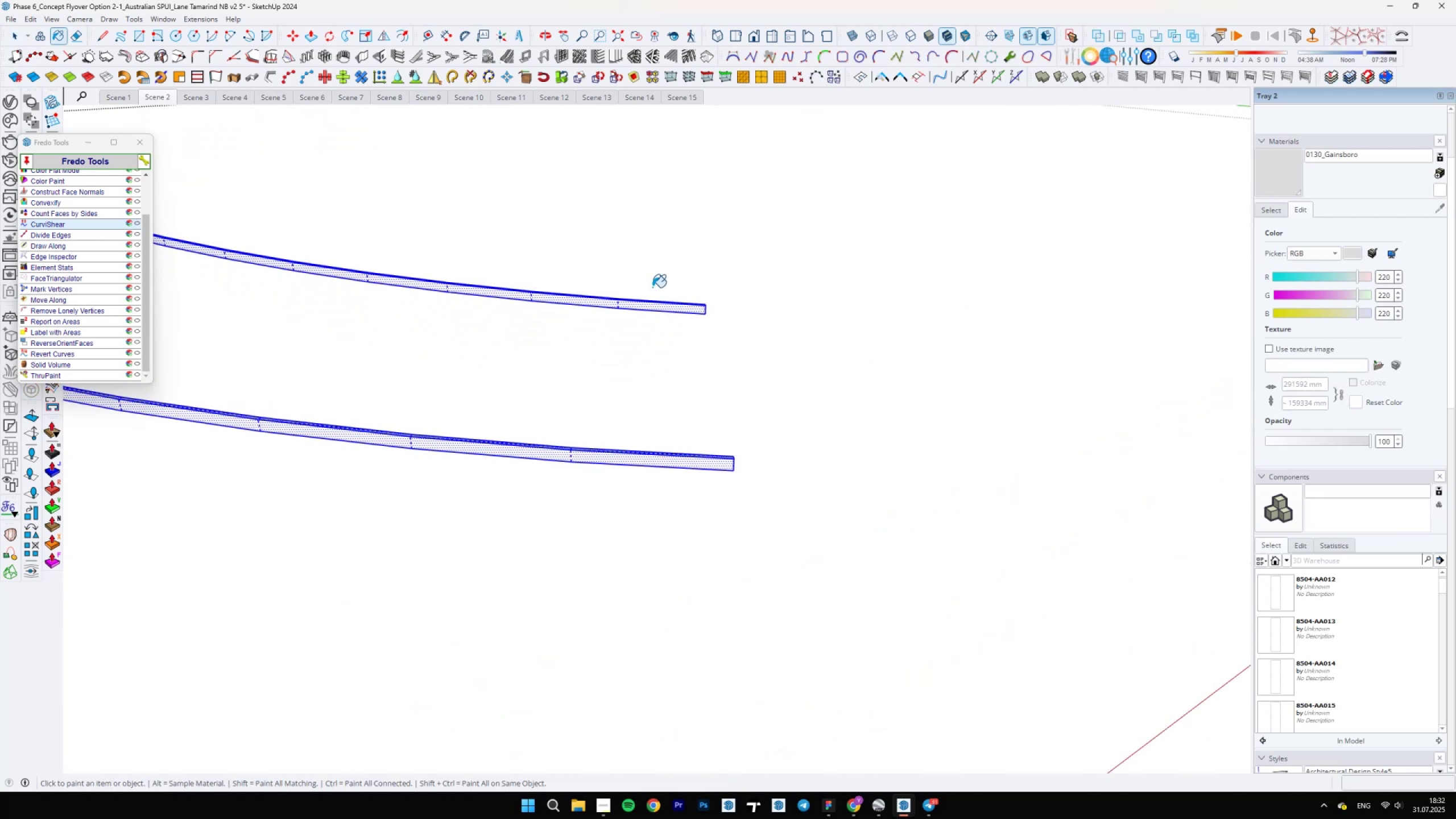 
left_click([646, 306])
 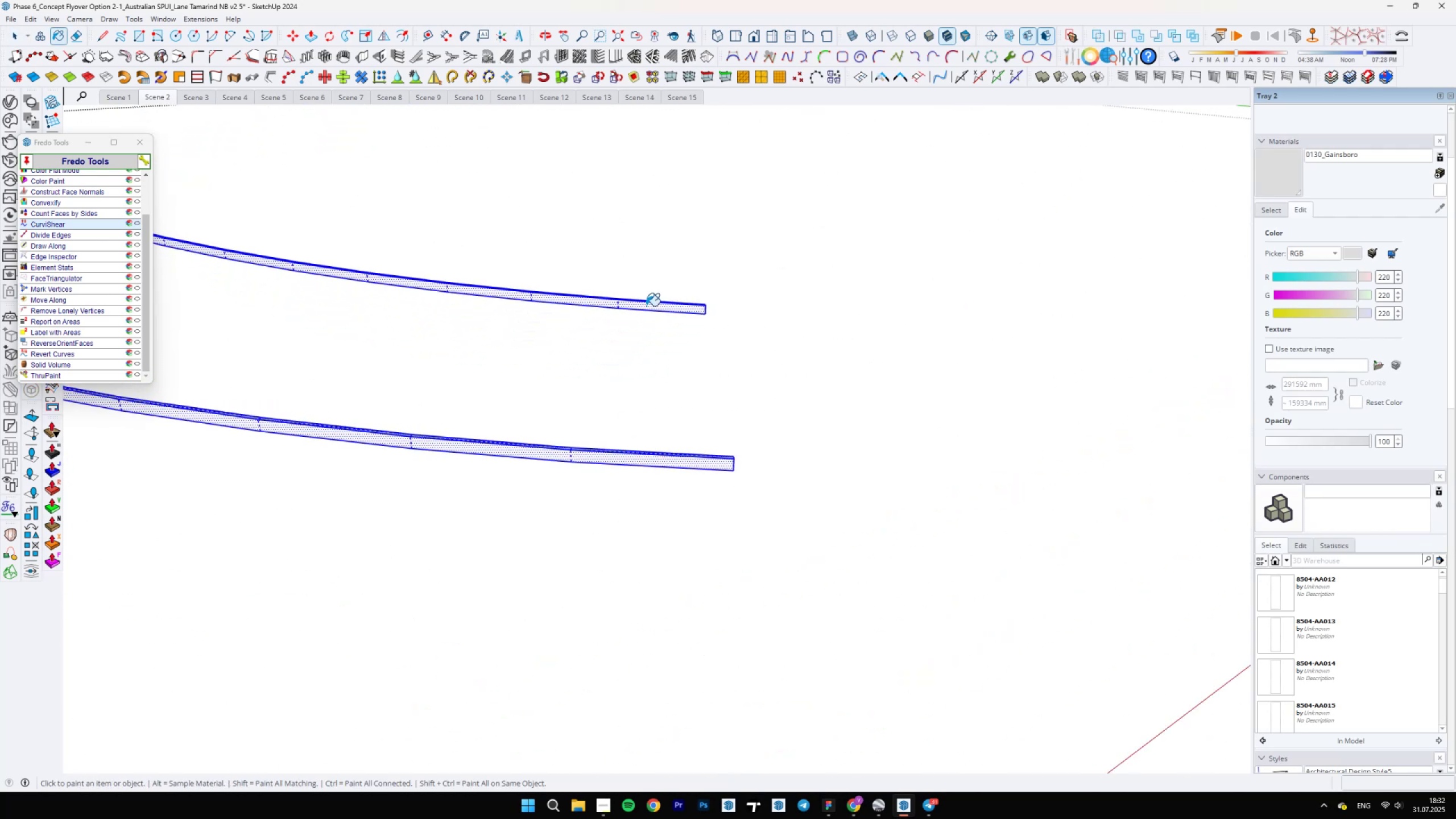 
key(Space)
 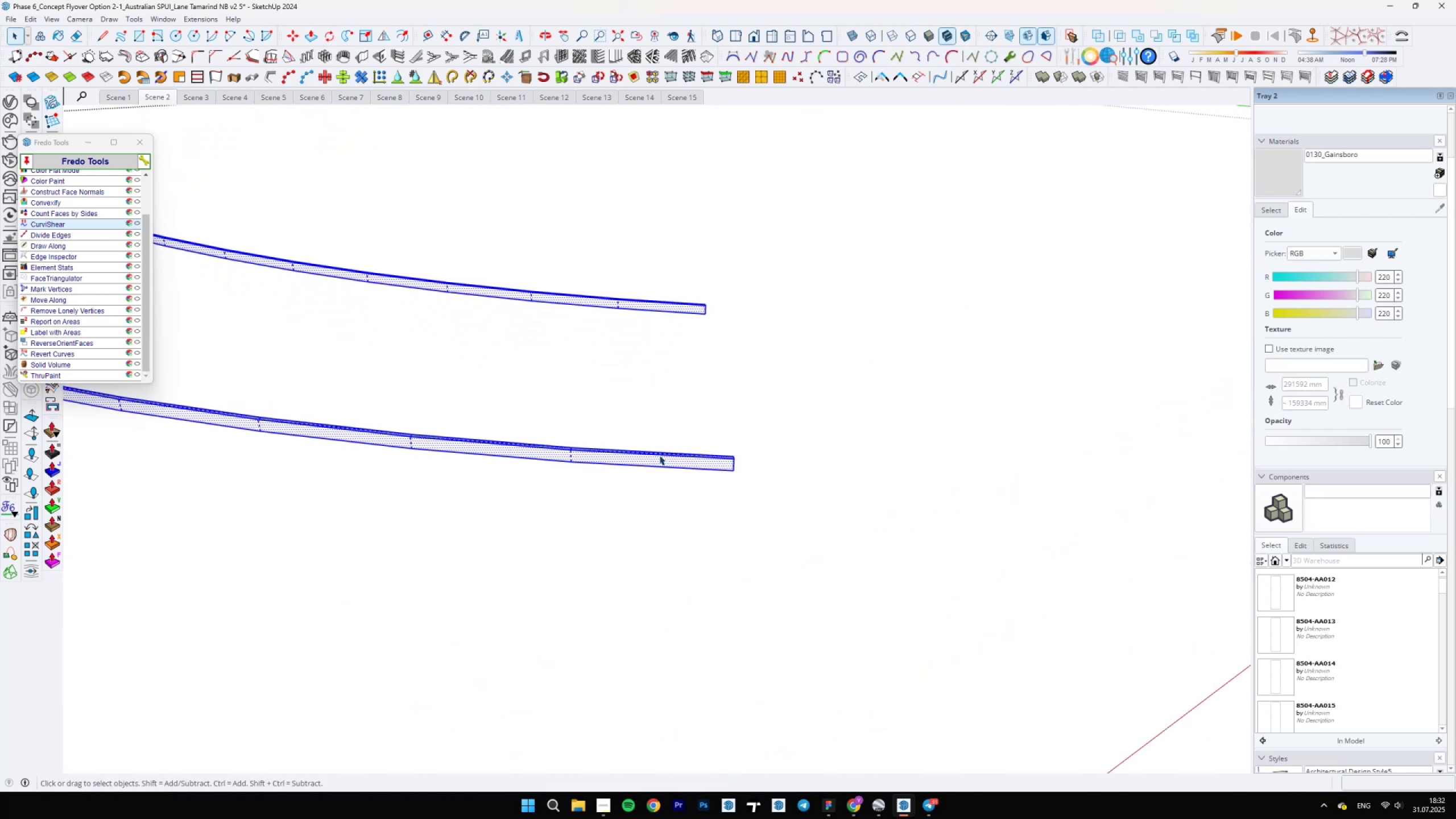 
key(Escape)
 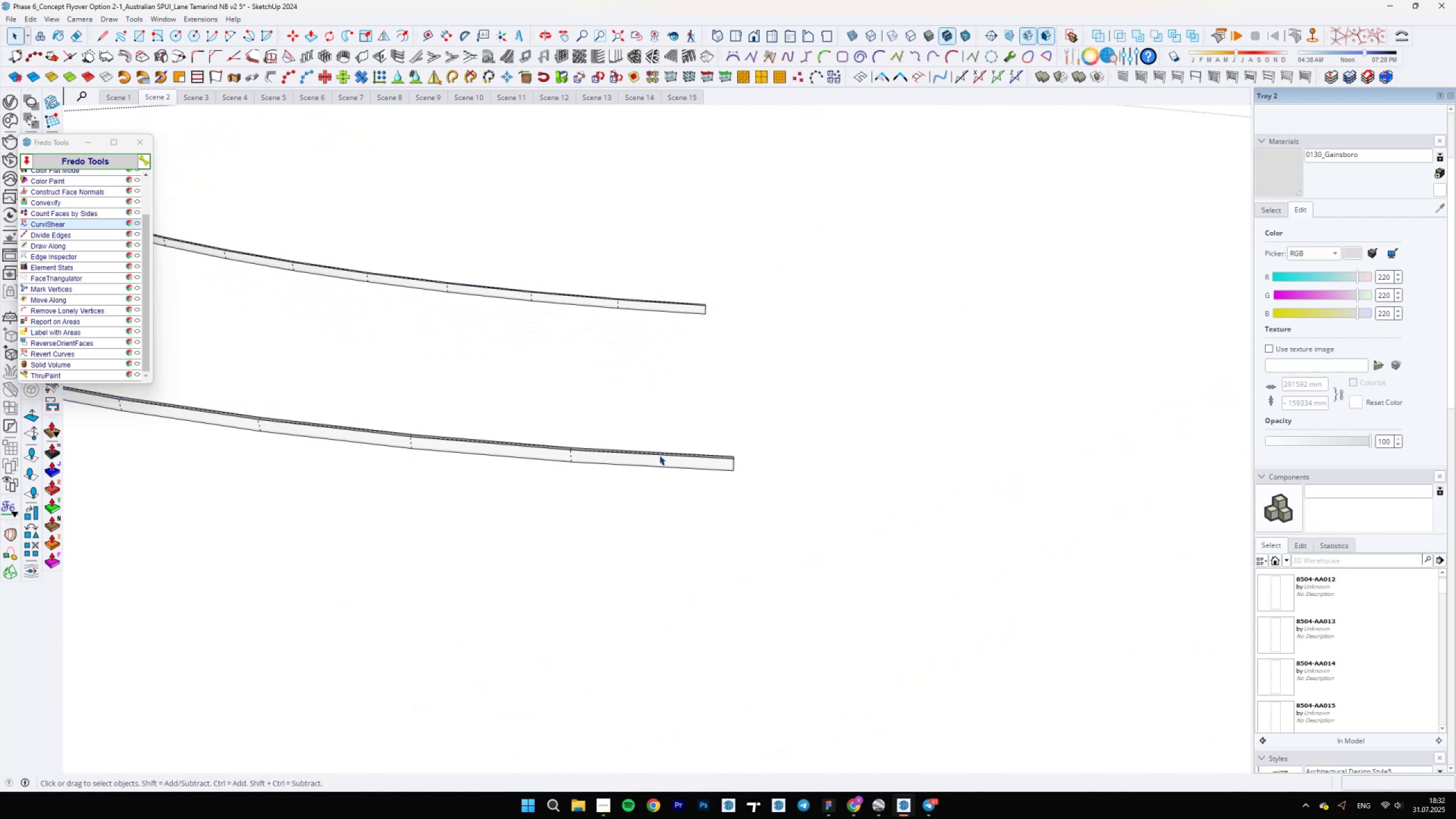 
key(Control+A)
 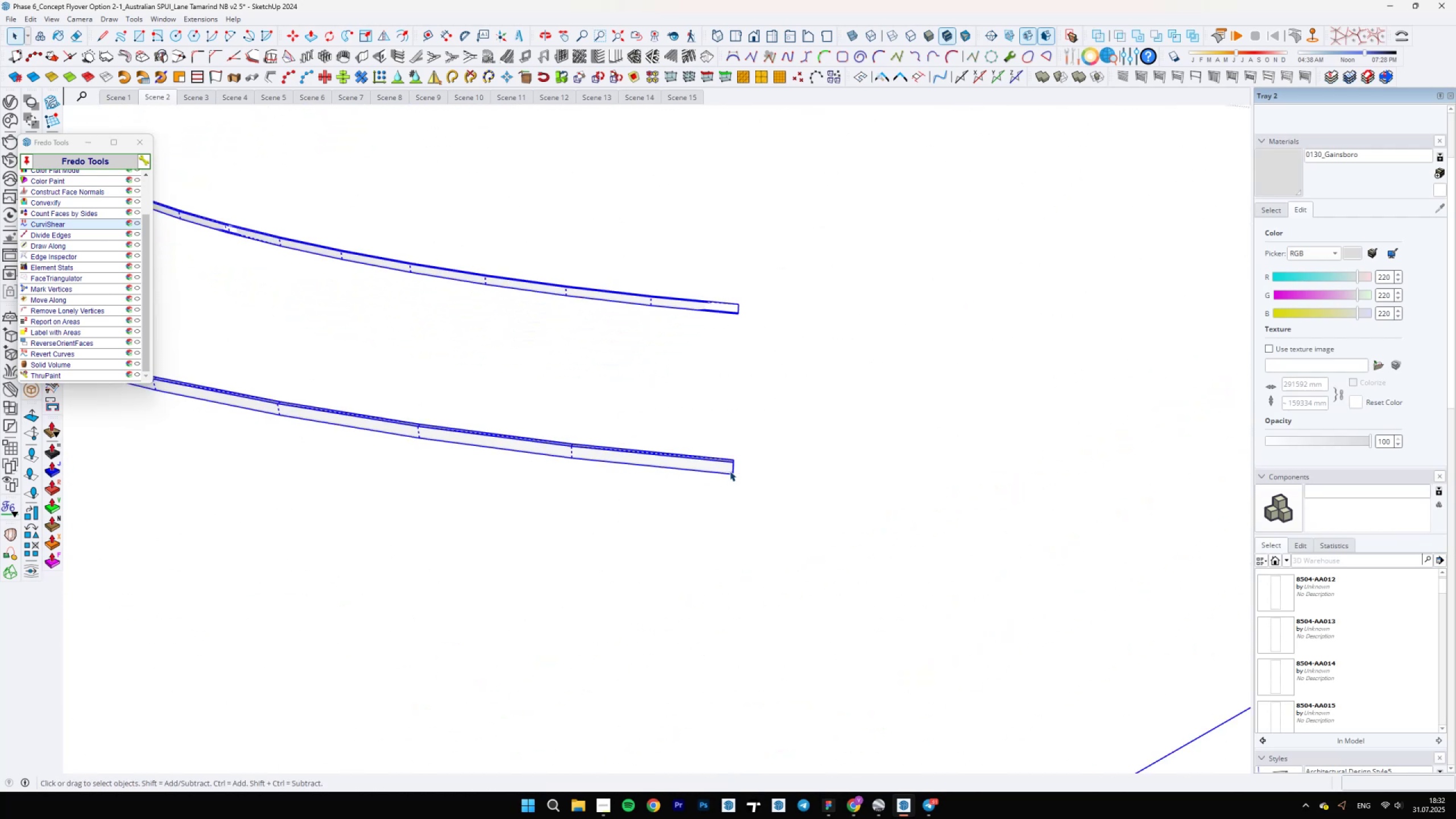 
scroll: coordinate [1453, 612], scroll_direction: down, amount: 41.0
 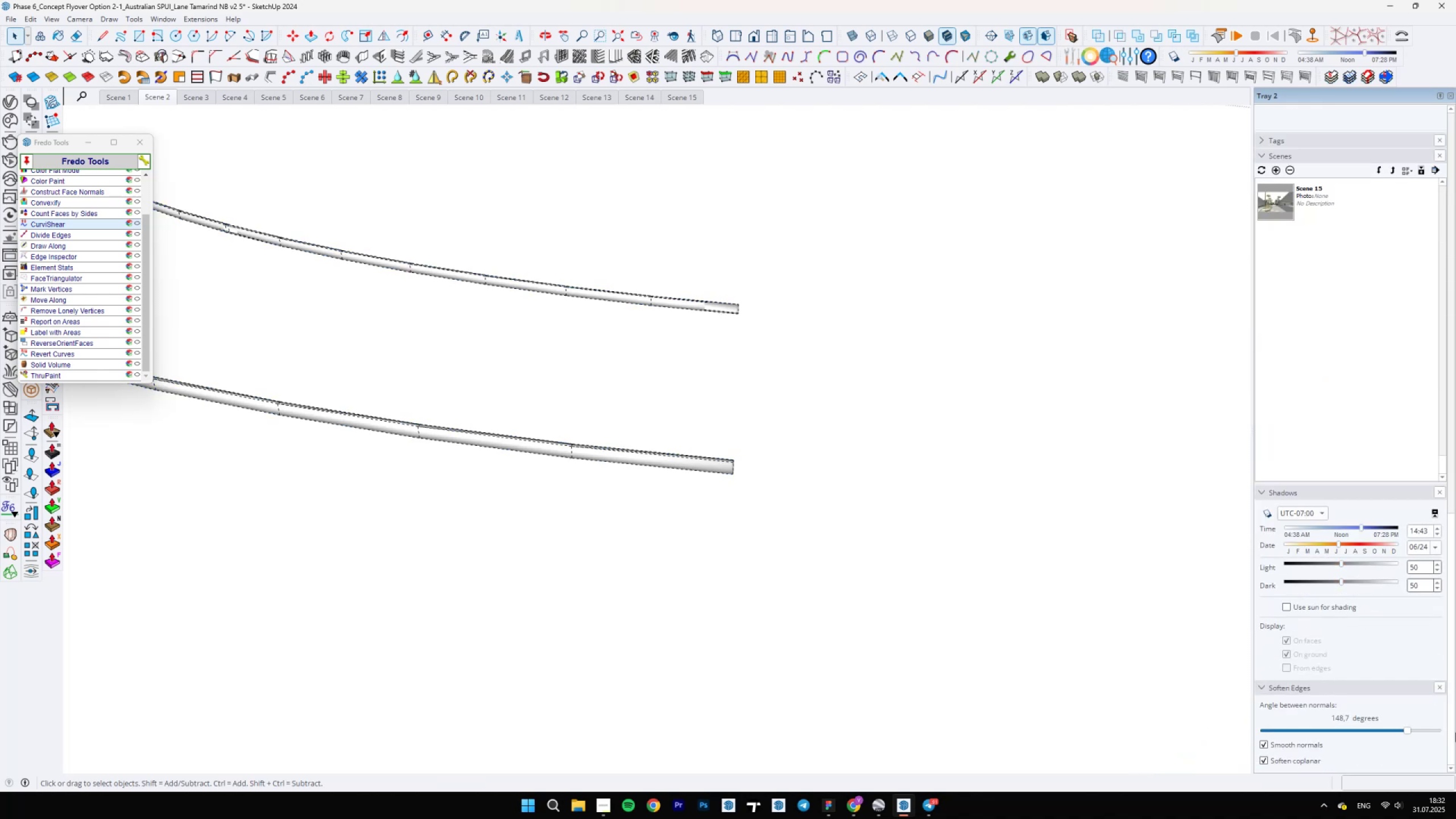 
key(Space)
 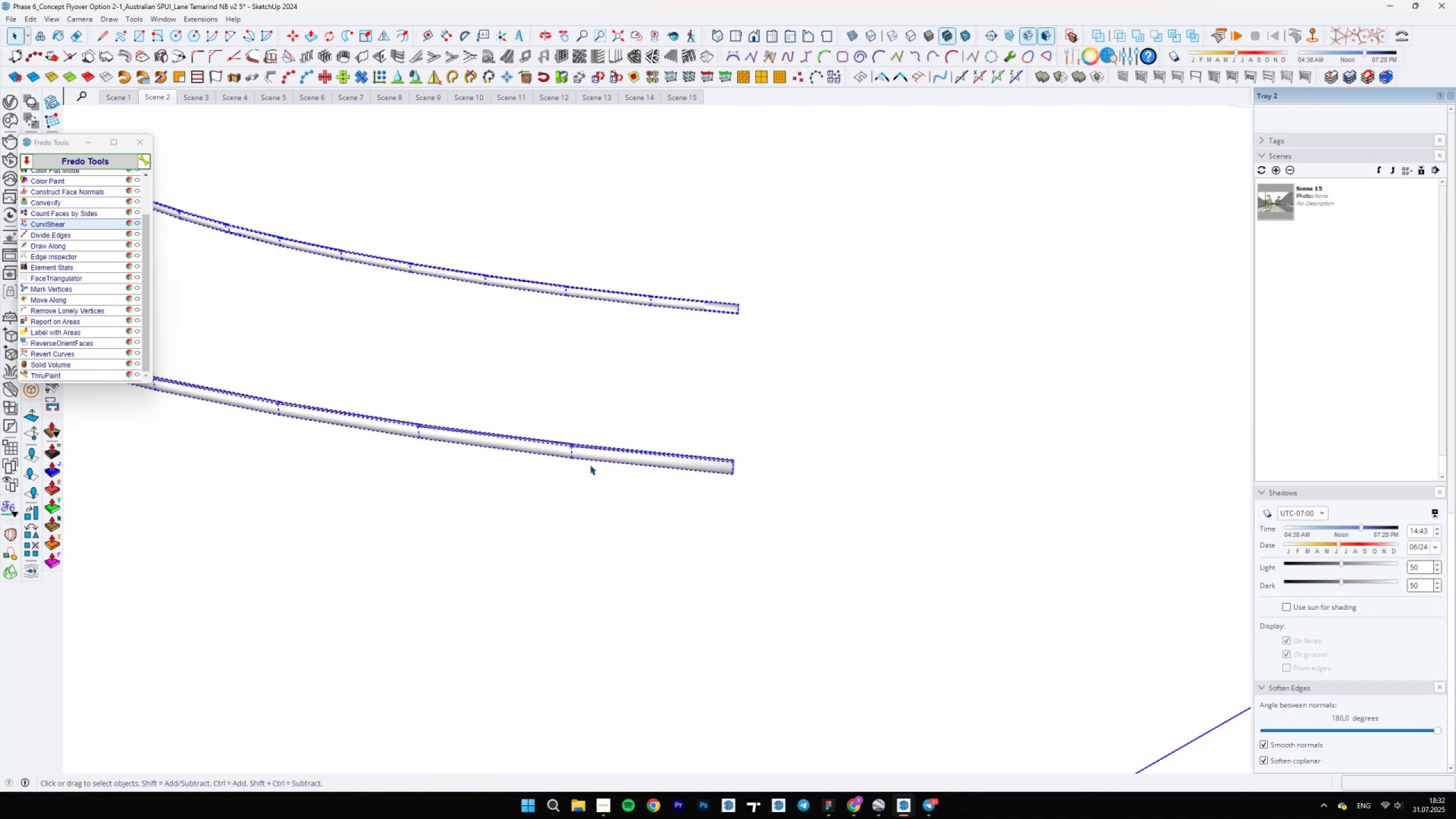 
key(Escape)
 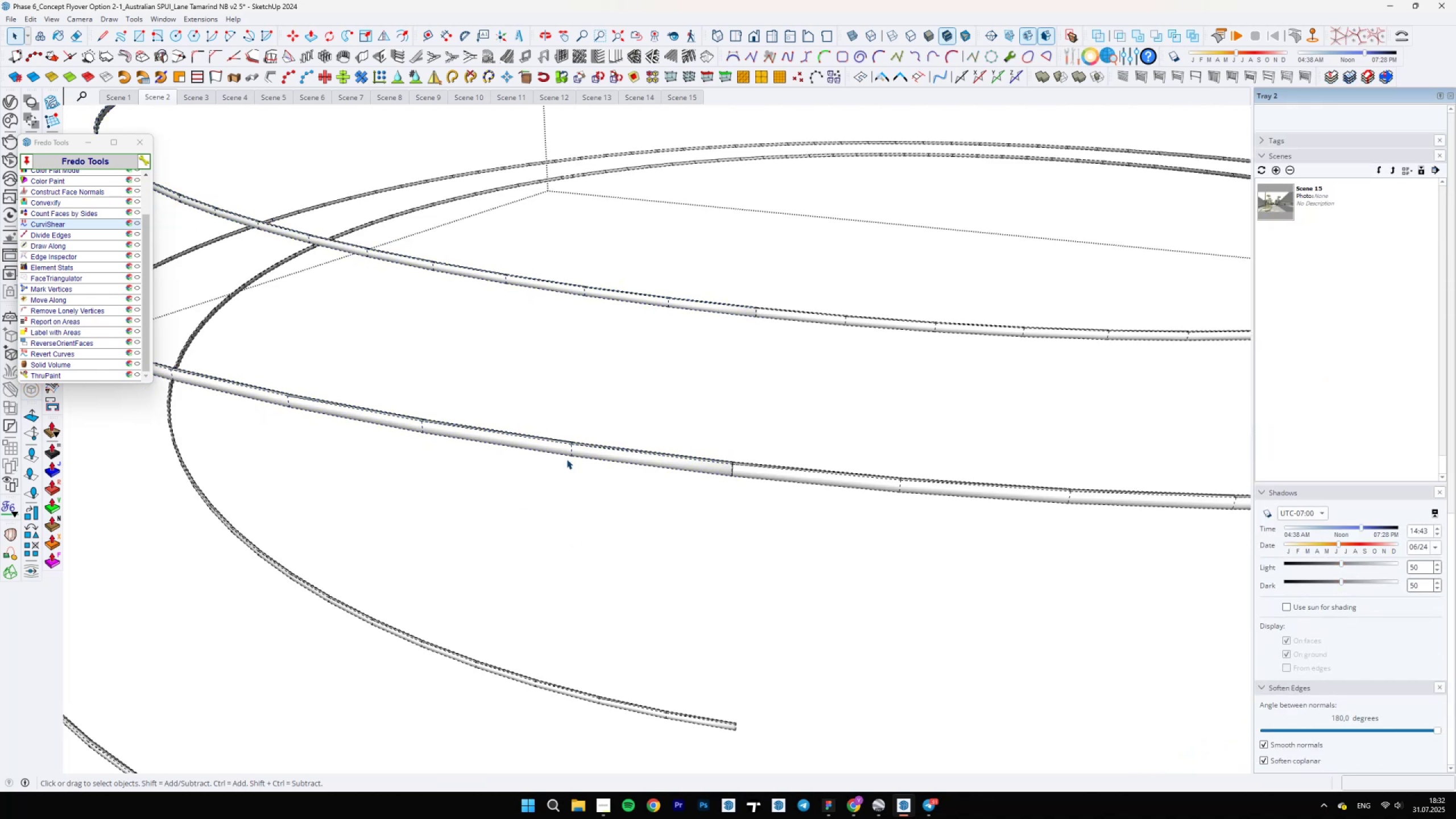 
scroll: coordinate [571, 457], scroll_direction: down, amount: 10.0
 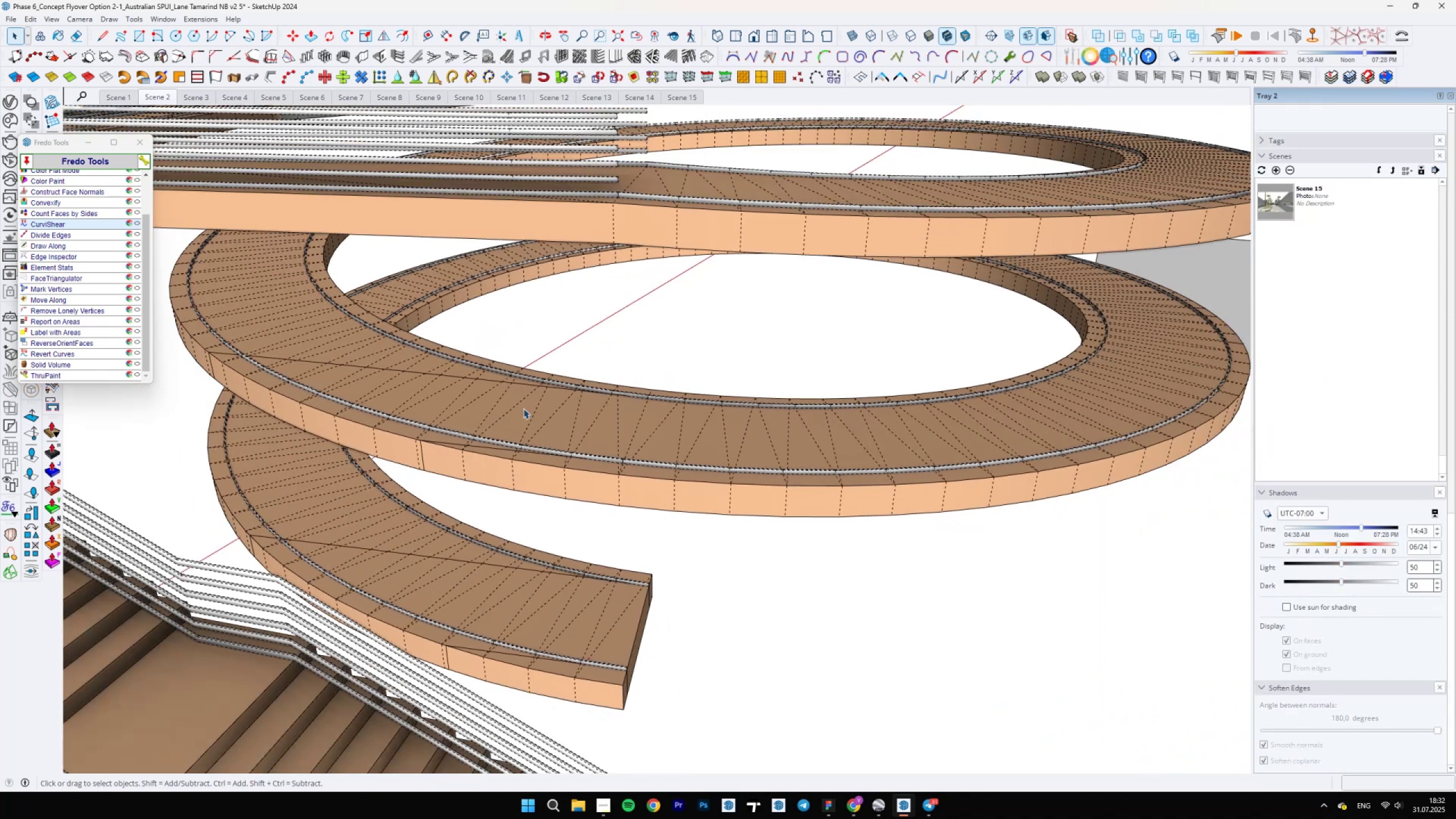 
key(Escape)
 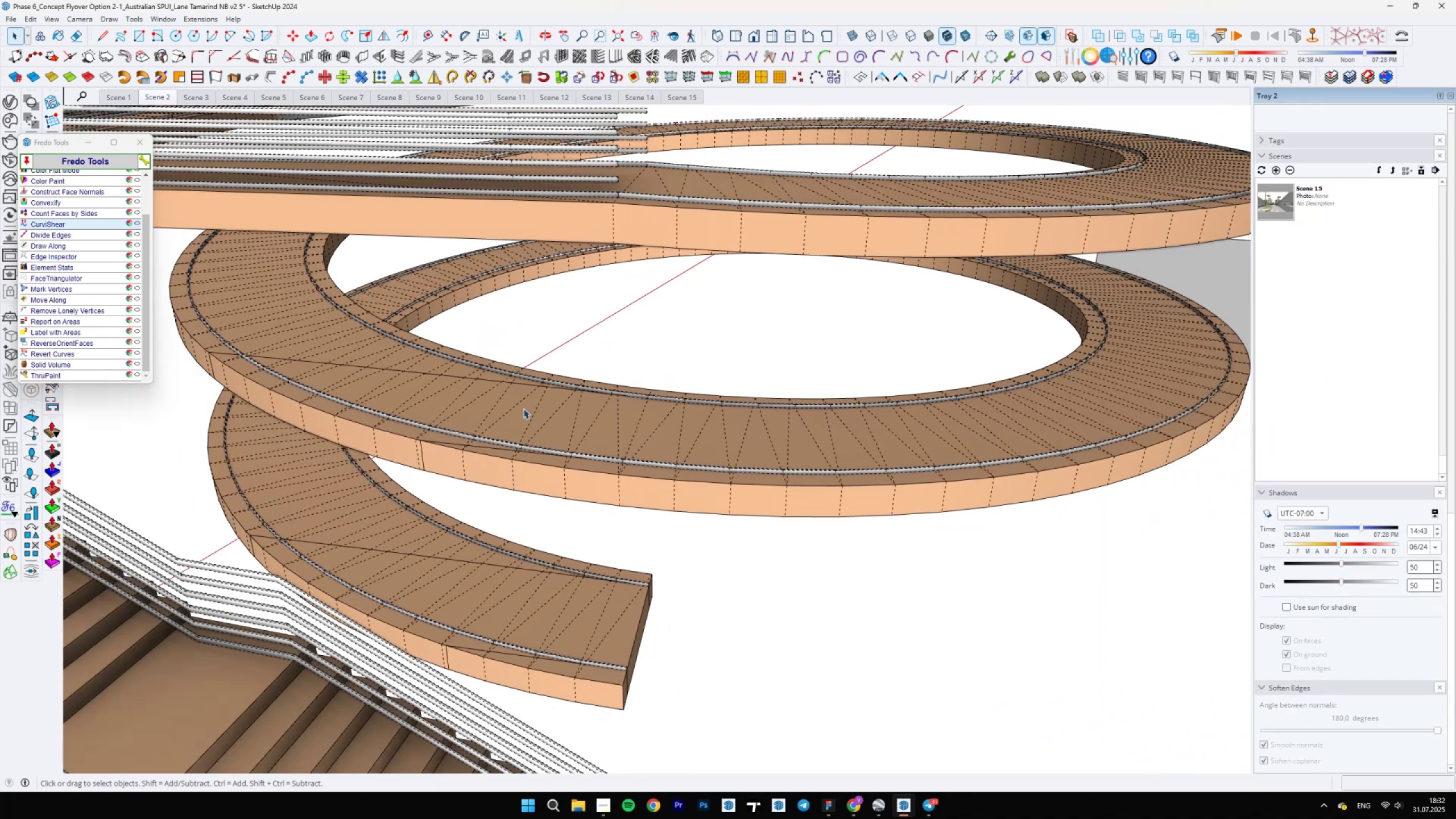 
hold_key(key=ShiftLeft, duration=0.5)
 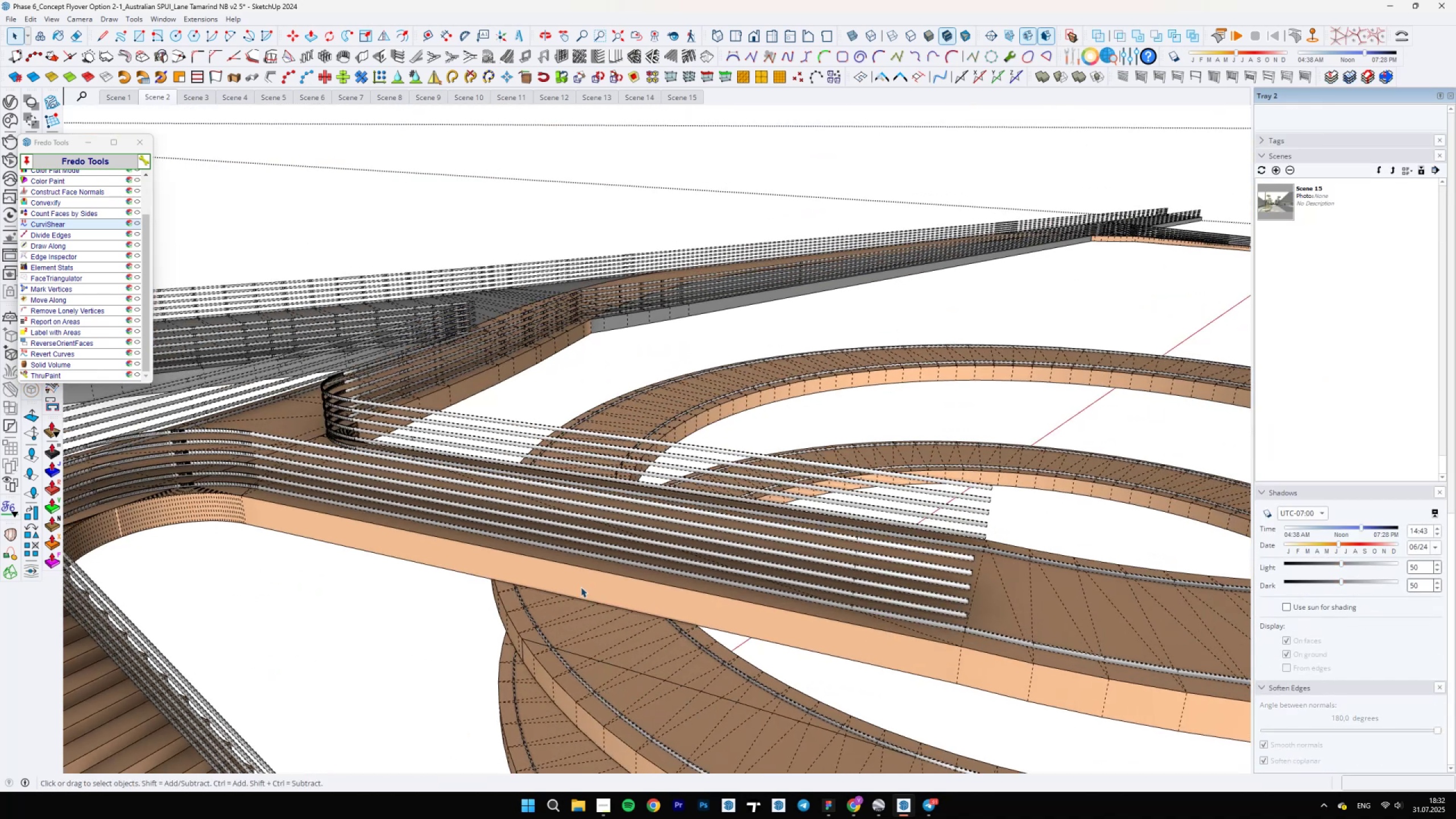 
hold_key(key=ShiftLeft, duration=1.12)
scroll: coordinate [532, 473], scroll_direction: up, amount: 5.0
 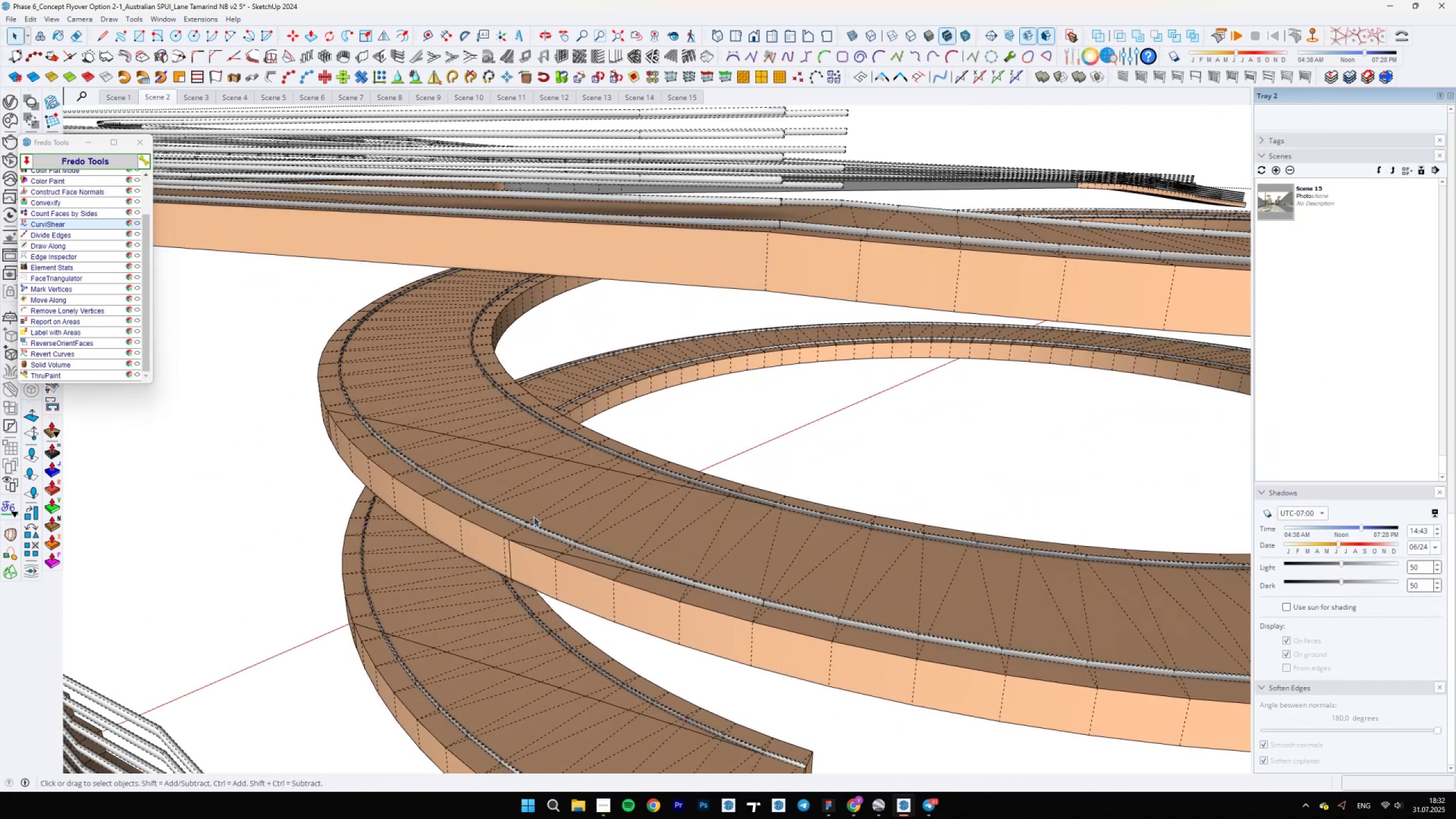 
left_click([531, 527])
 